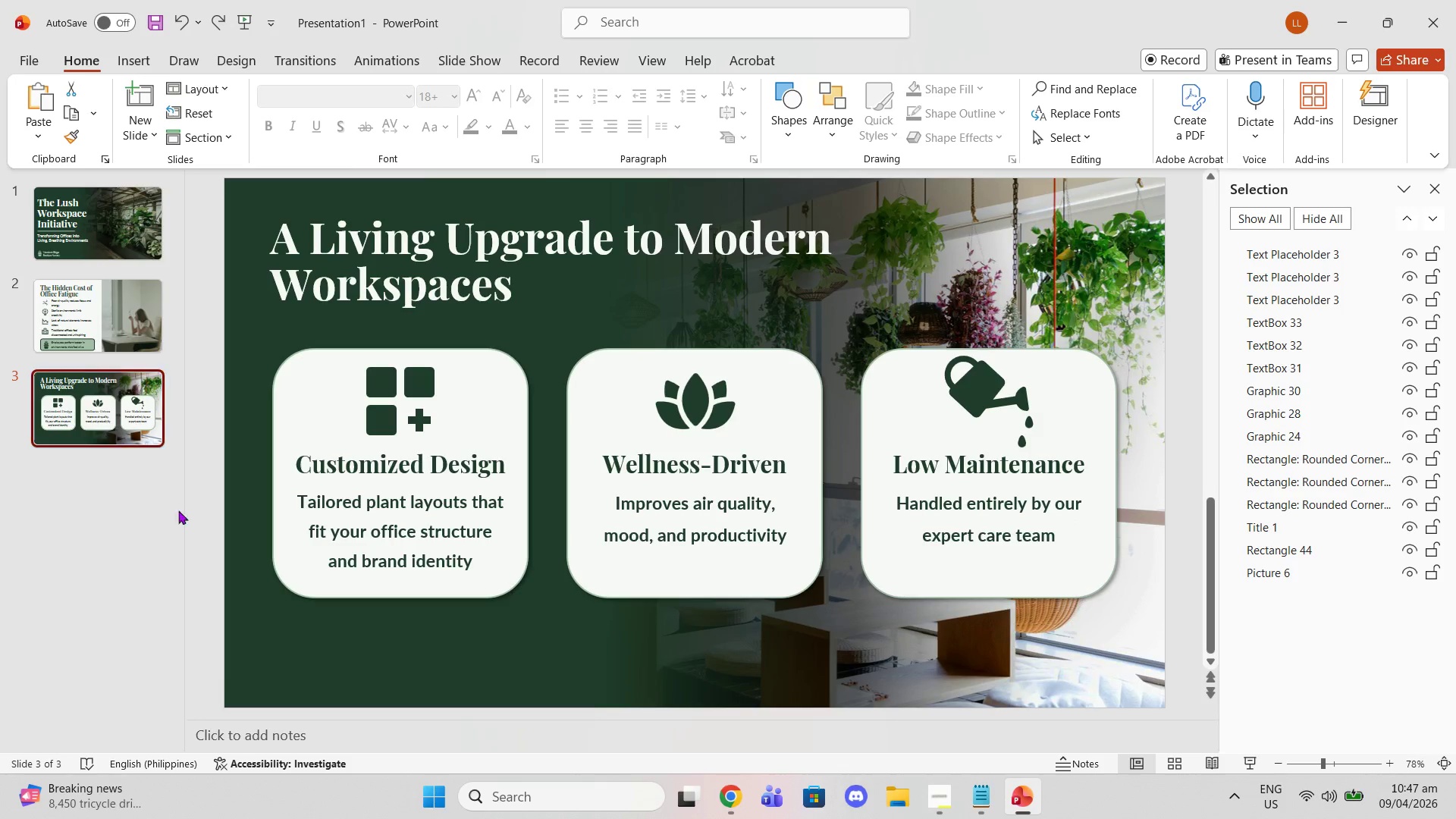 
key(Control+V)
 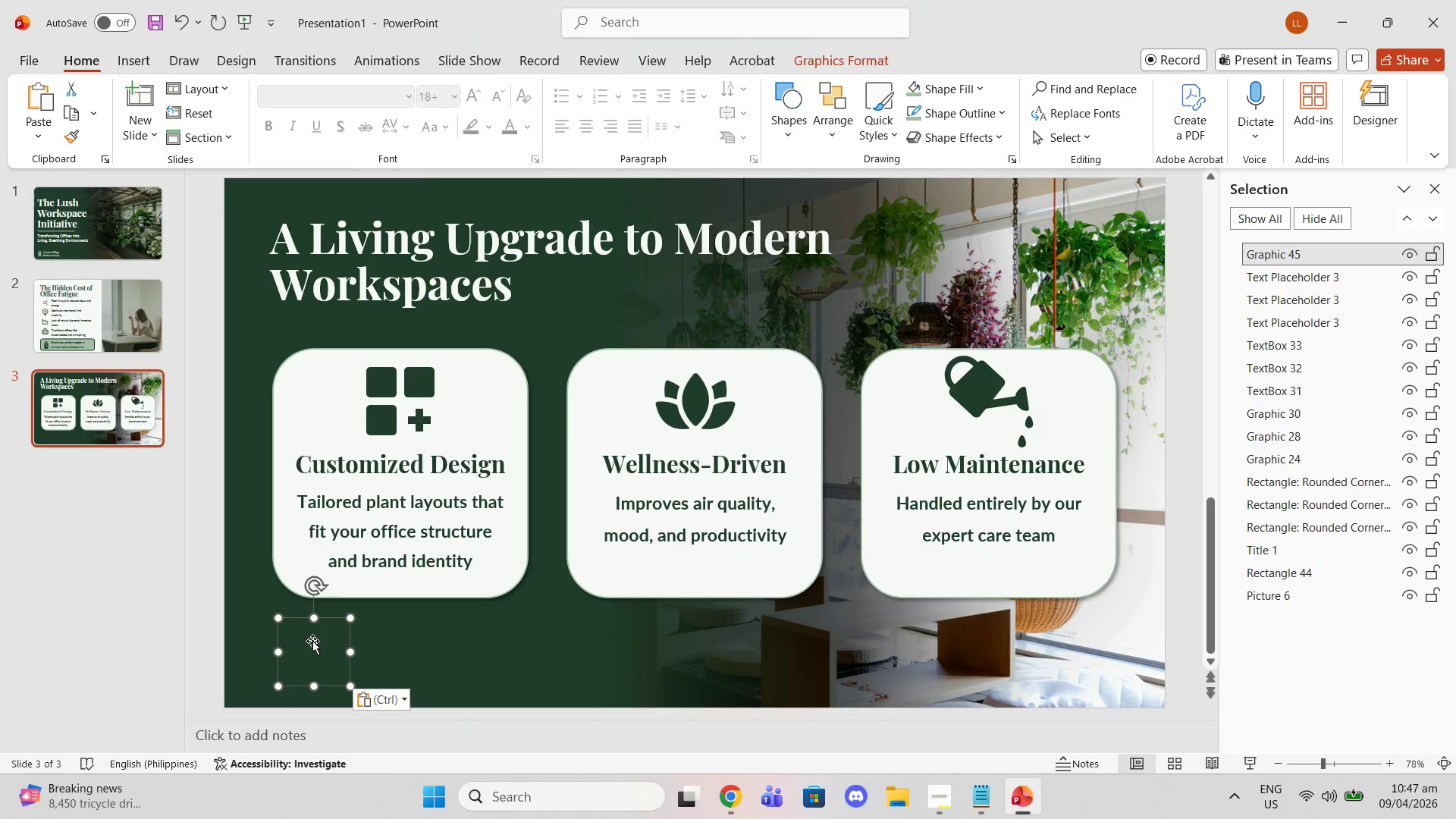 
left_click_drag(start_coordinate=[312, 657], to_coordinate=[256, 671])
 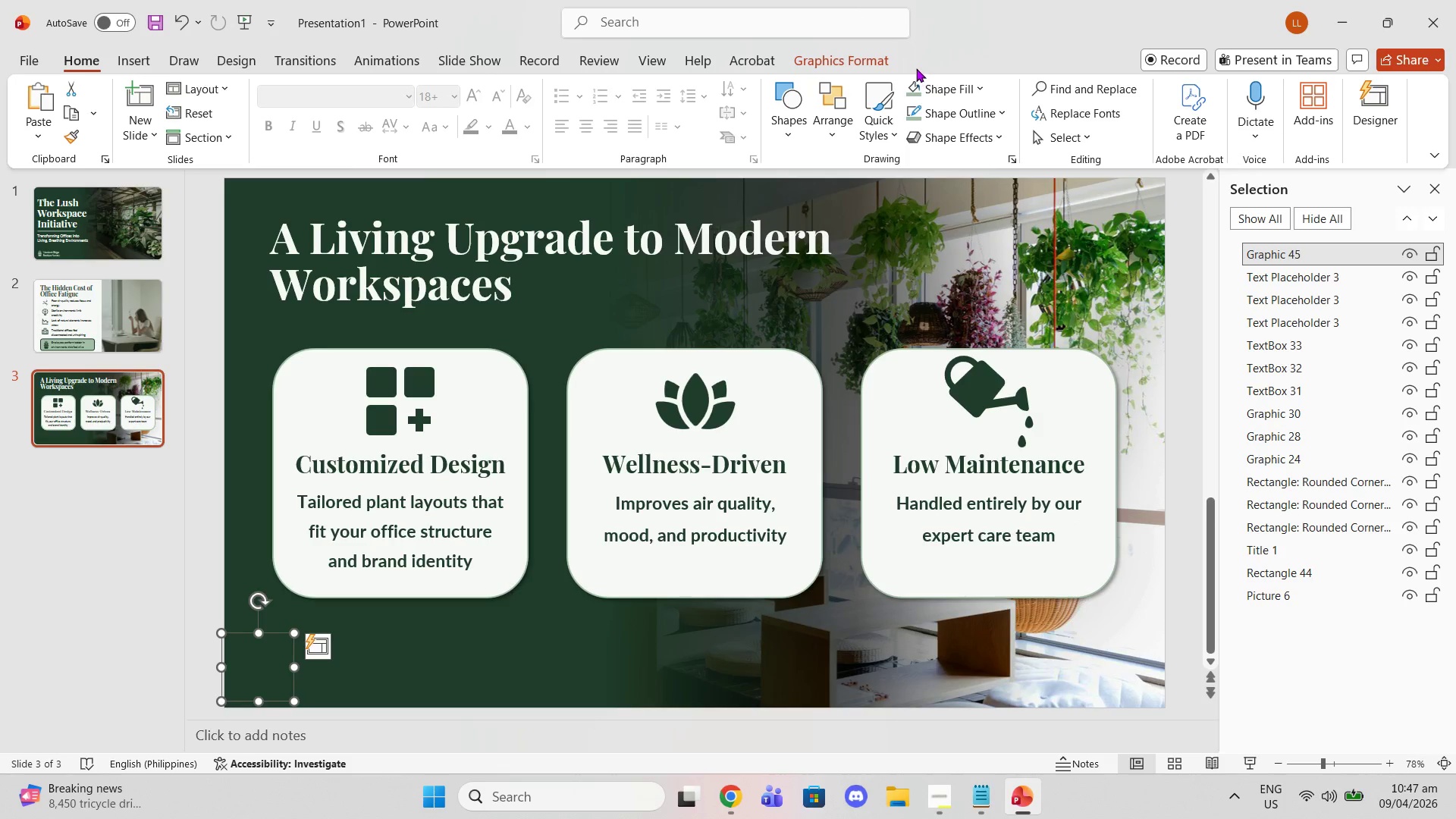 
left_click([918, 88])
 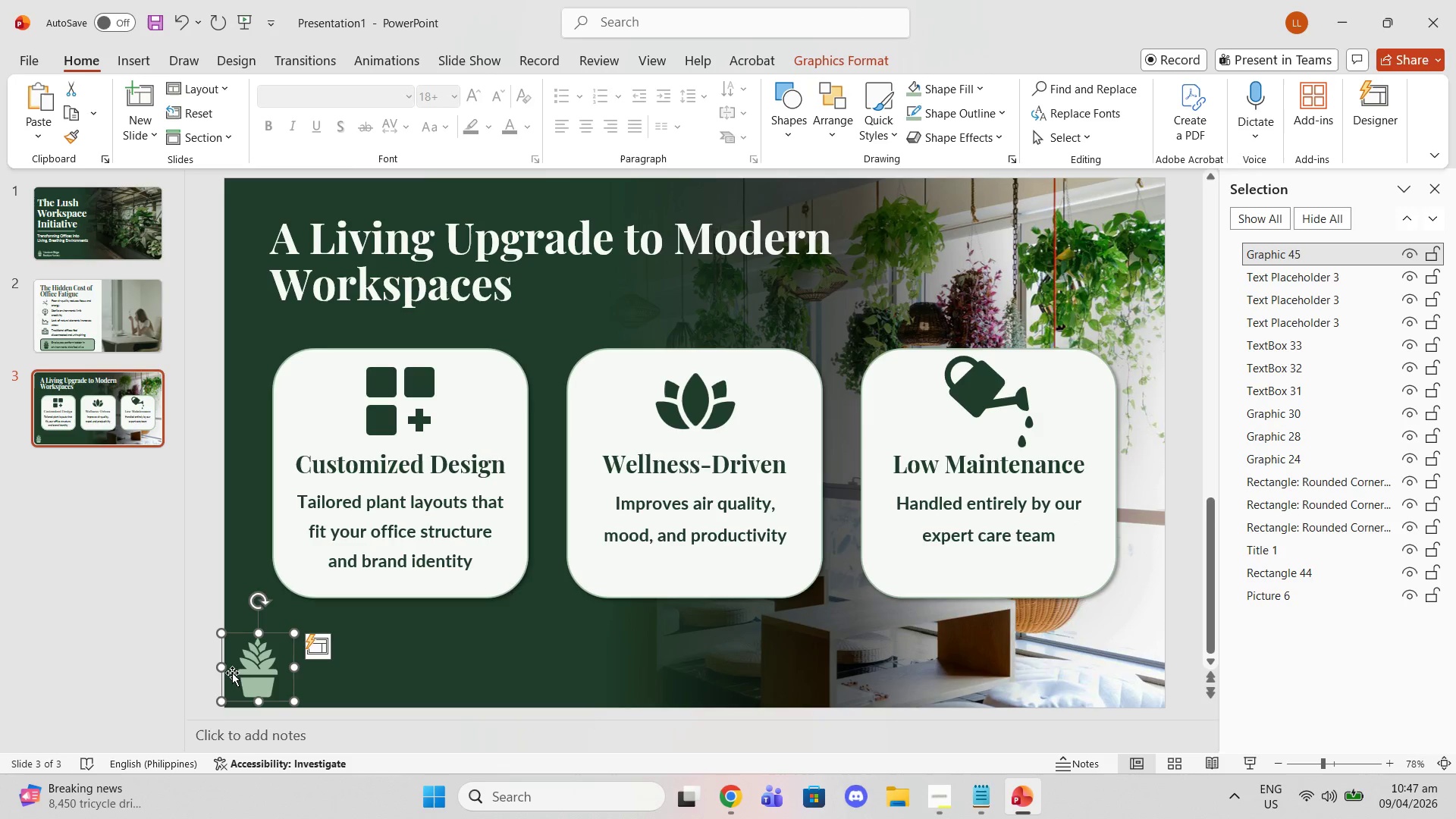 
left_click_drag(start_coordinate=[240, 677], to_coordinate=[246, 683])
 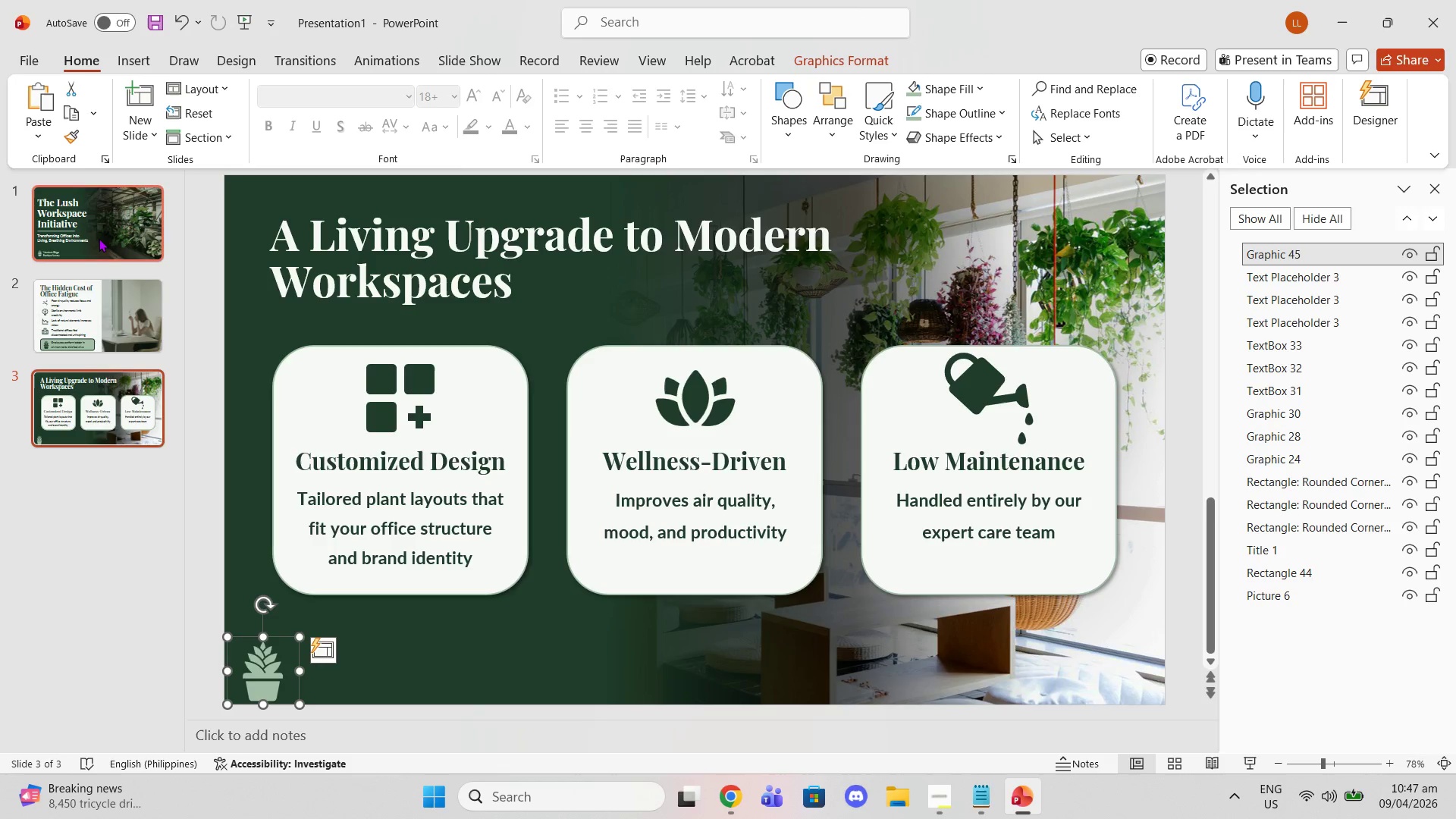 
left_click([96, 232])
 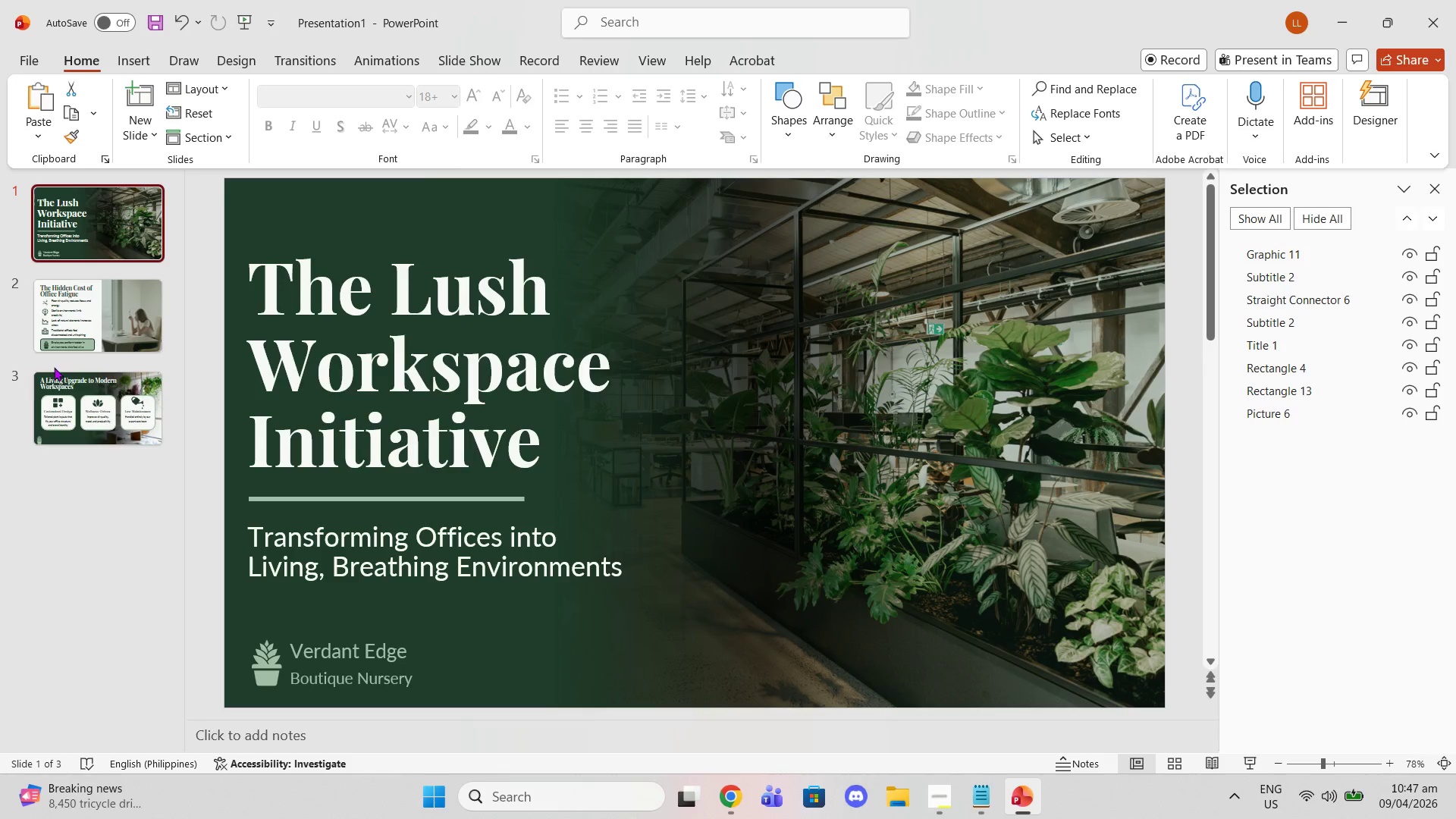 
left_click([96, 407])
 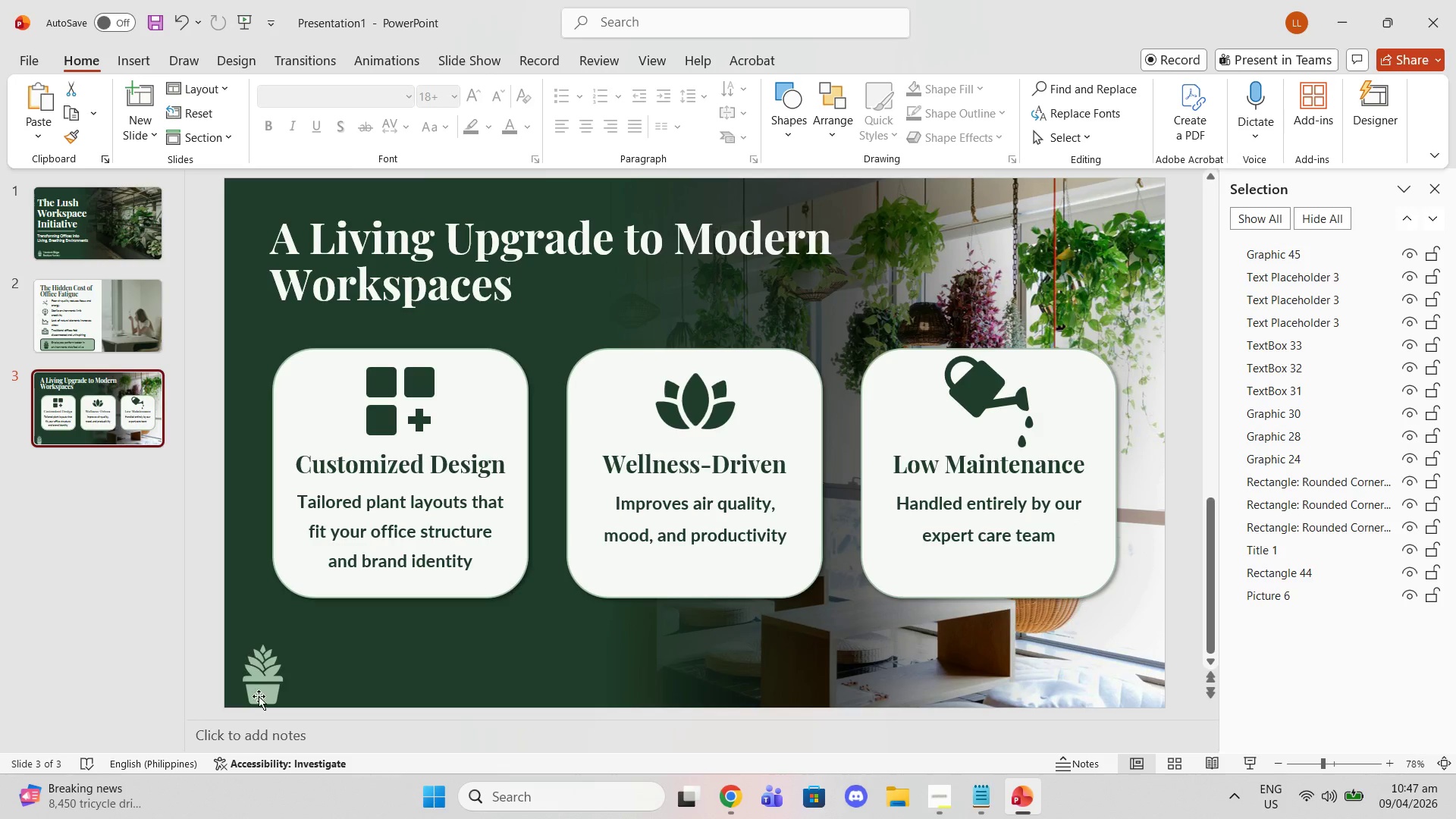 
left_click([254, 685])
 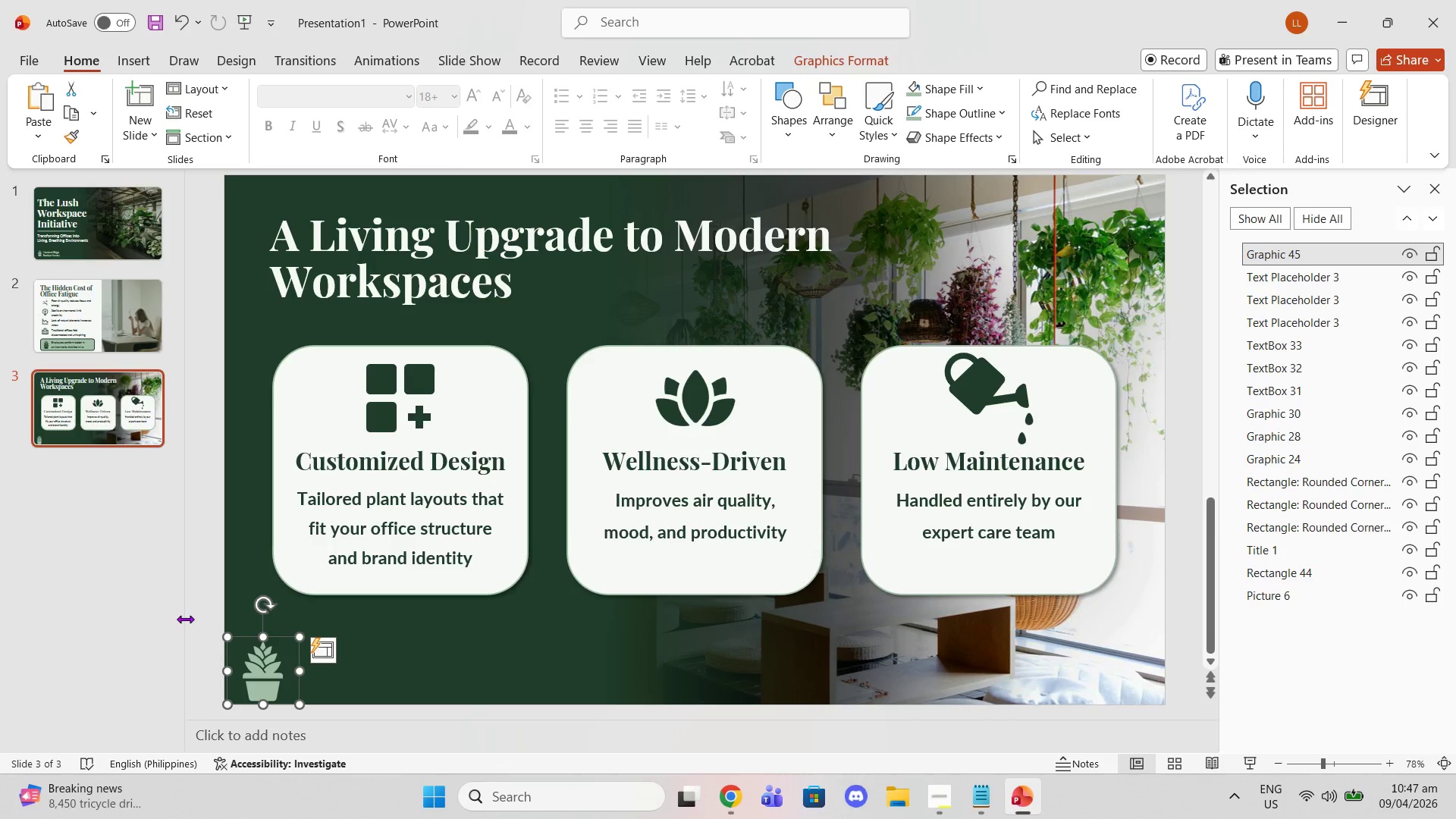 
key(Delete)
 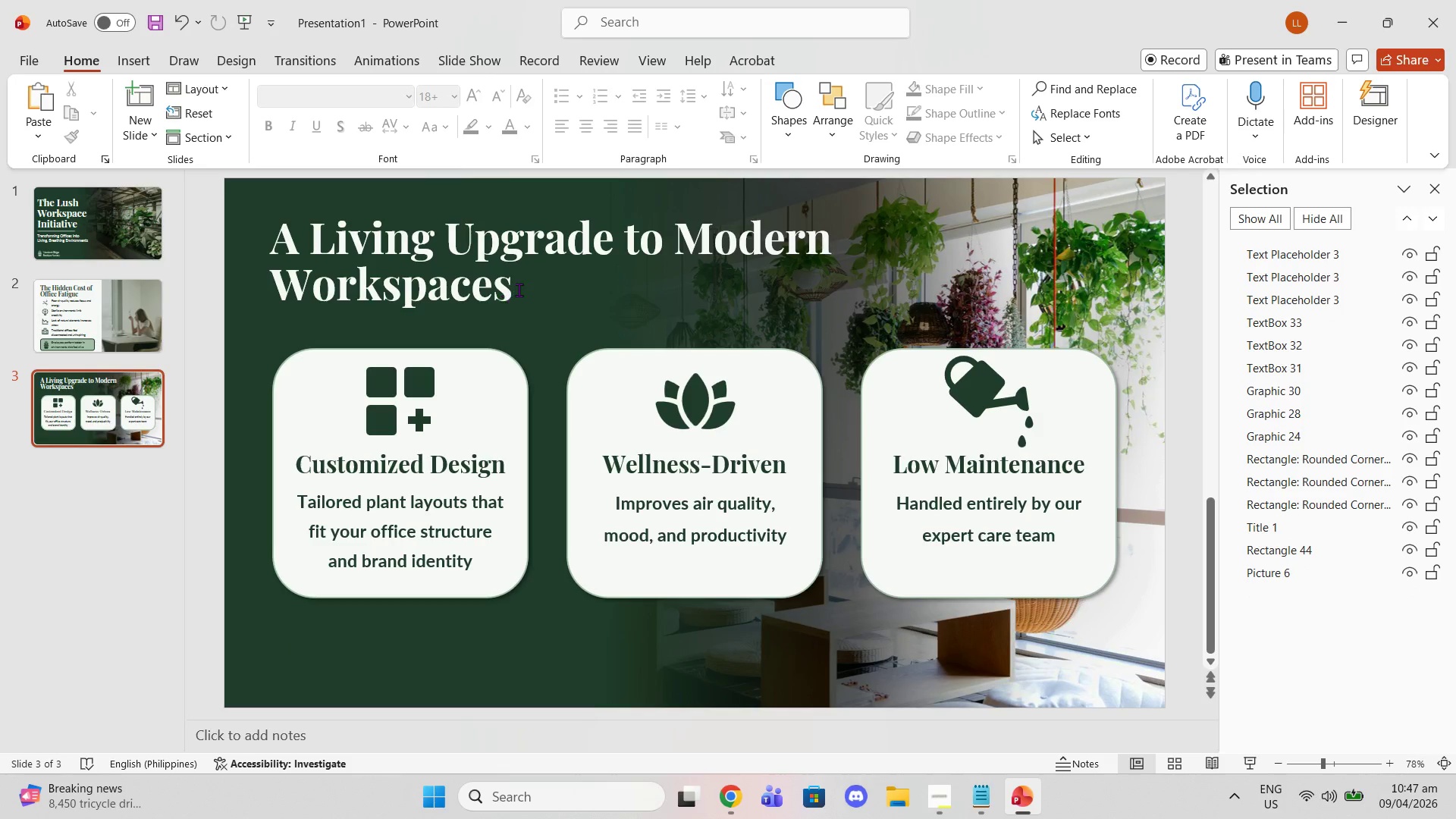 
left_click_drag(start_coordinate=[522, 288], to_coordinate=[218, 254])
 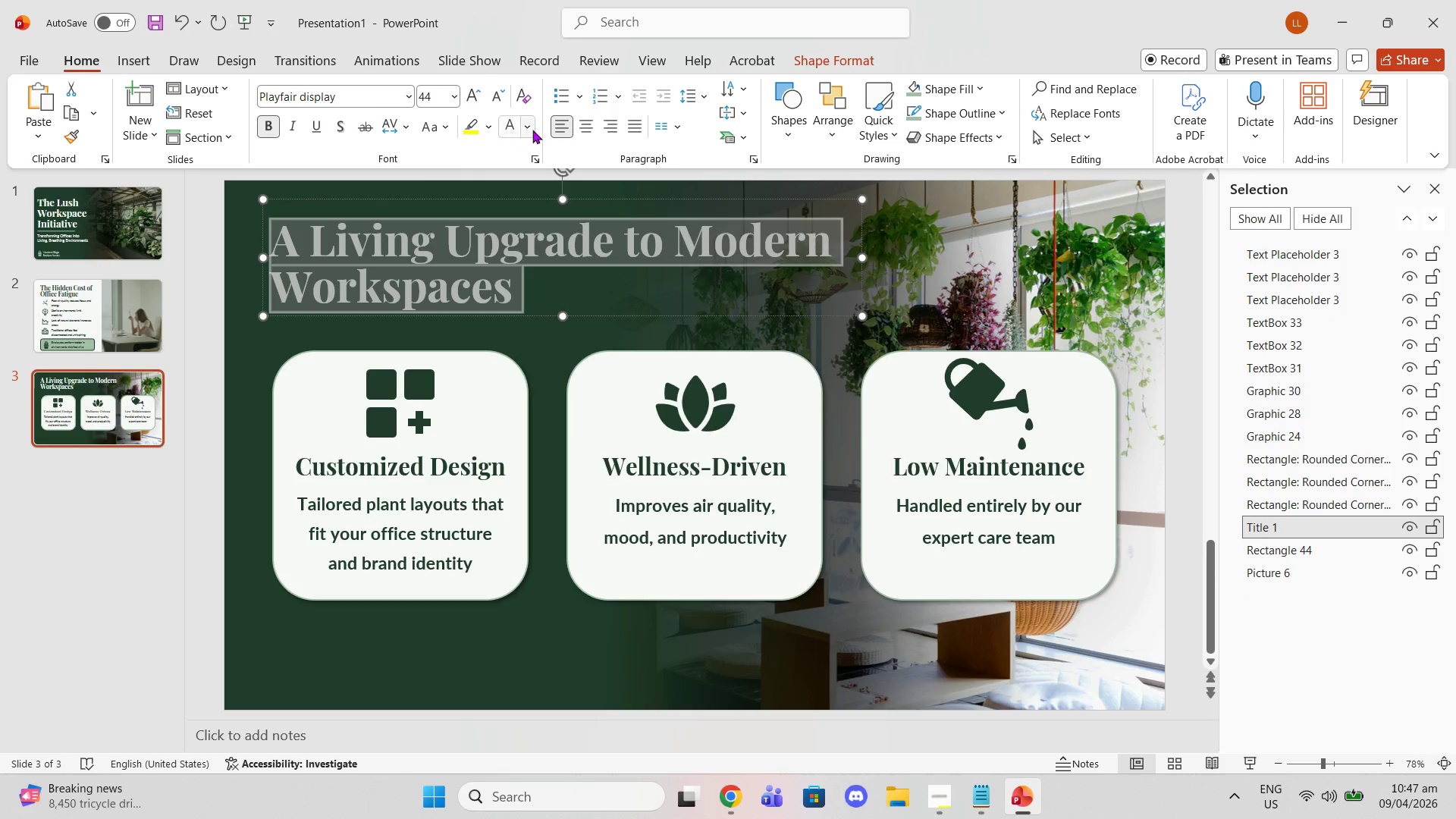 
double_click([531, 127])
 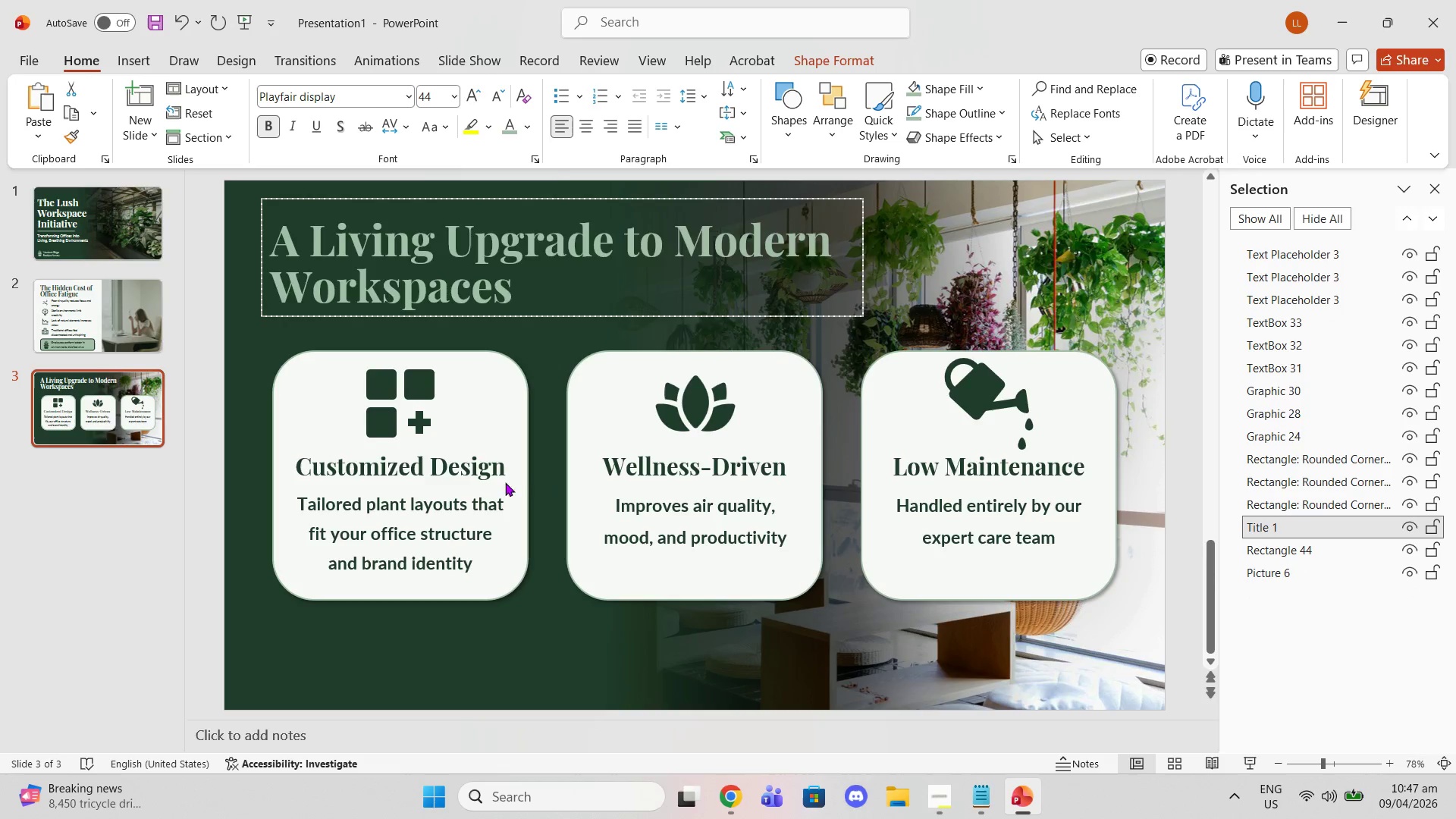 
left_click_drag(start_coordinate=[118, 666], to_coordinate=[115, 666])
 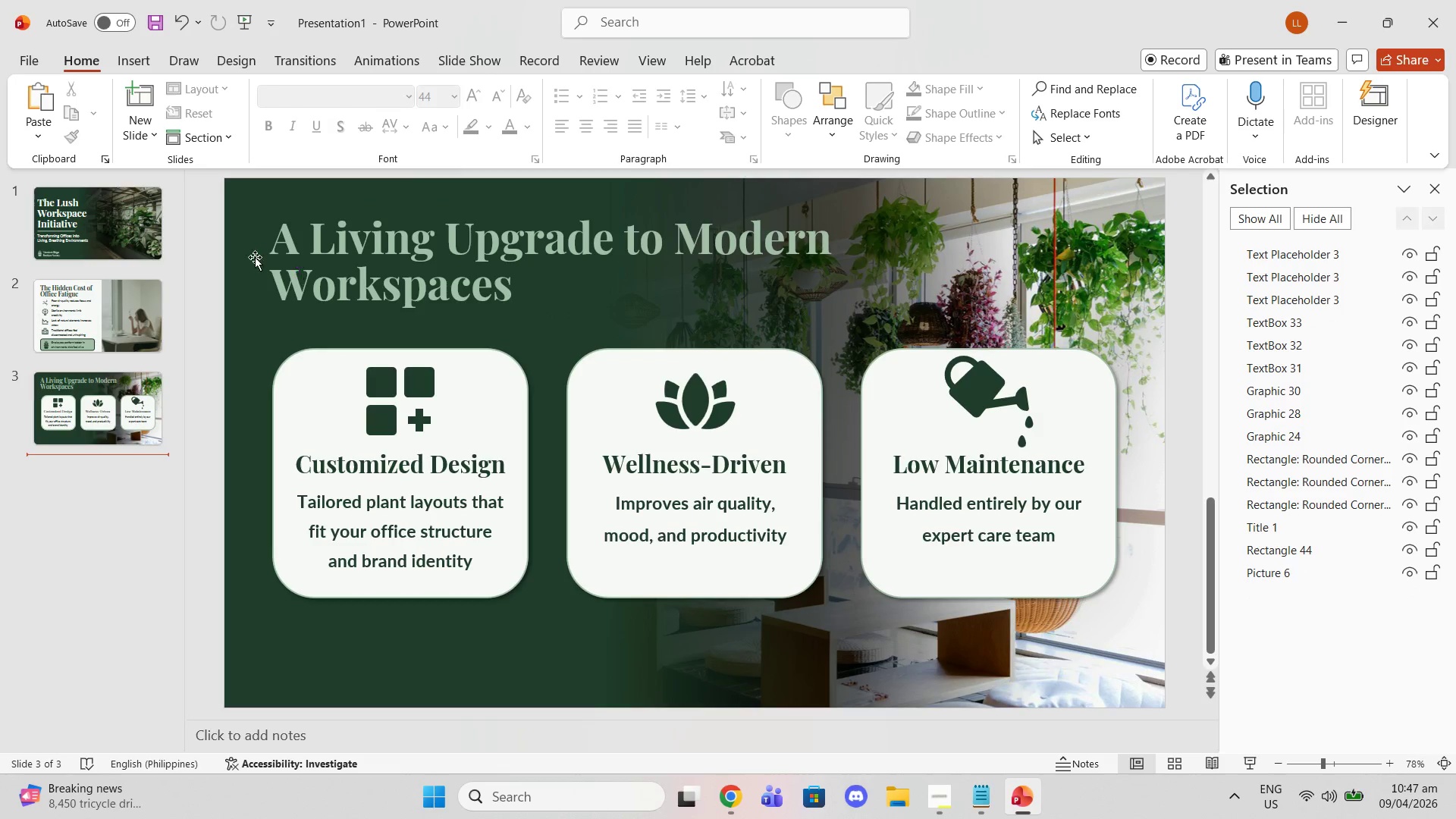 
left_click([104, 208])
 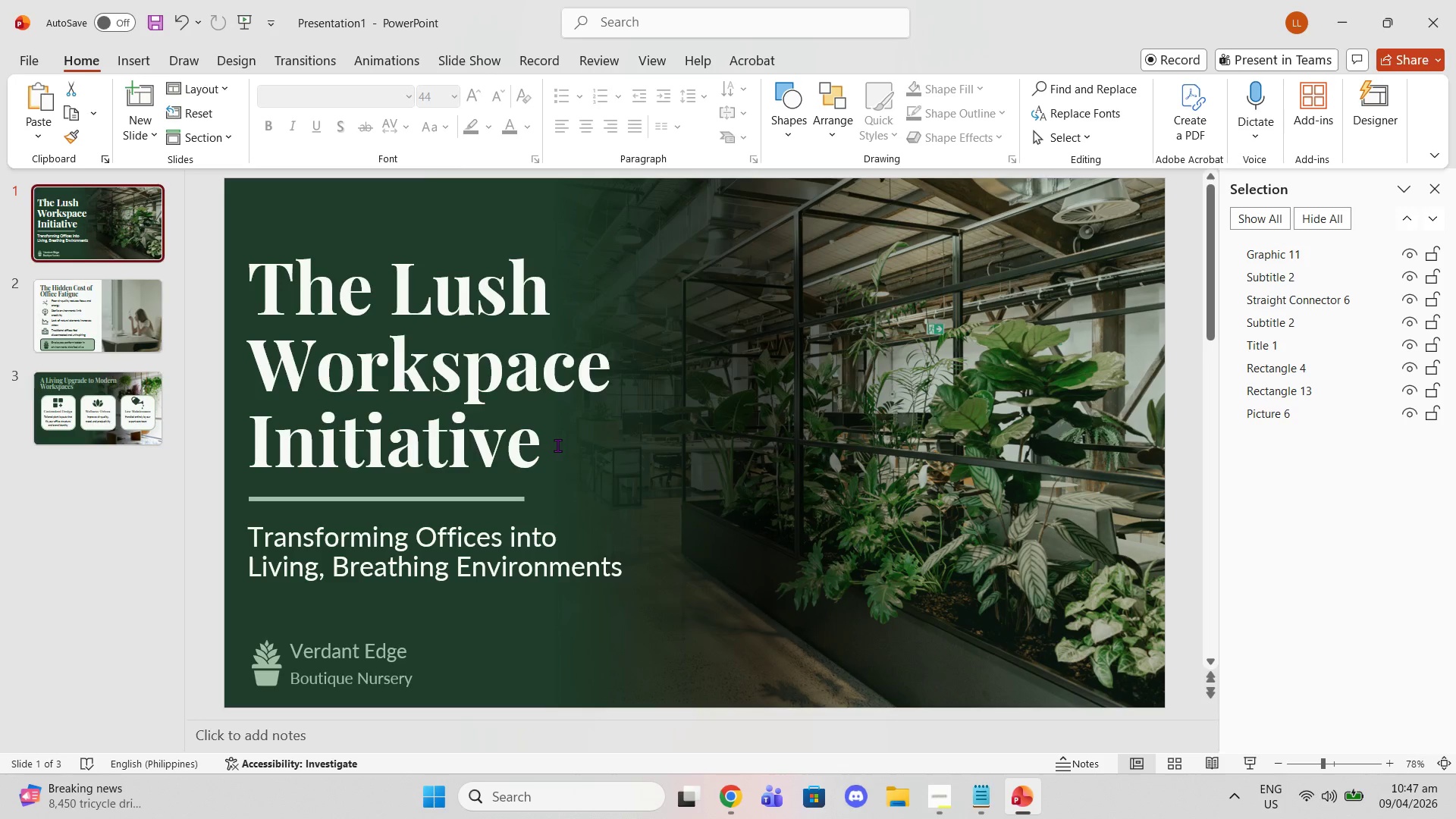 
left_click_drag(start_coordinate=[559, 446], to_coordinate=[268, 278])
 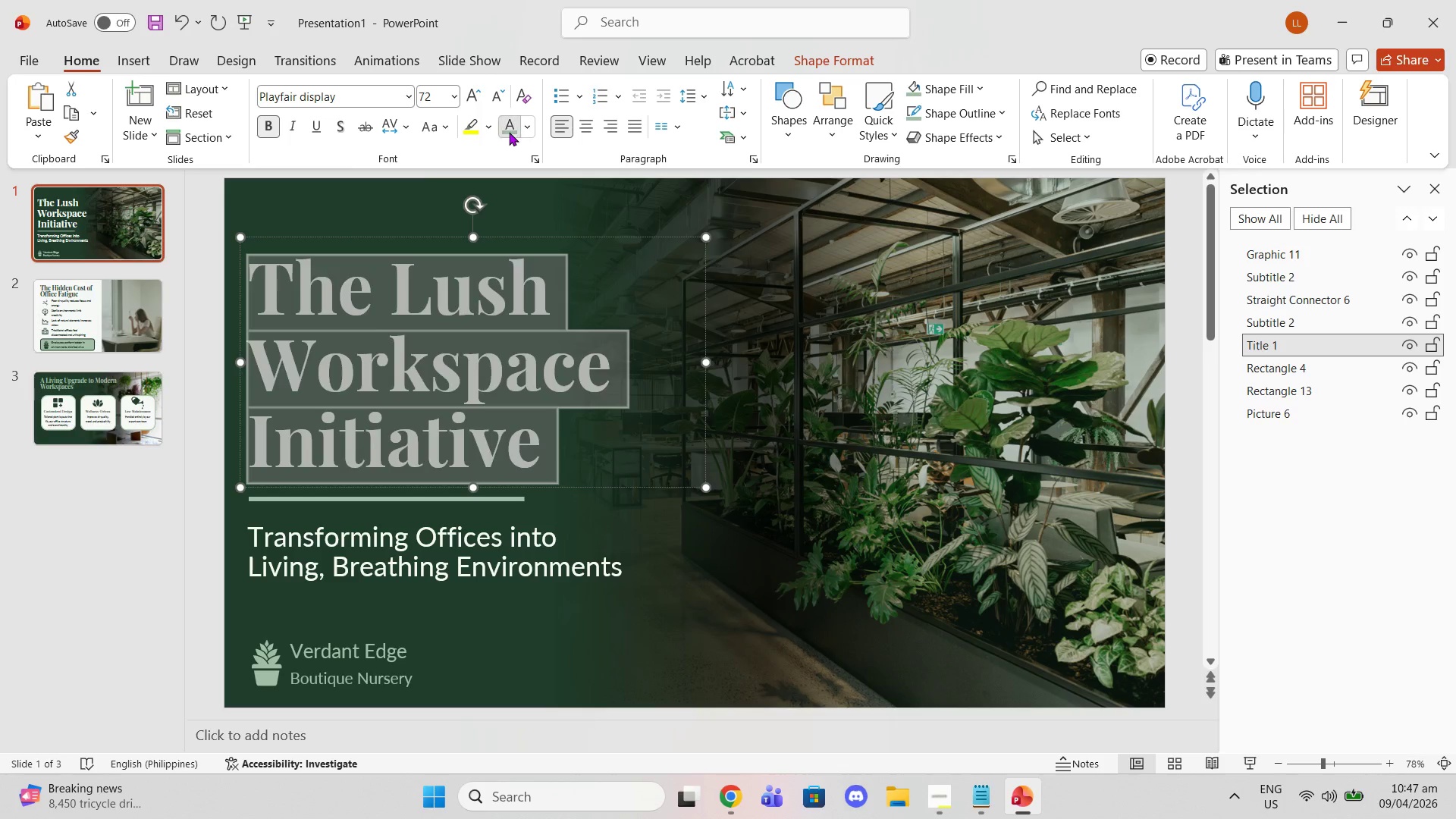 
double_click([131, 512])
 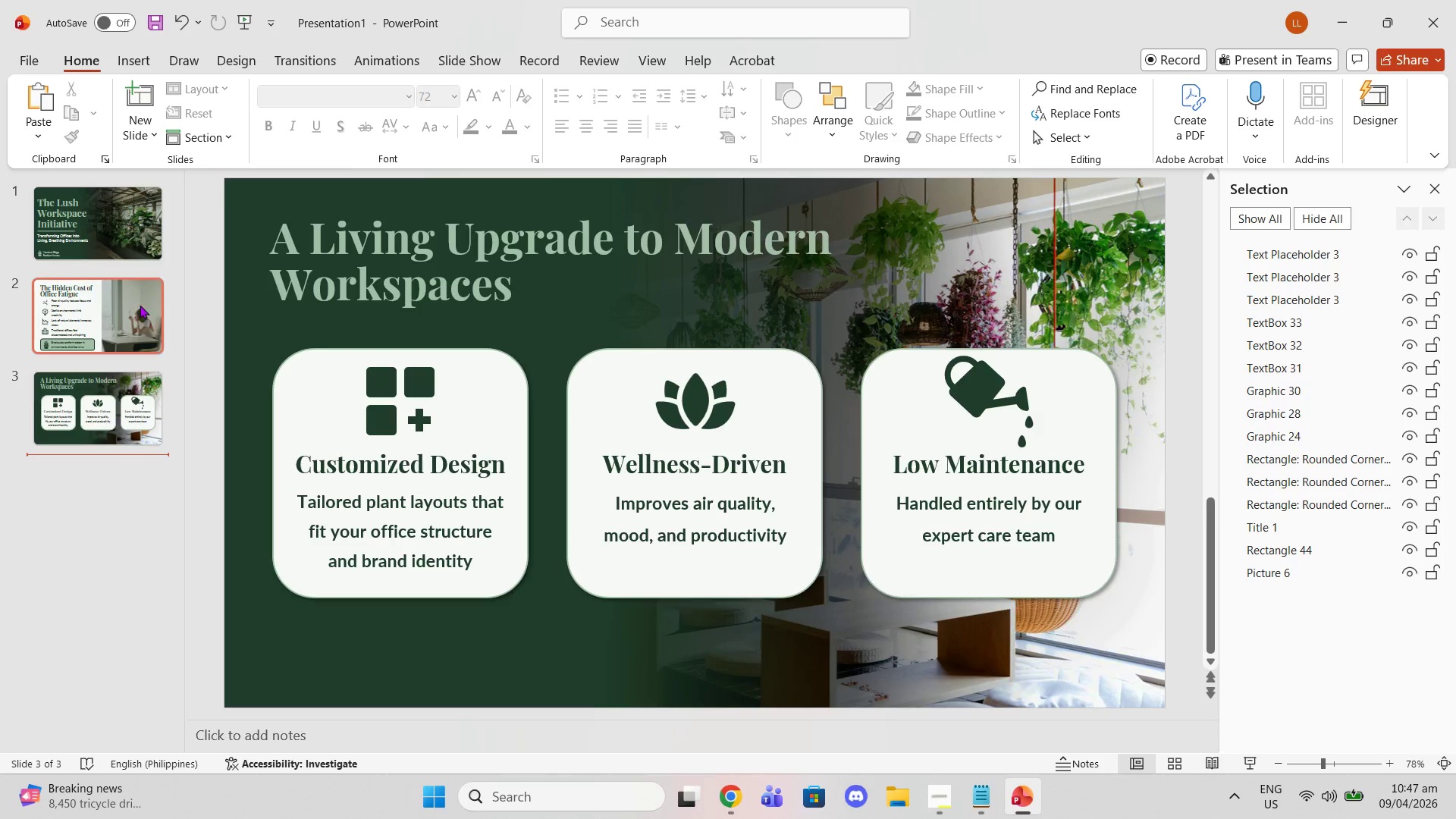 
left_click([119, 260])
 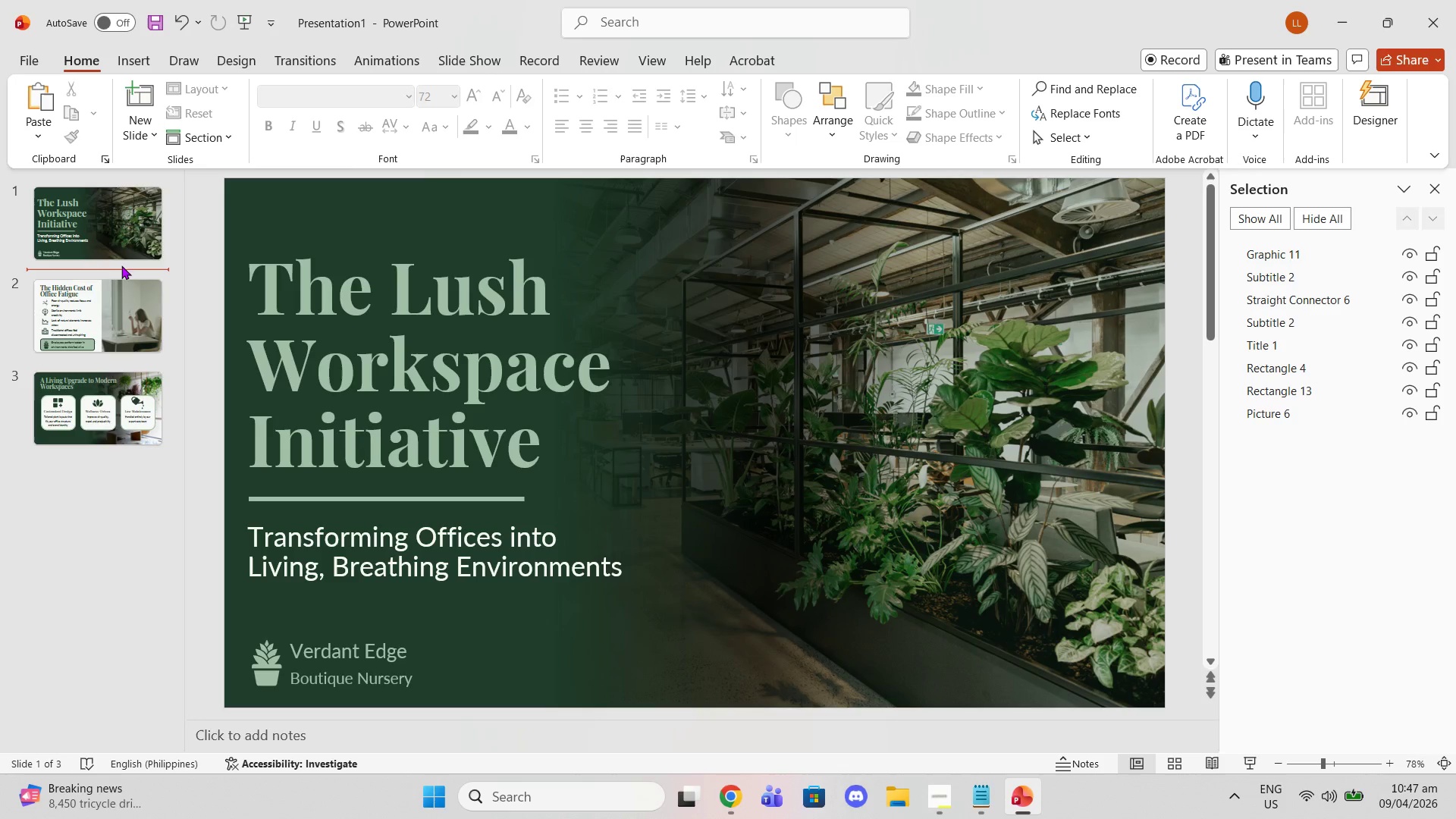 
key(Control+Z)
 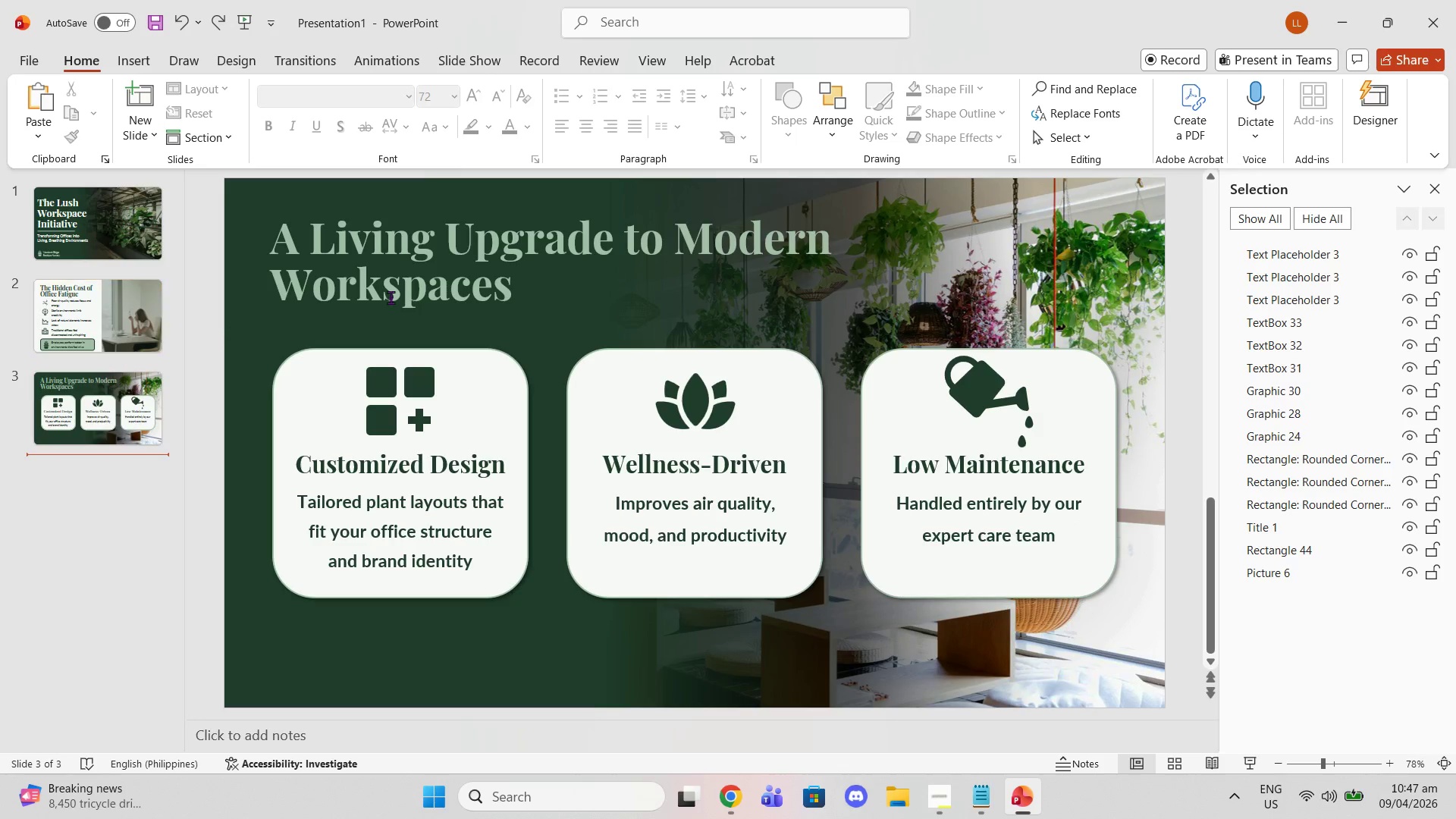 
left_click_drag(start_coordinate=[503, 292], to_coordinate=[259, 195])
 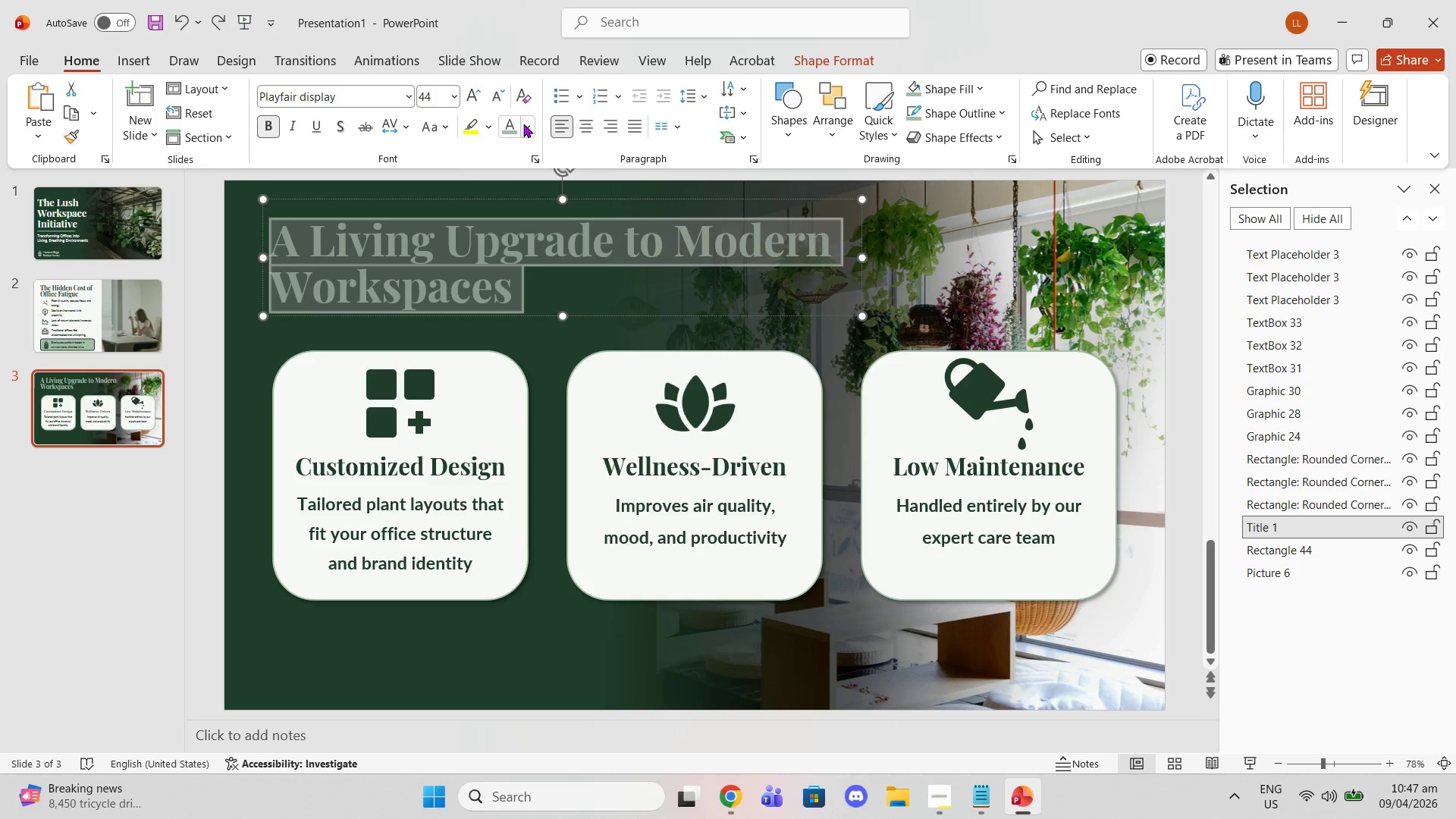 
left_click([523, 124])
 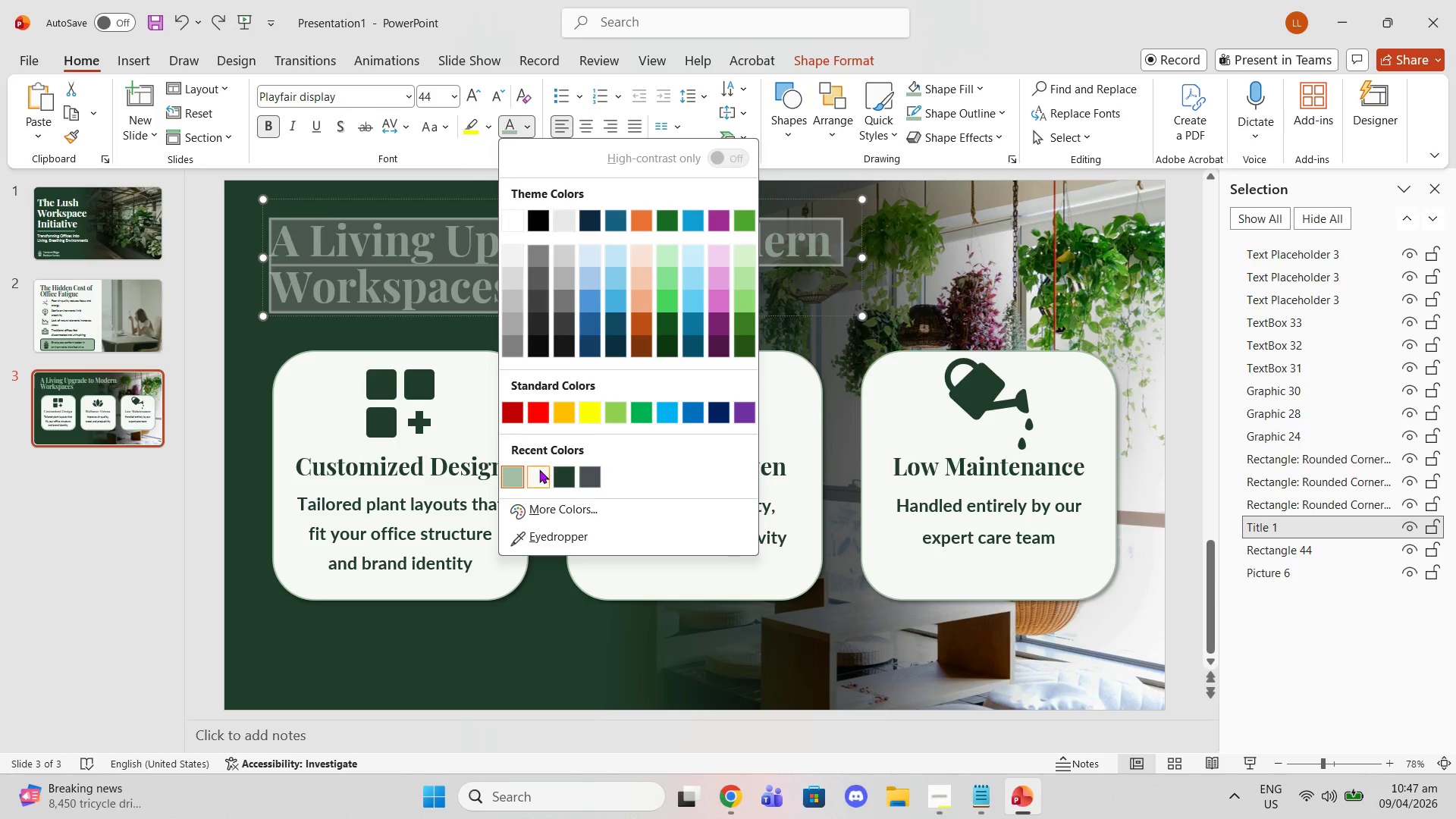 
left_click([539, 469])
 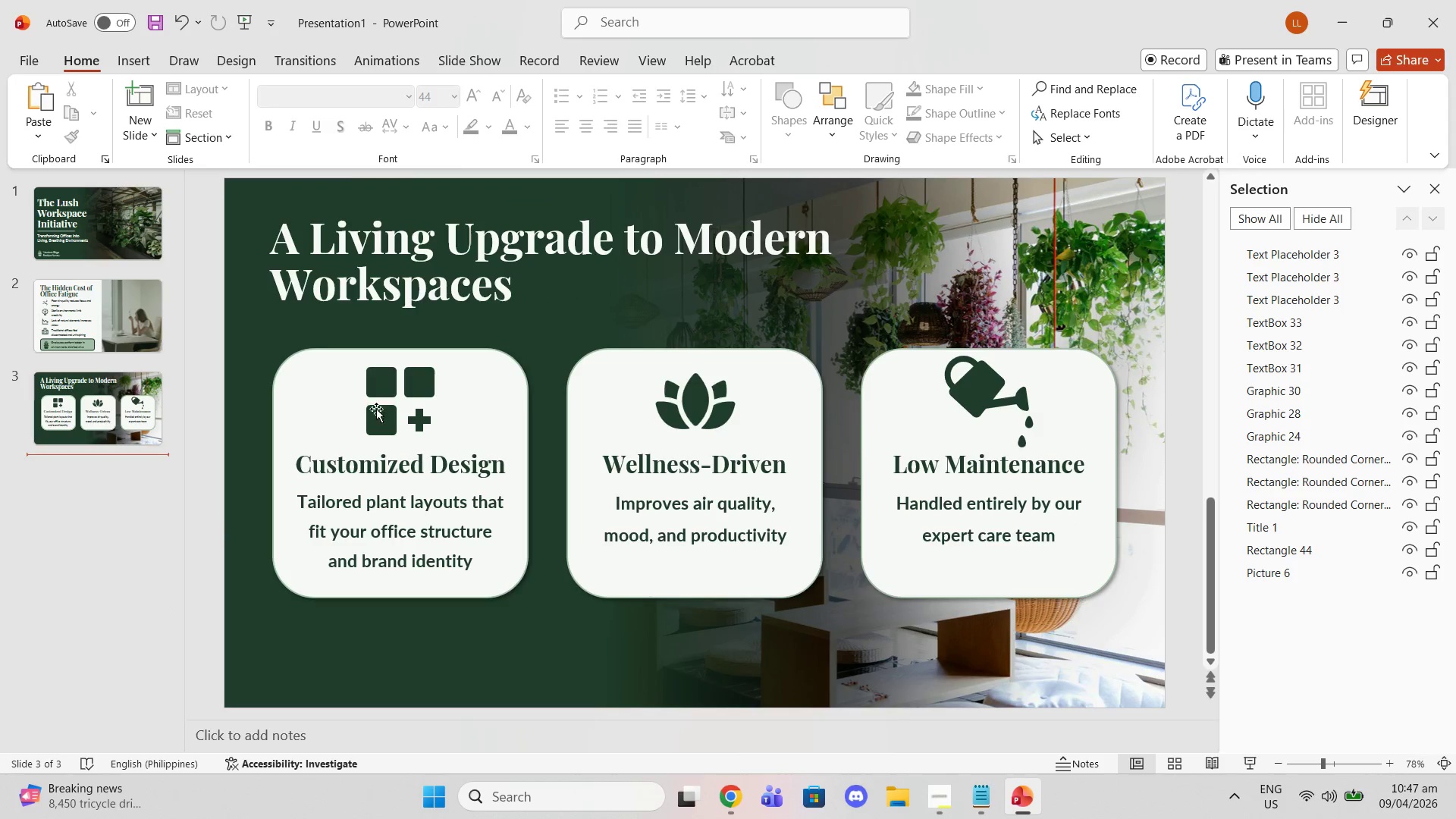 
left_click([403, 394])
 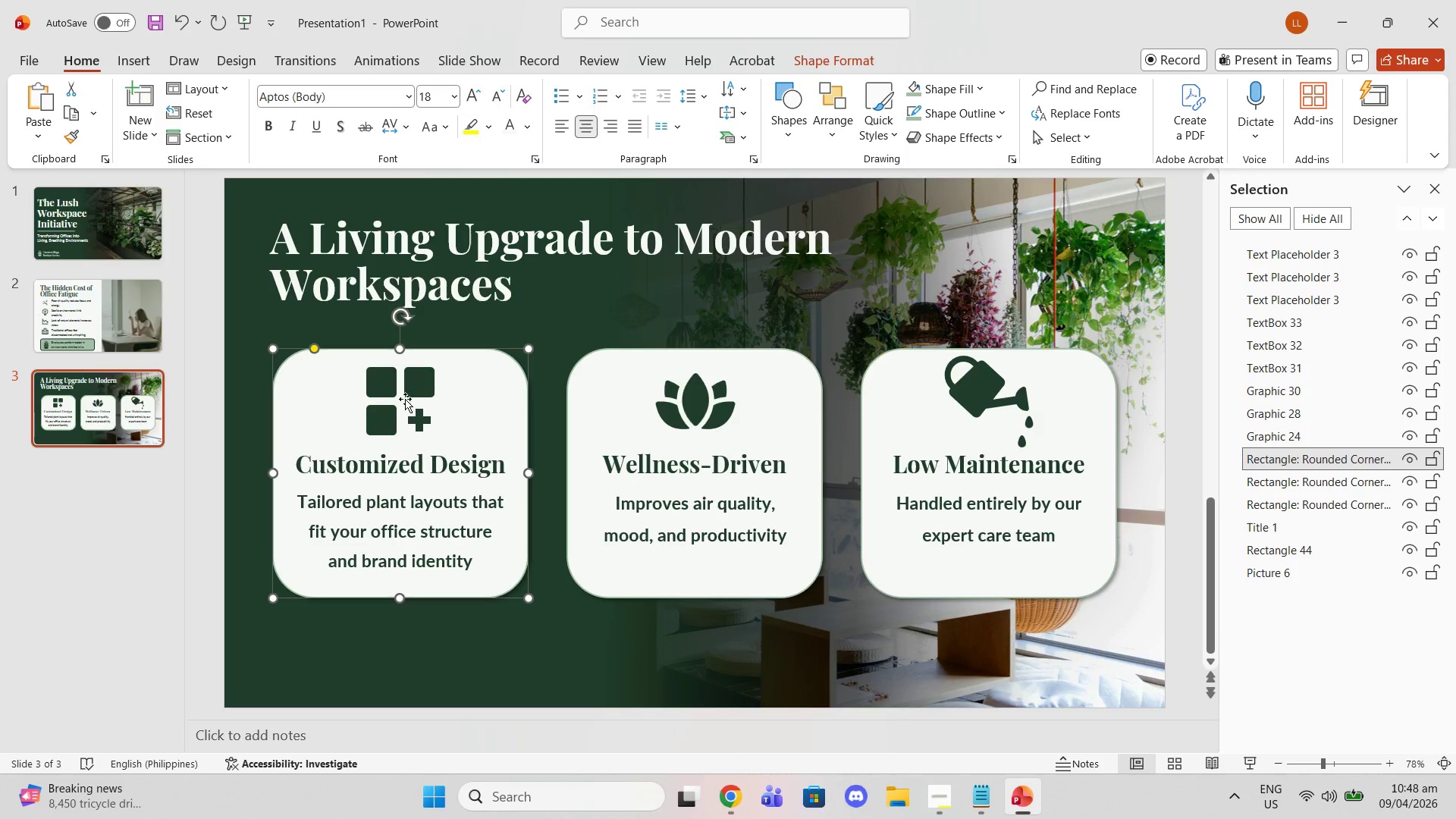 
left_click([379, 403])
 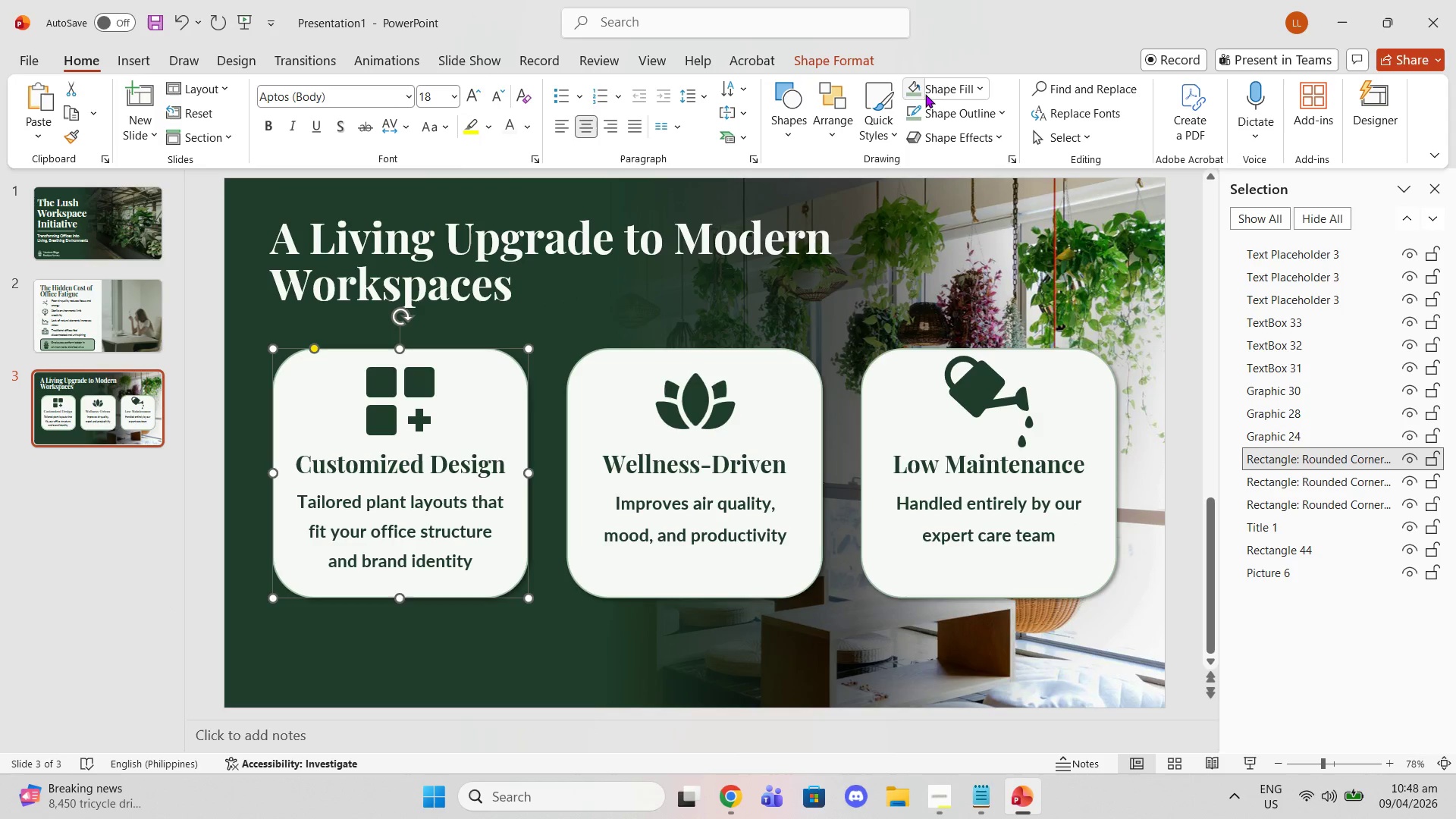 
left_click([965, 91])
 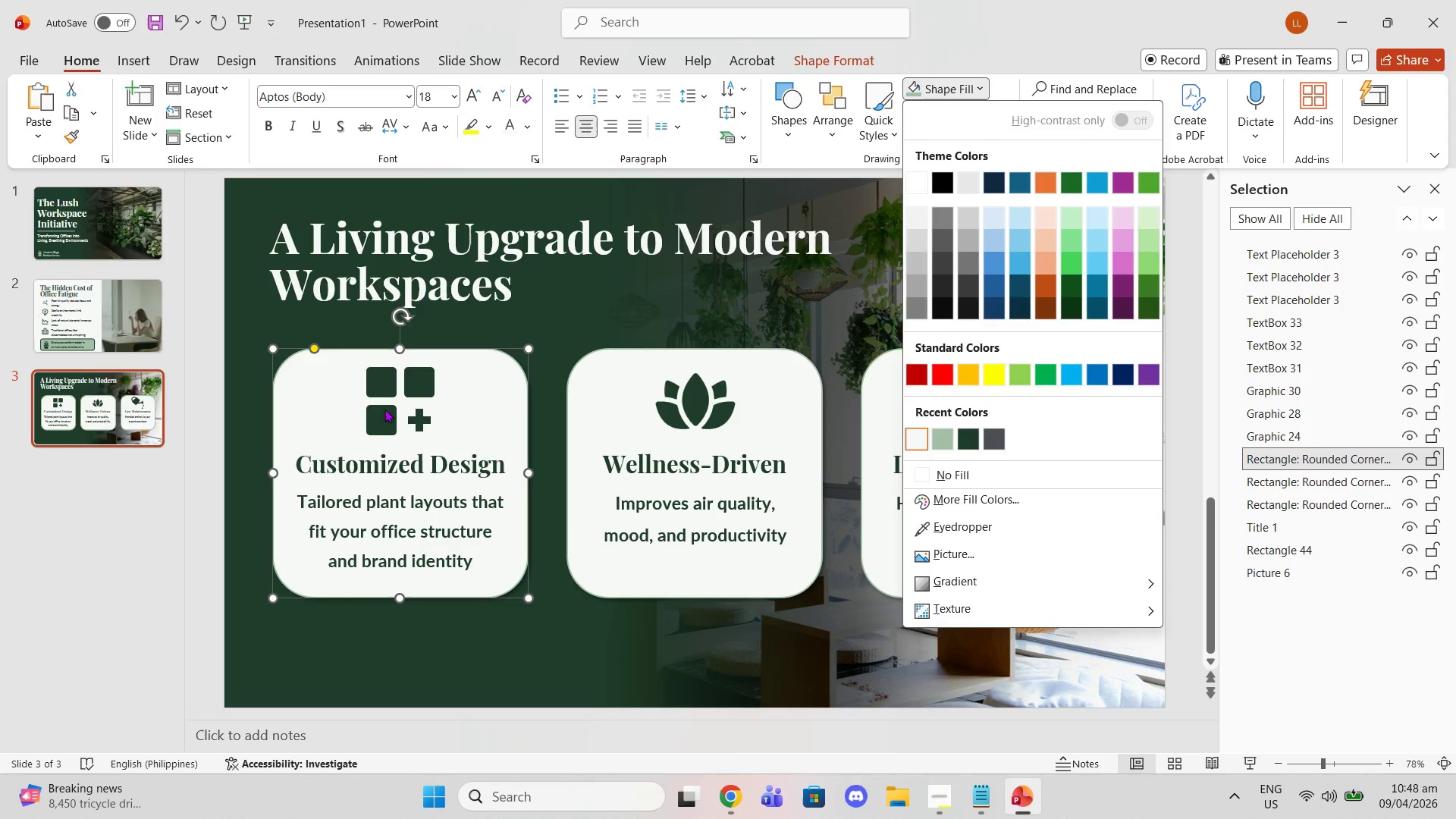 
double_click([384, 423])
 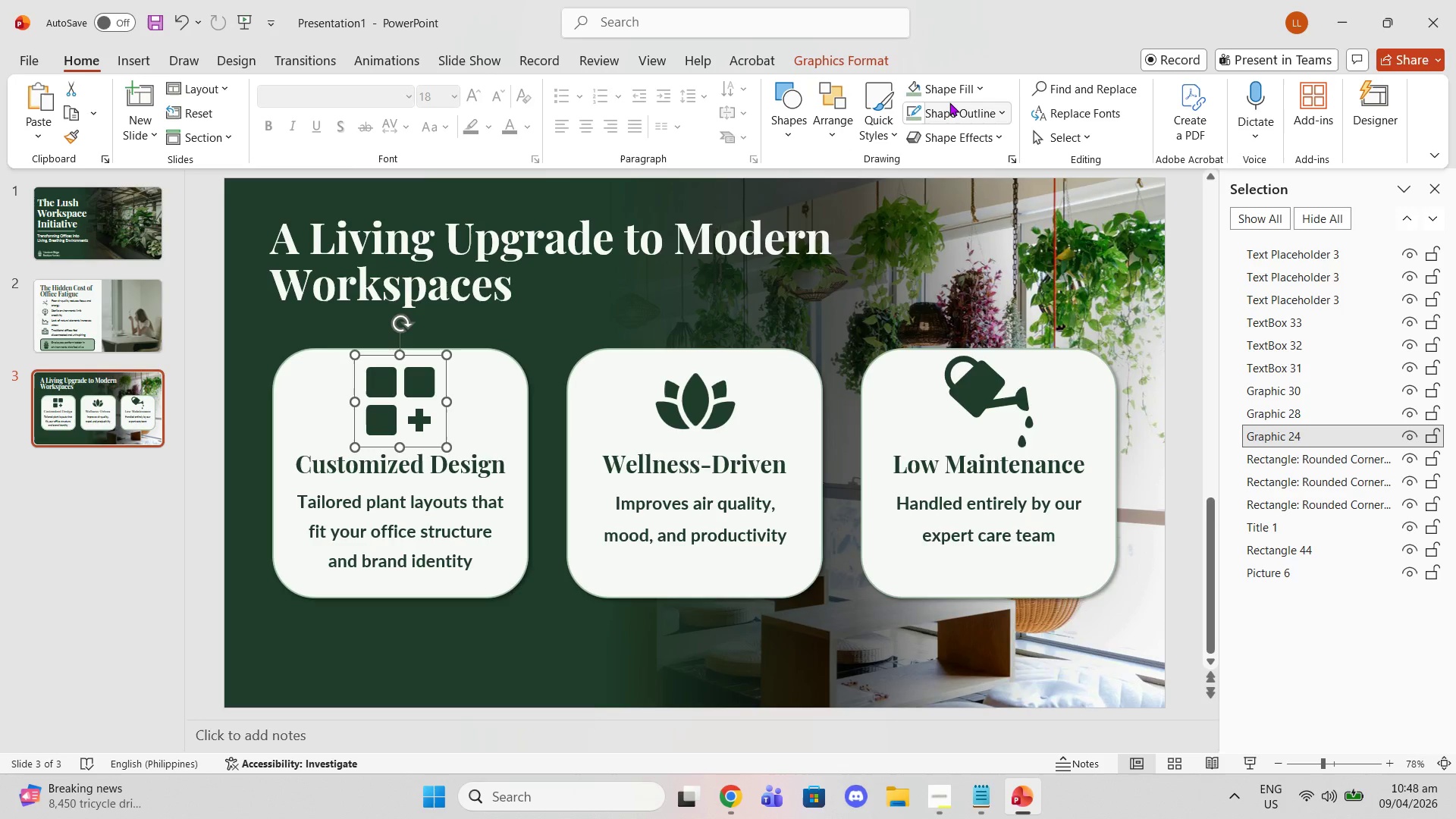 
left_click([943, 86])
 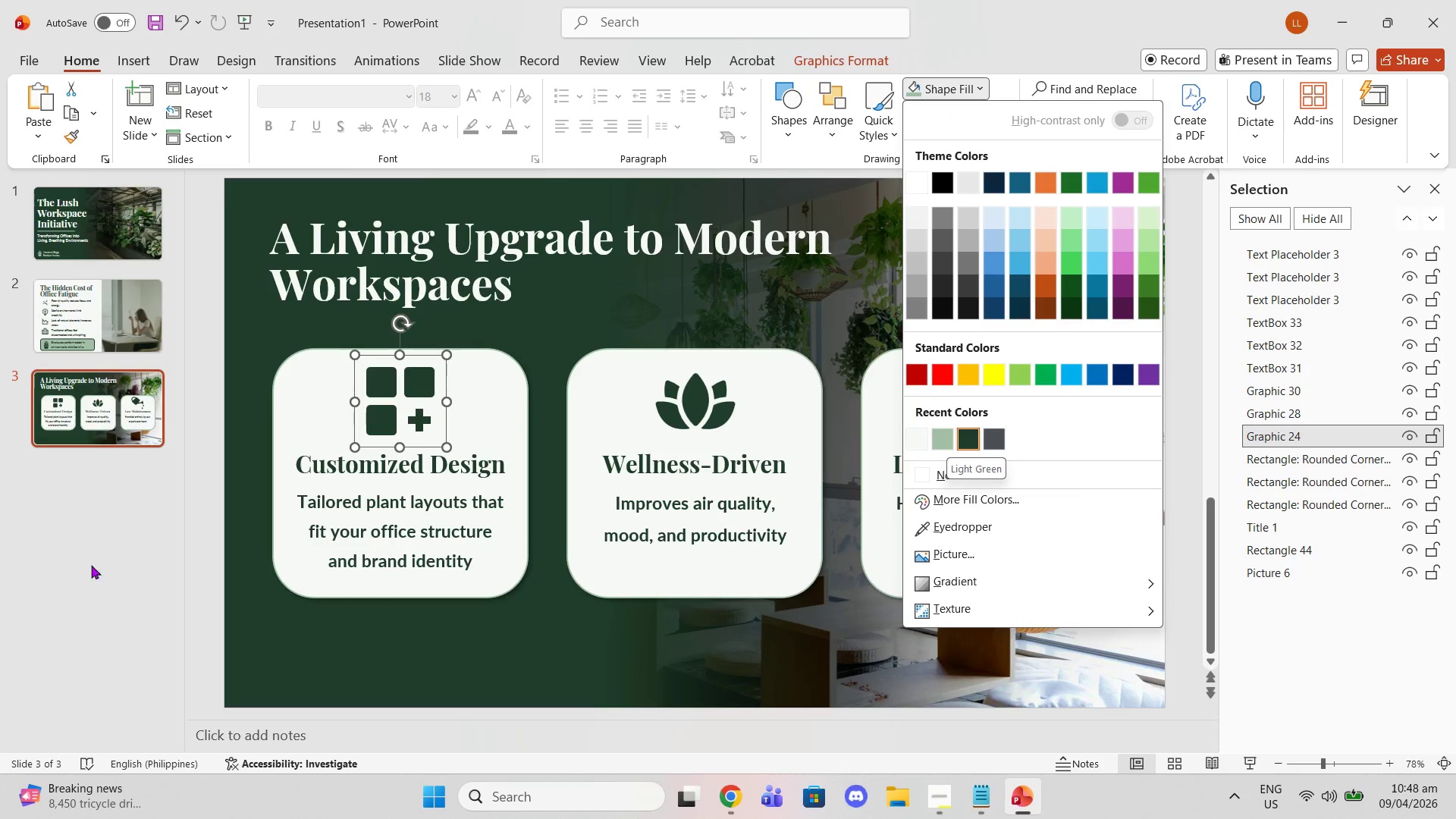 
double_click([55, 566])
 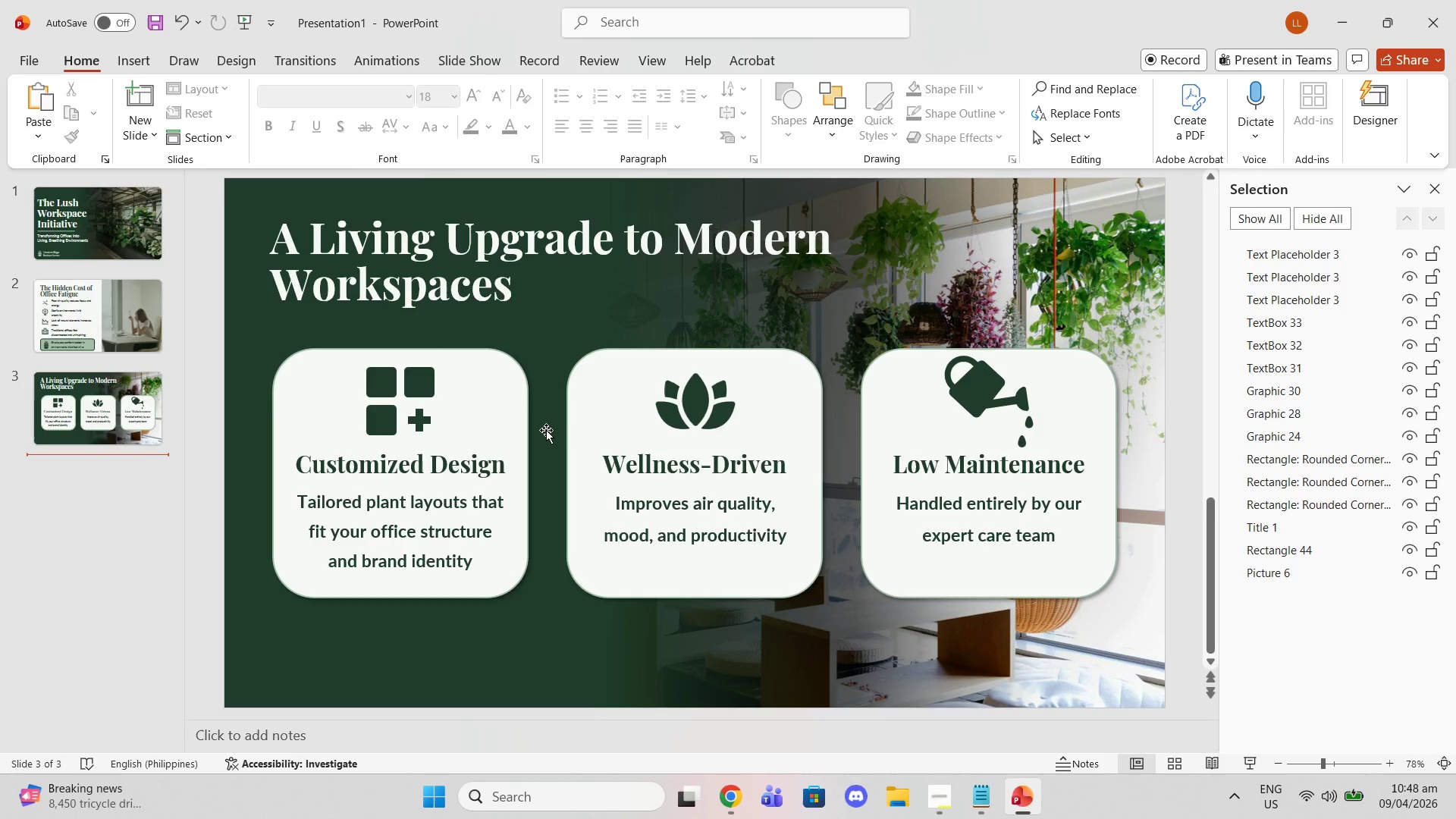 
left_click([623, 334])
 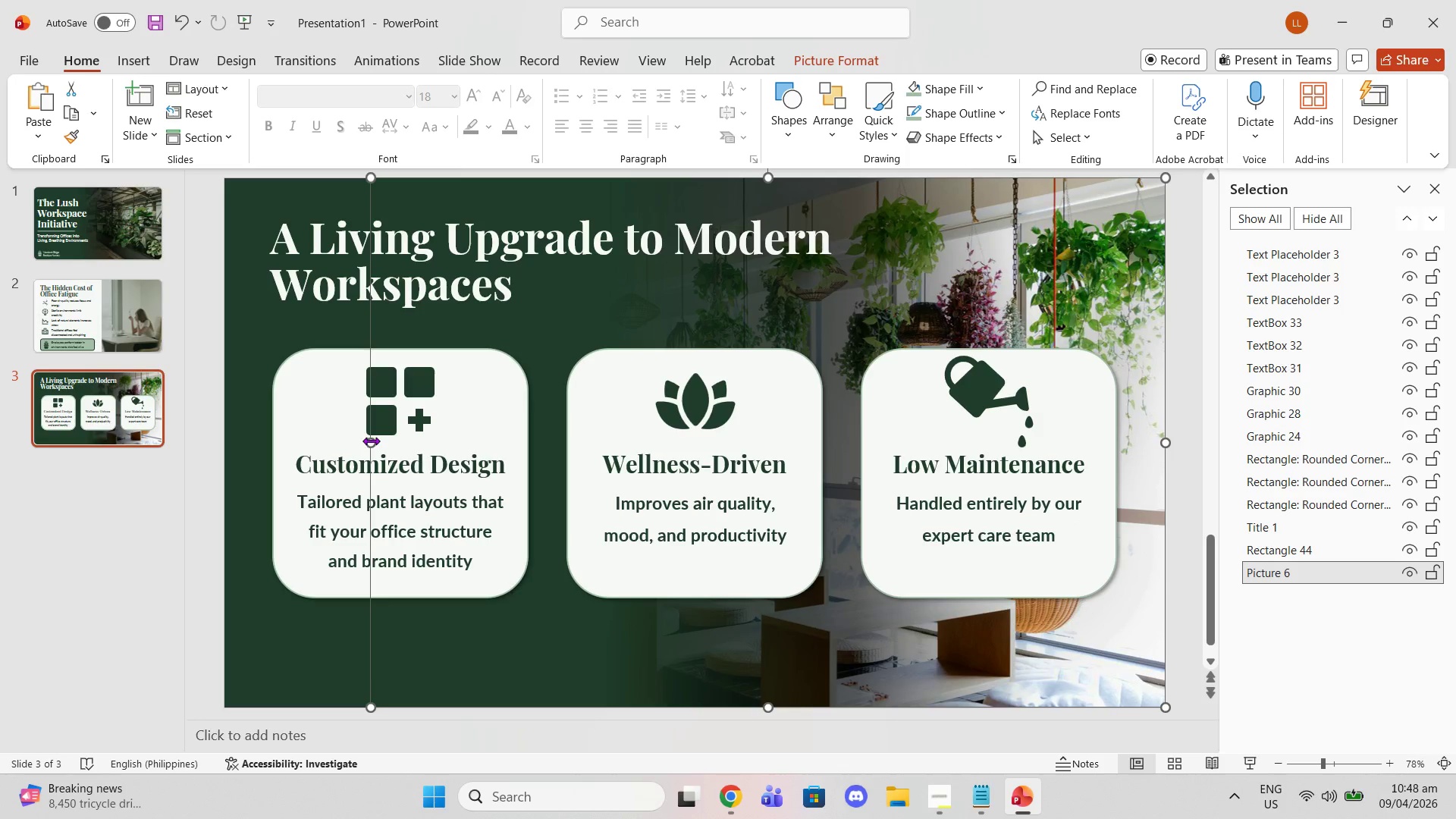 
left_click_drag(start_coordinate=[371, 441], to_coordinate=[226, 413])
 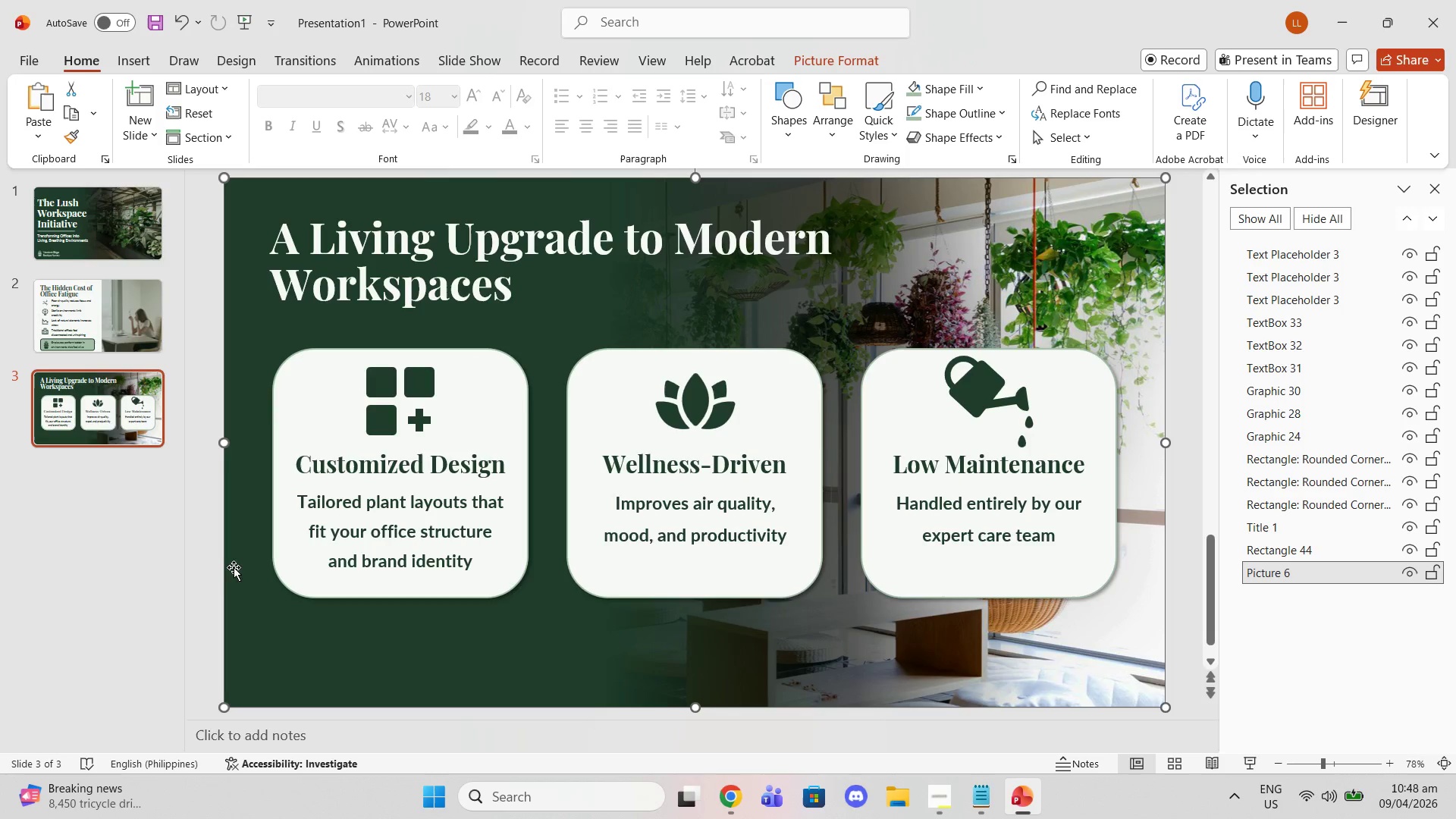 
left_click([96, 626])
 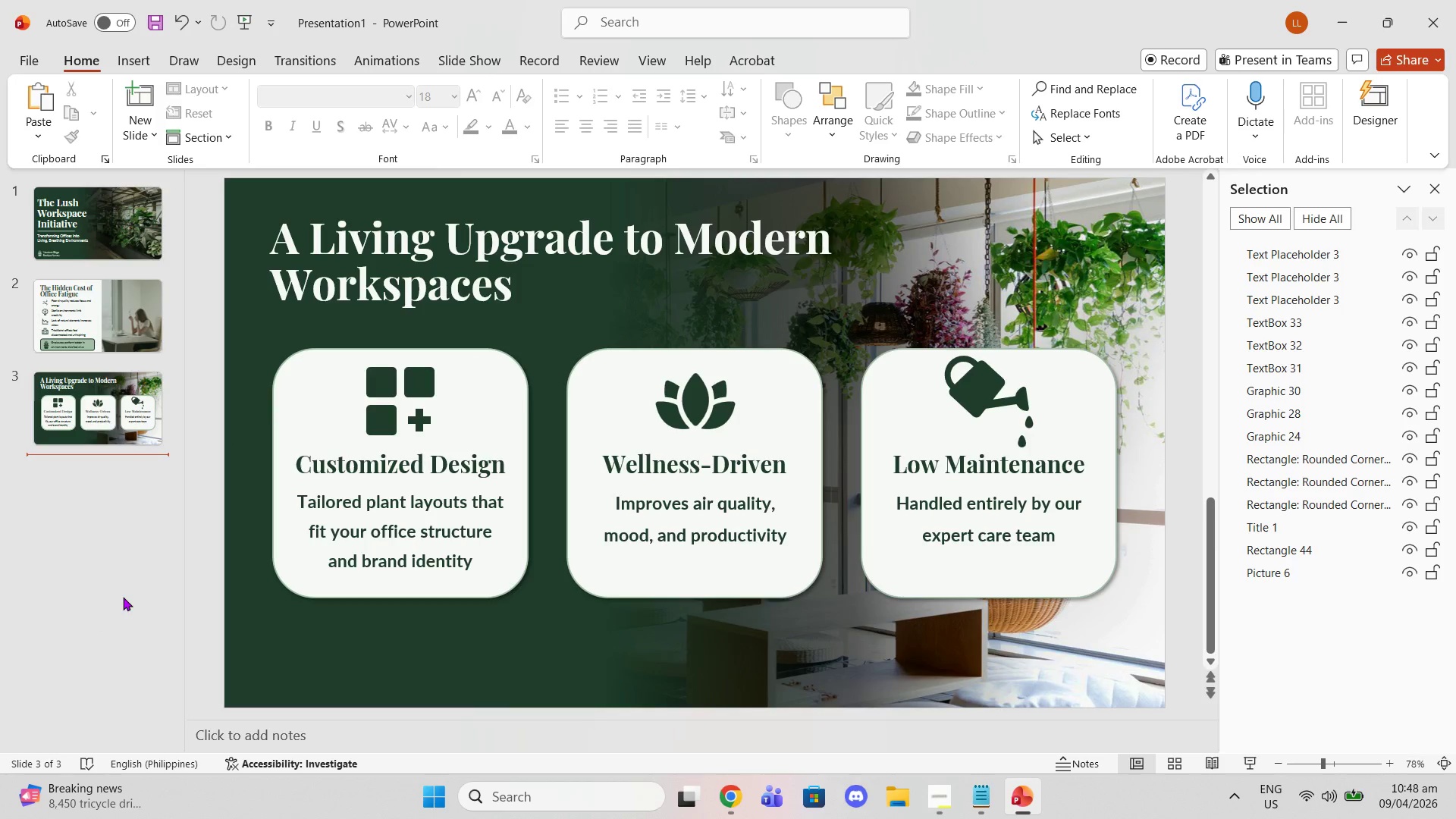 
scroll: coordinate [158, 435], scroll_direction: up, amount: 3.0
 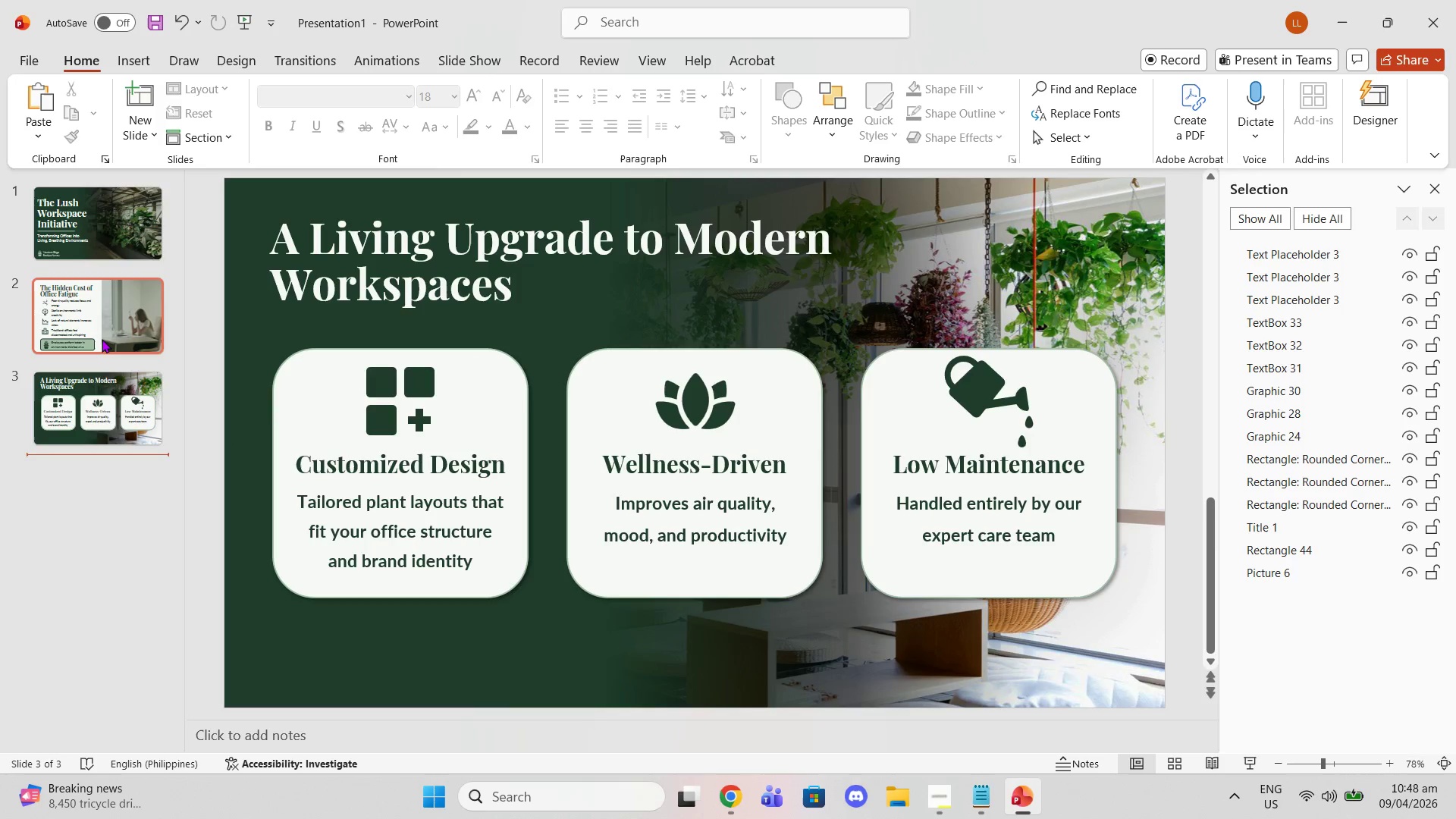 
left_click([102, 339])
 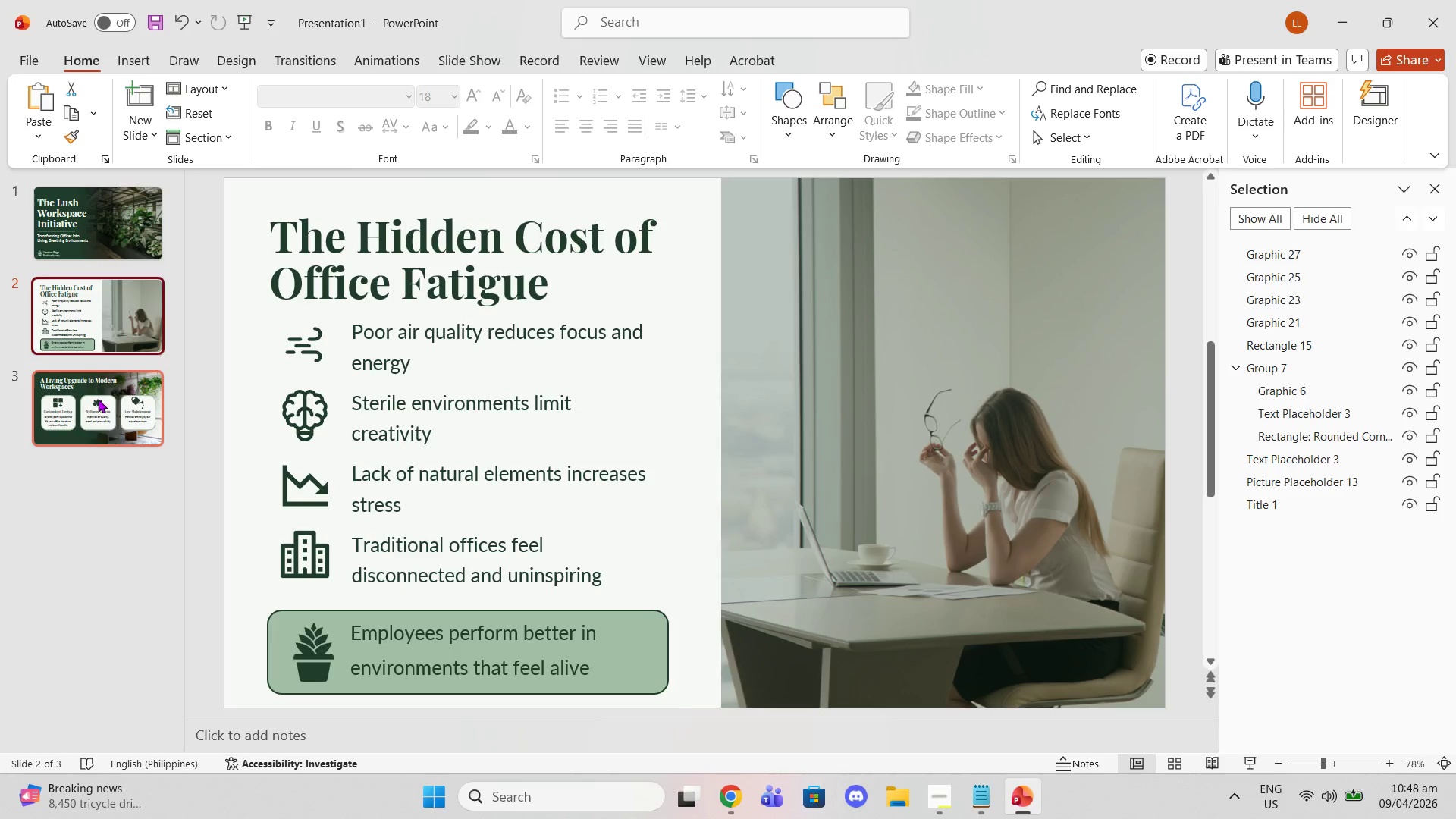 
left_click([98, 399])
 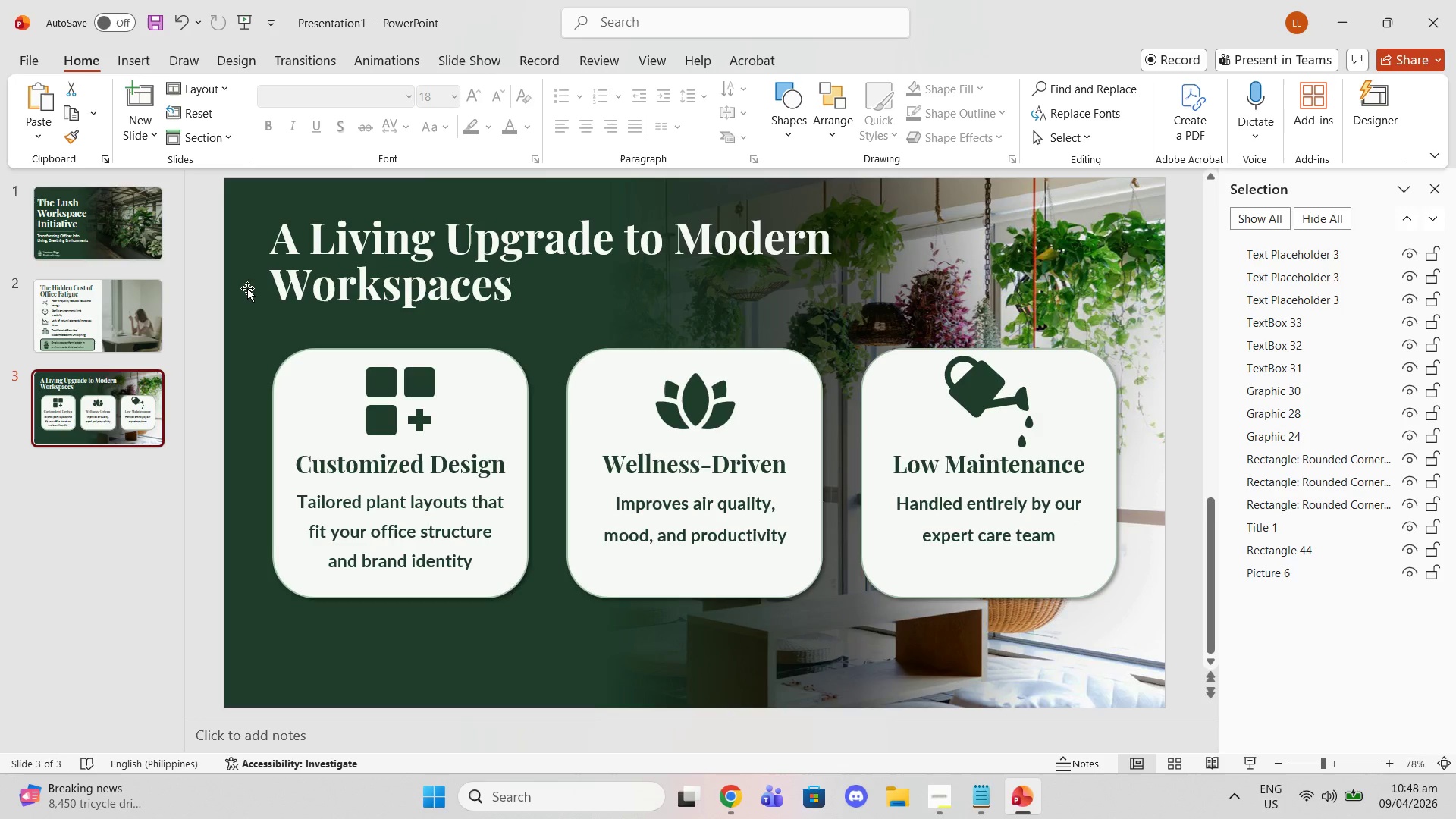 
left_click([136, 214])
 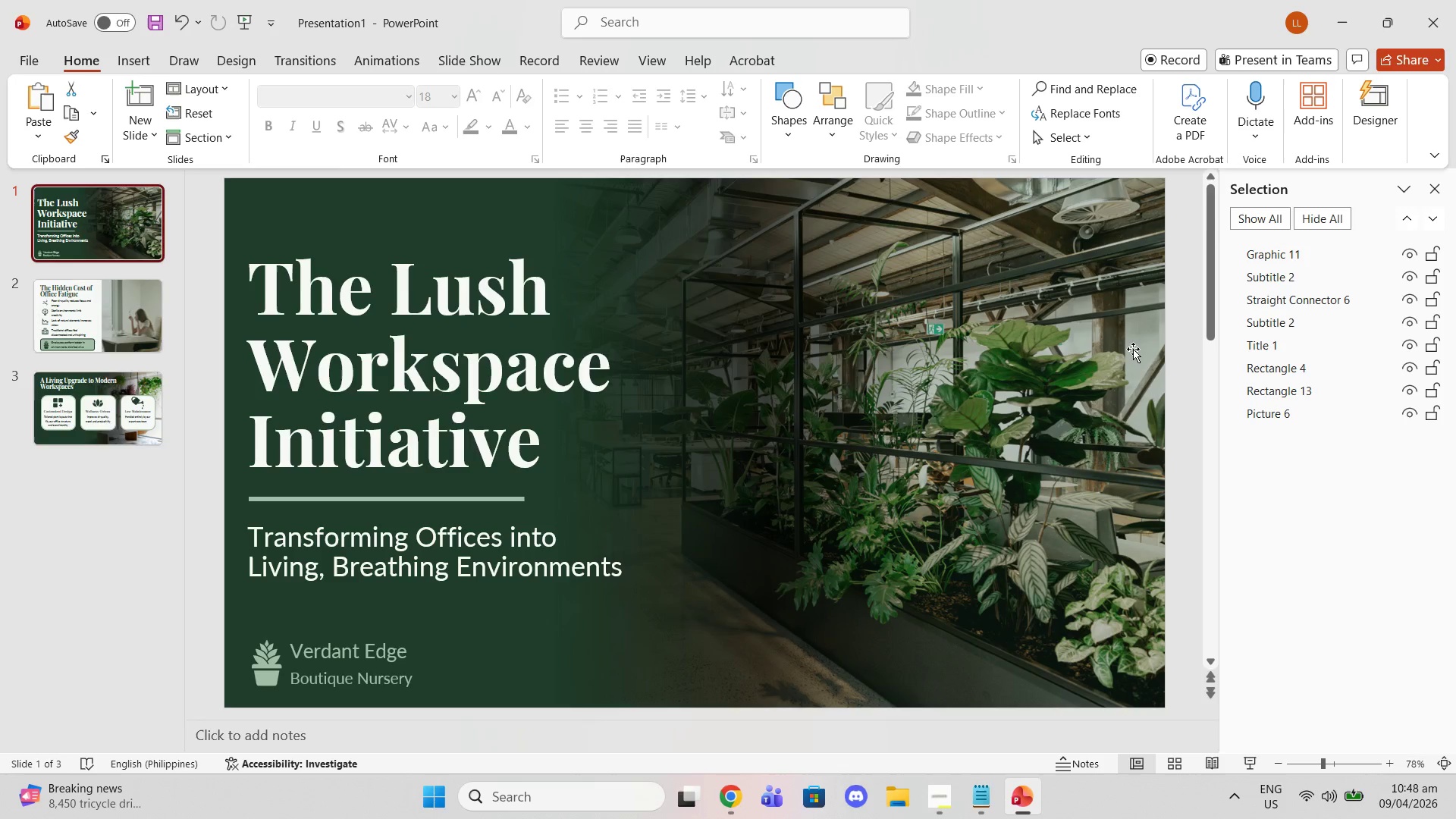 
left_click([1133, 349])
 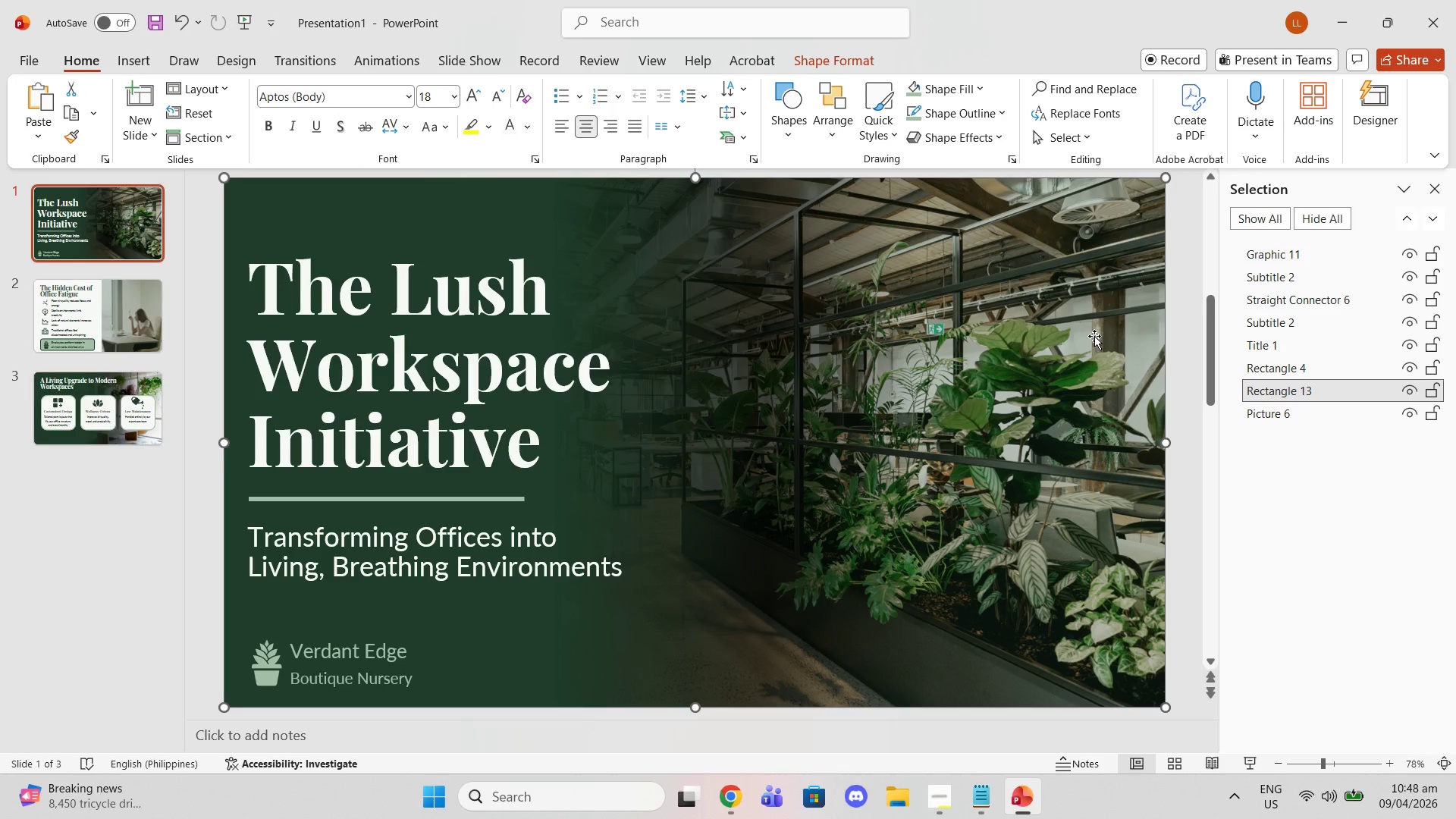 
key(Control+C)
 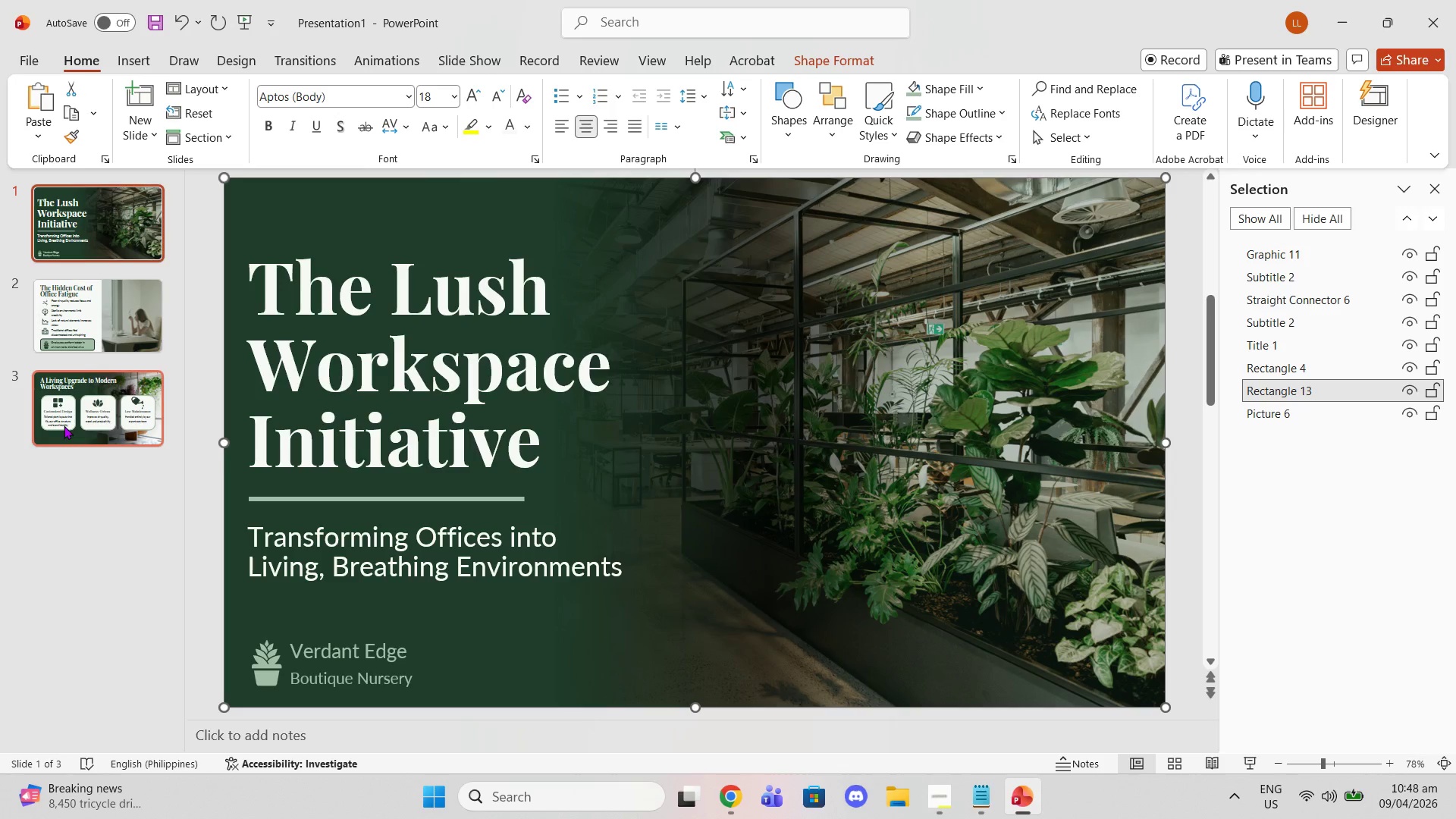 
left_click([64, 425])
 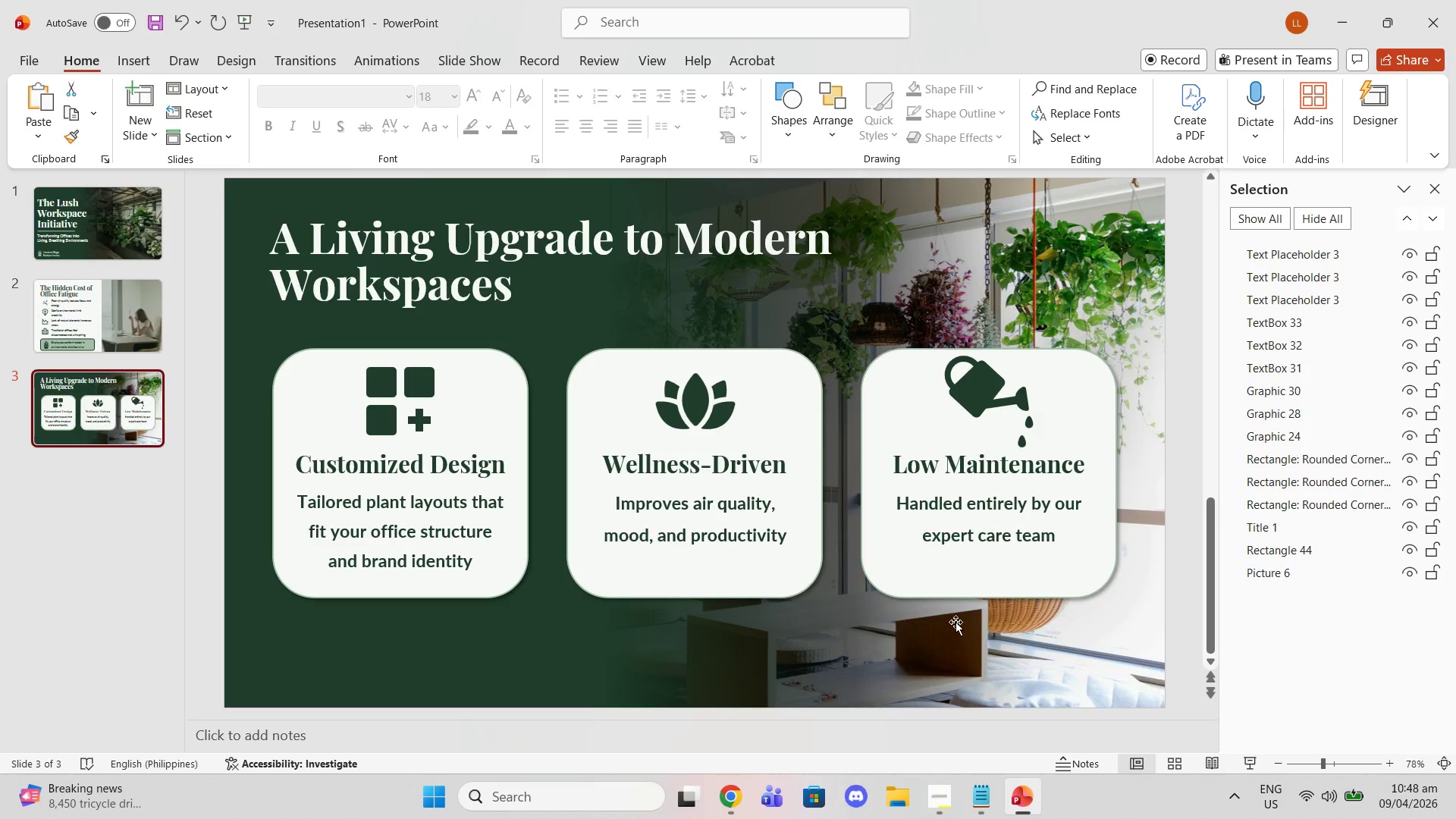 
left_click([941, 660])
 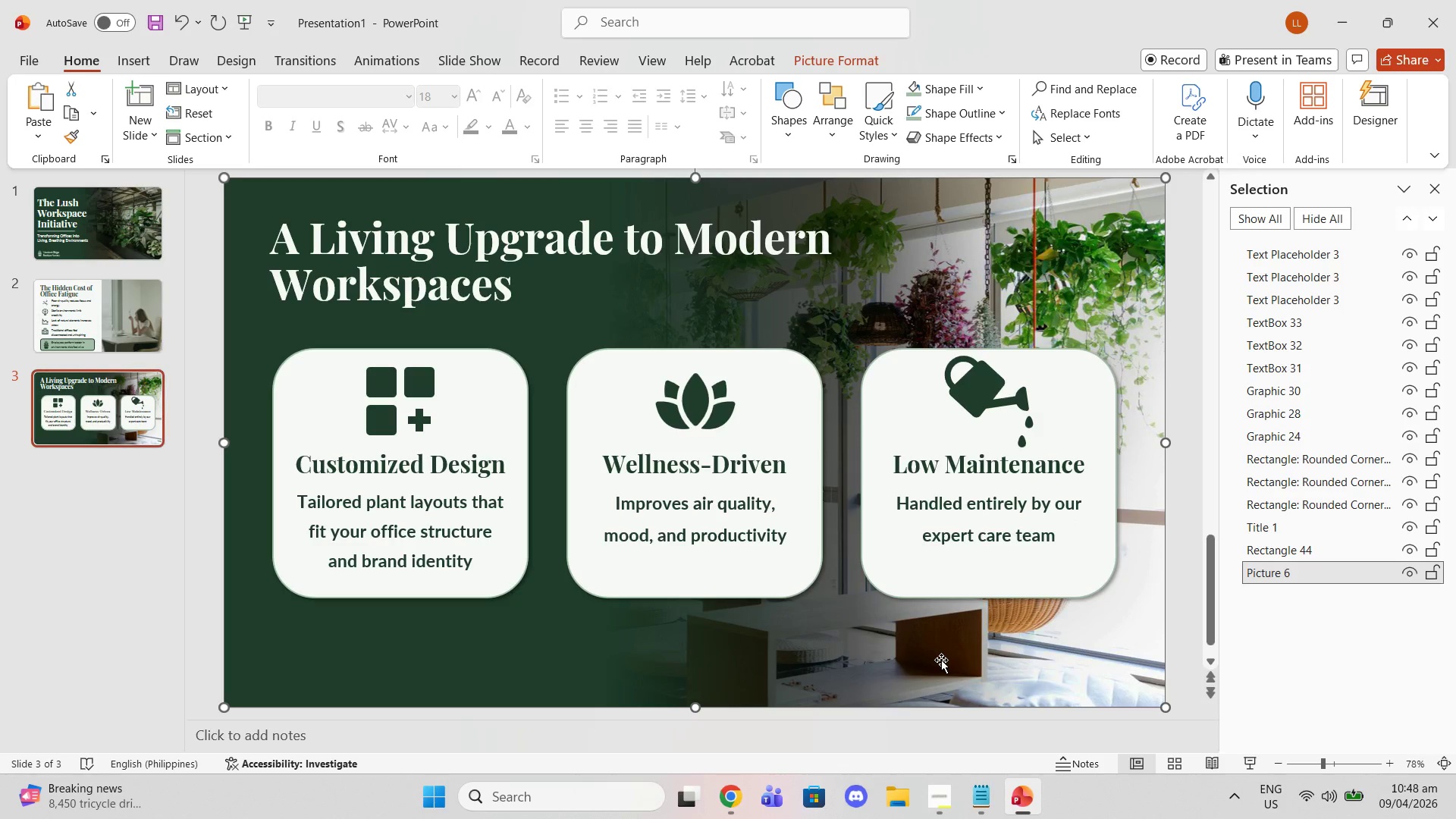 
key(Control+V)
 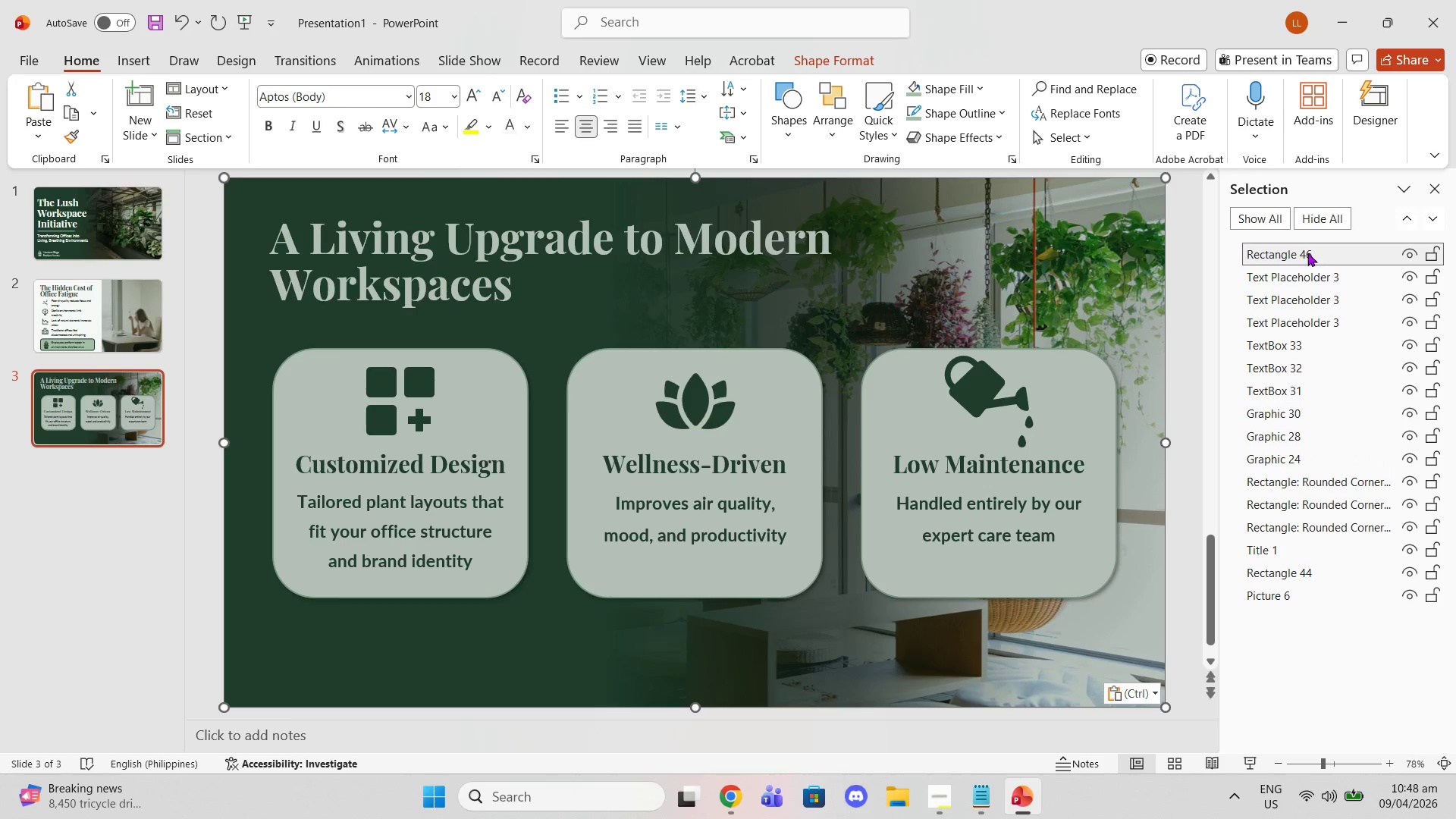 
left_click_drag(start_coordinate=[1304, 248], to_coordinate=[1308, 579])
 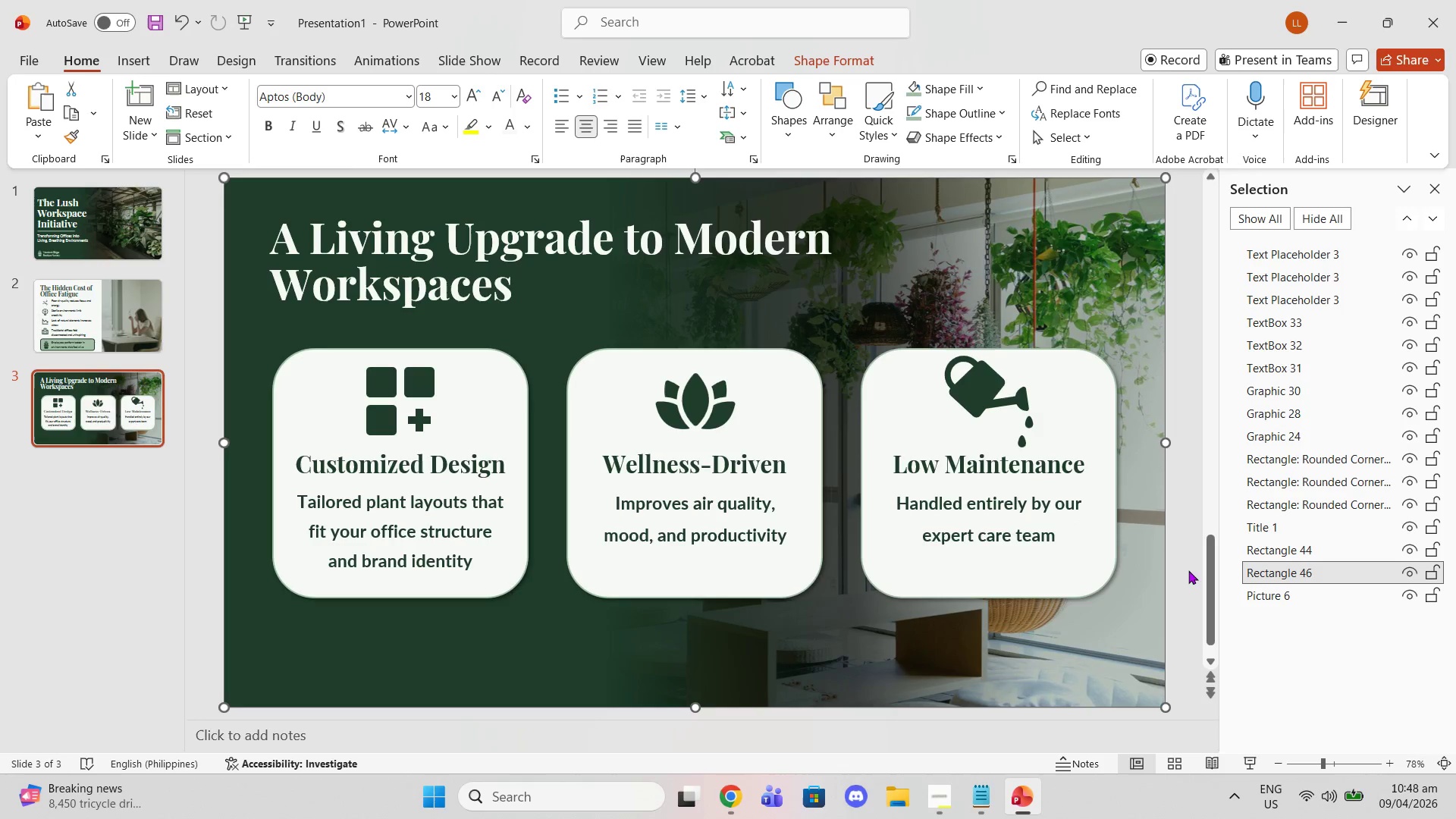 
left_click([1184, 570])
 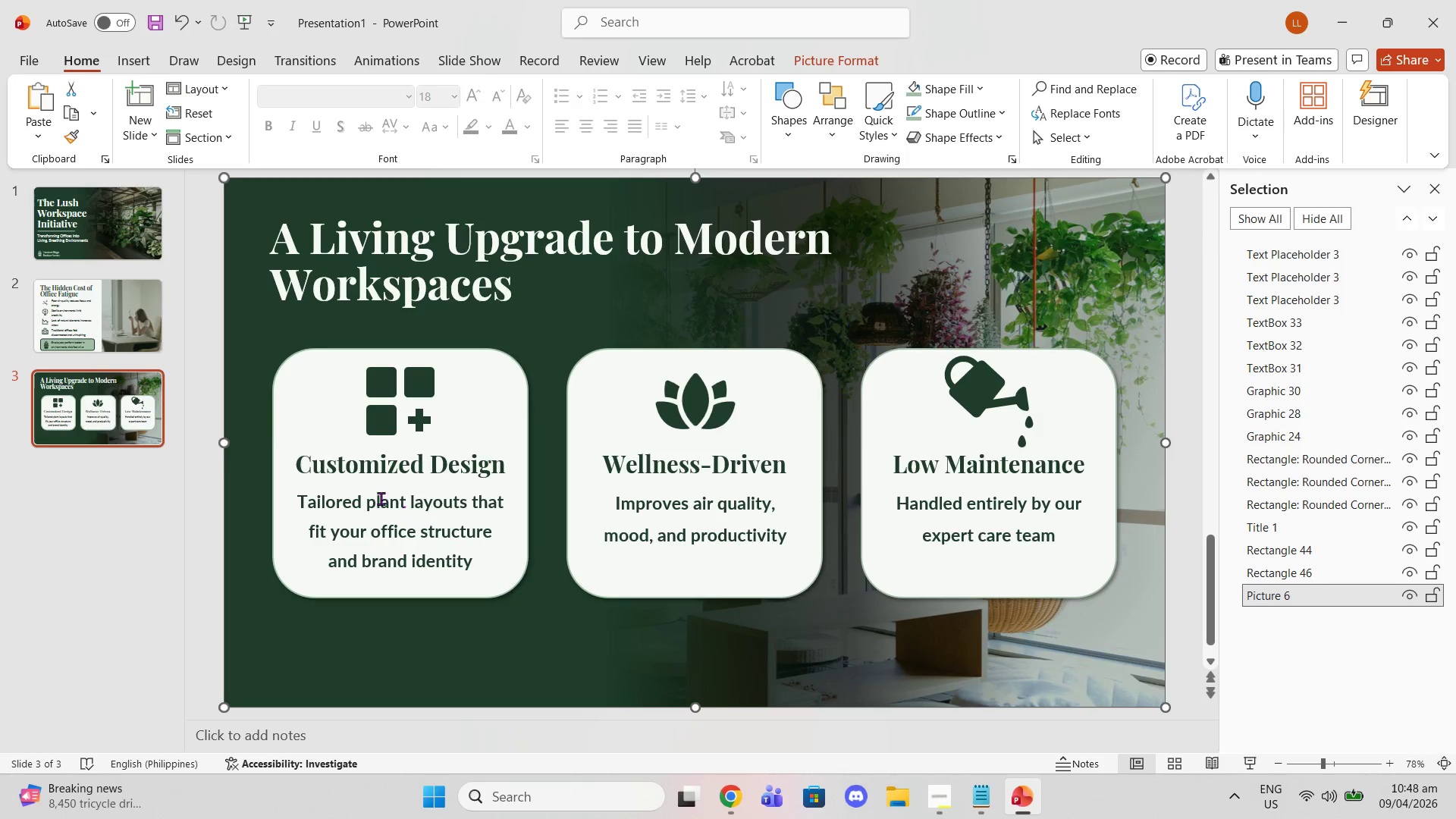 
left_click_drag(start_coordinate=[223, 441], to_coordinate=[388, 451])
 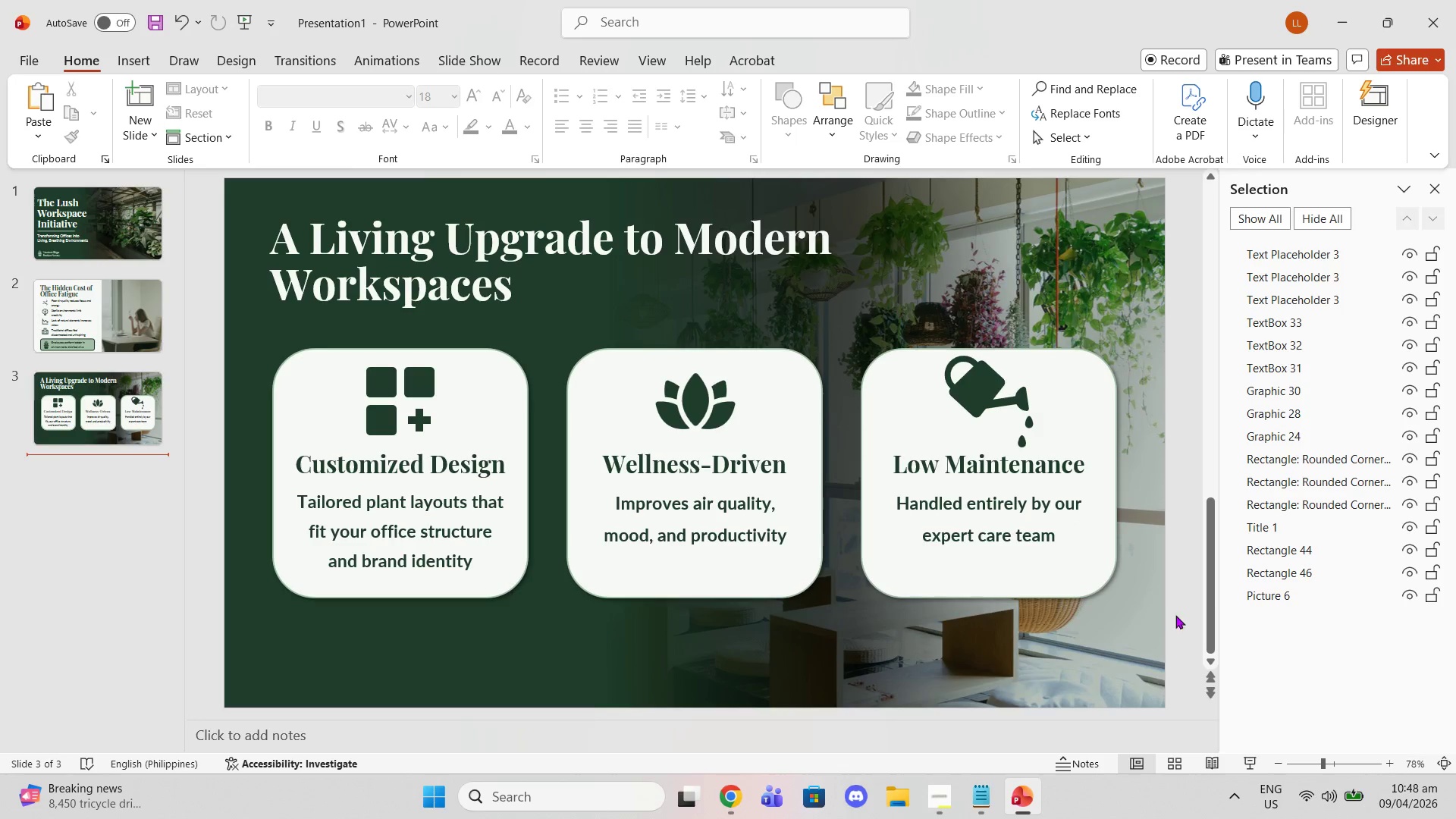 
left_click([1304, 555])
 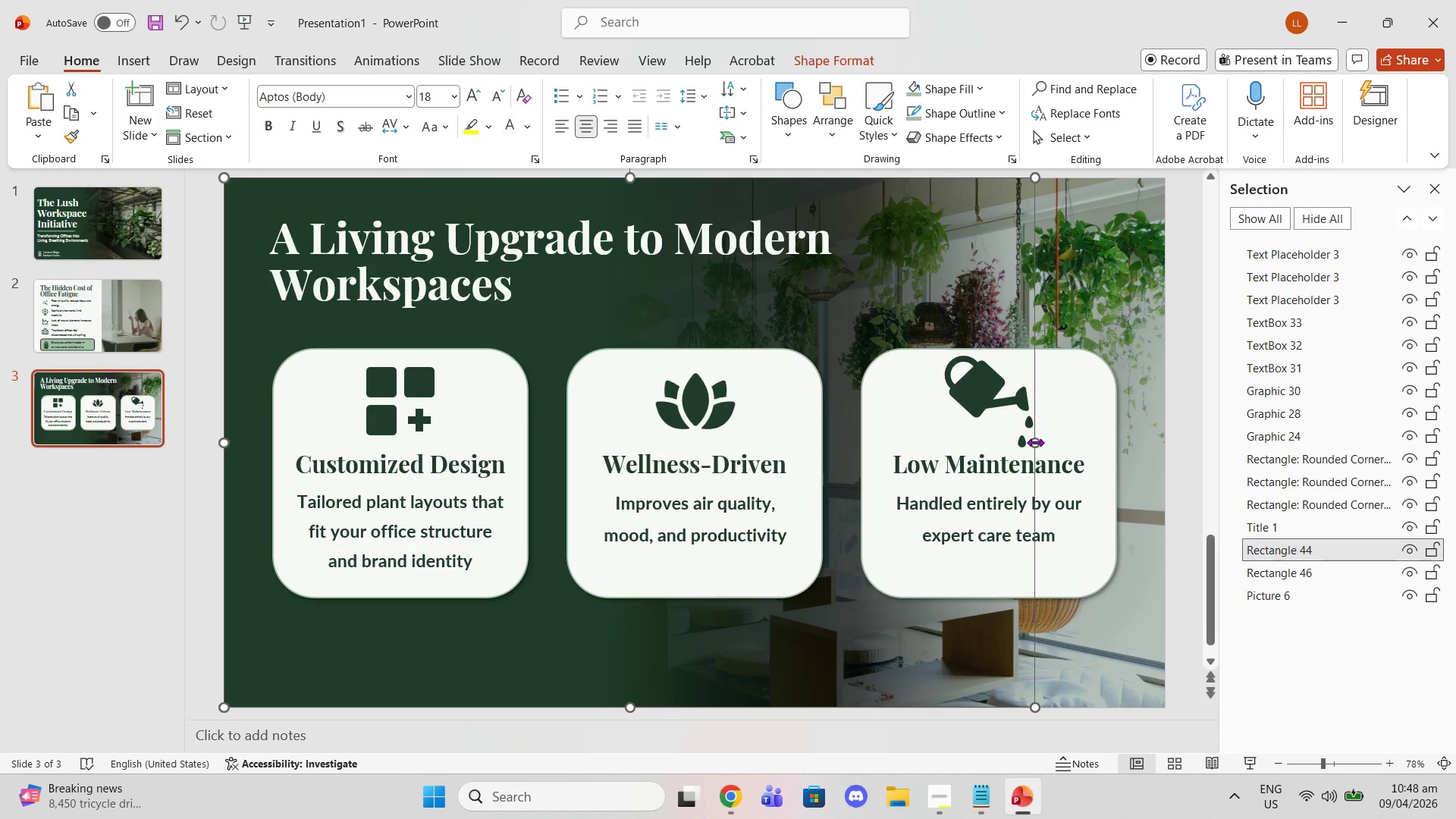 
left_click_drag(start_coordinate=[1035, 446], to_coordinate=[838, 459])
 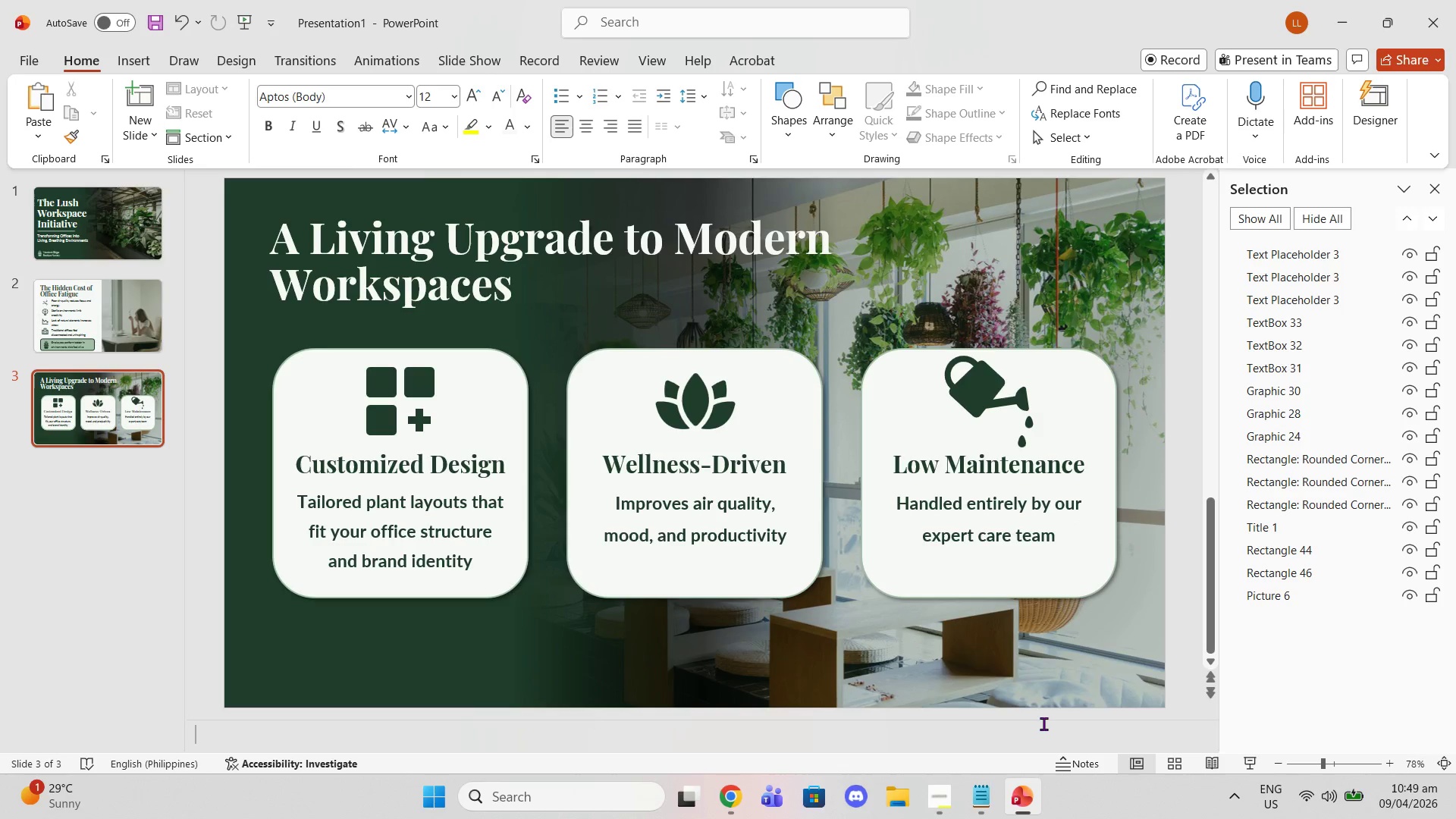 
wait(11.64)
 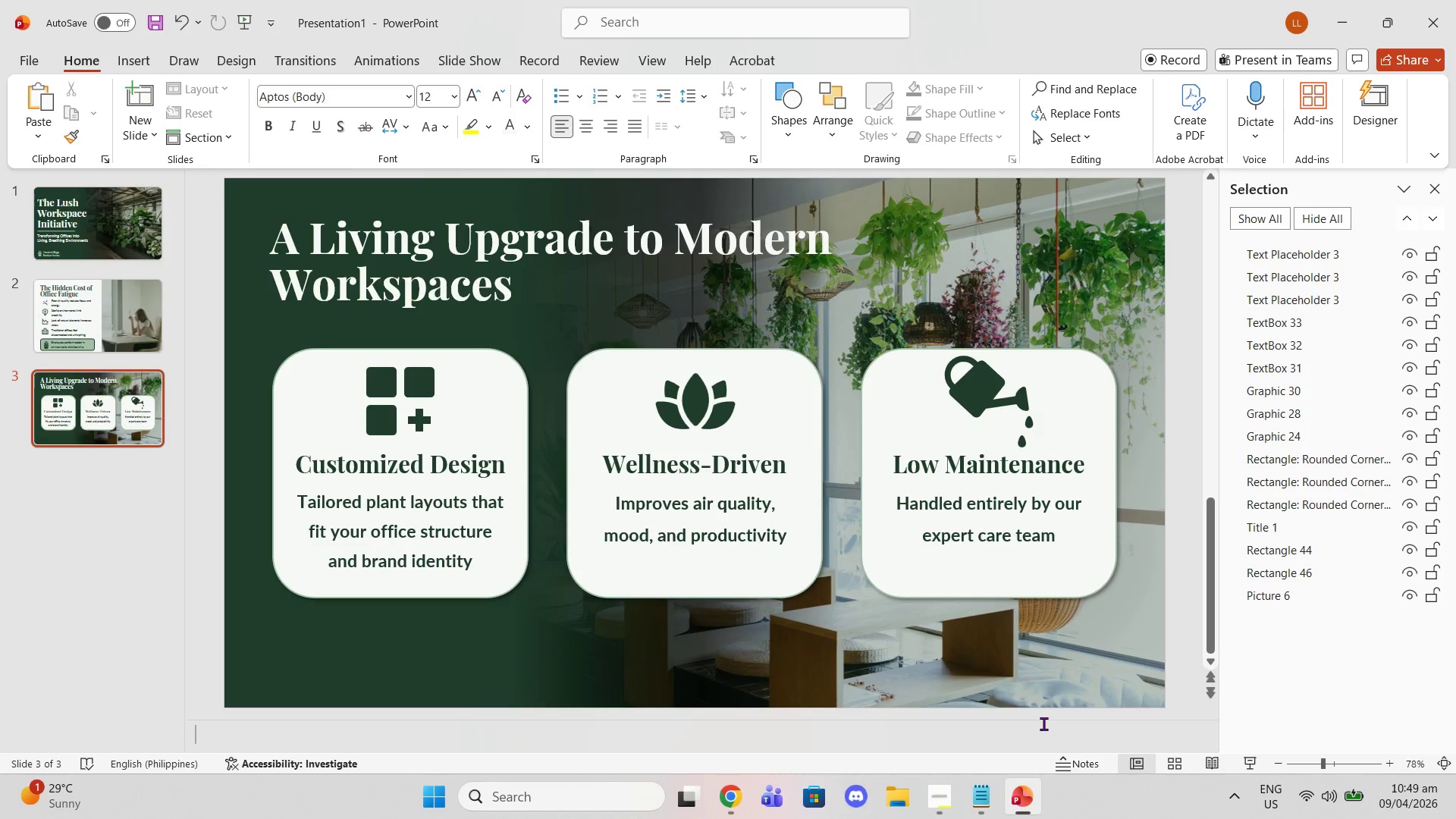 
left_click([93, 318])
 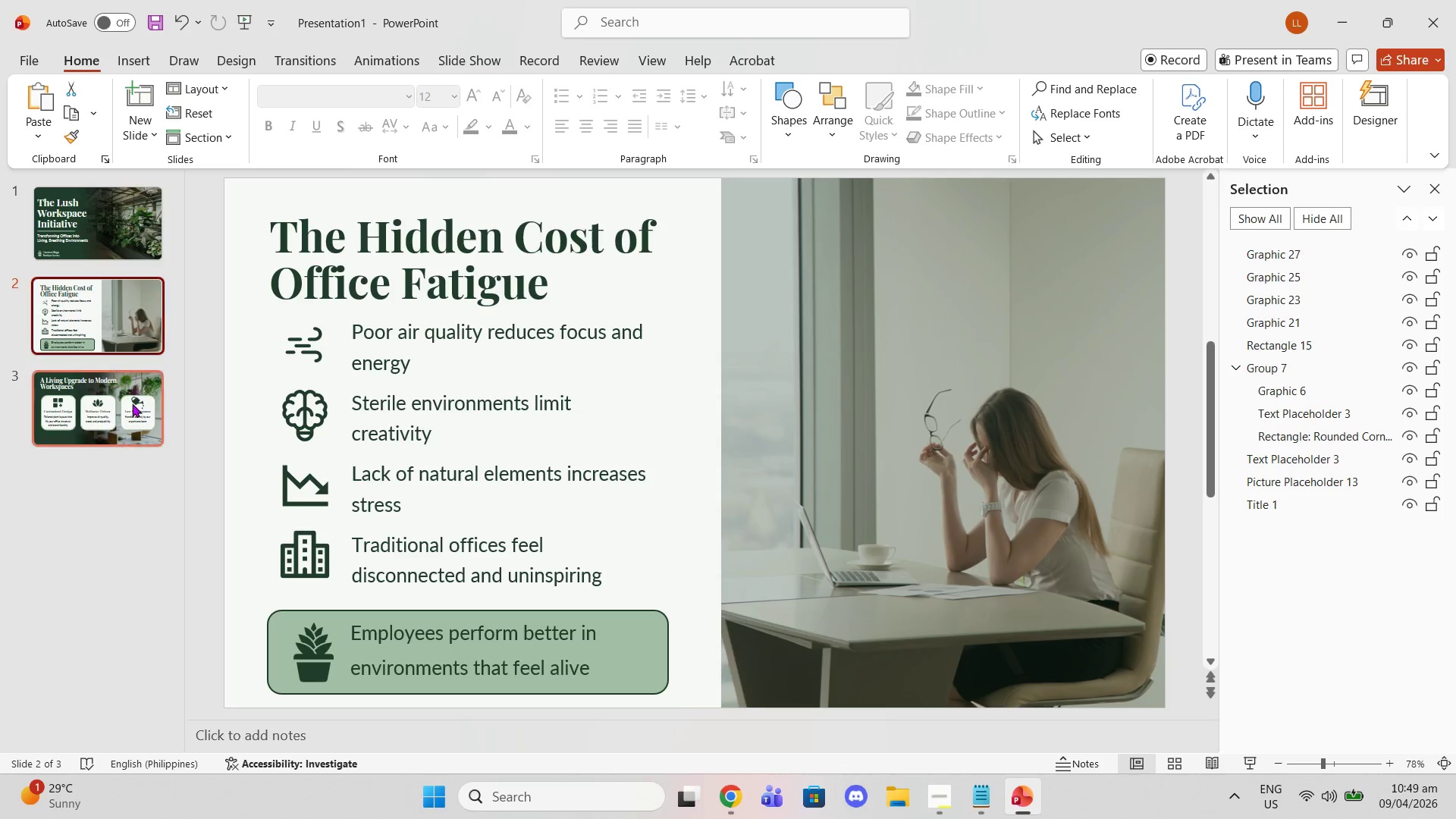 
left_click([132, 403])
 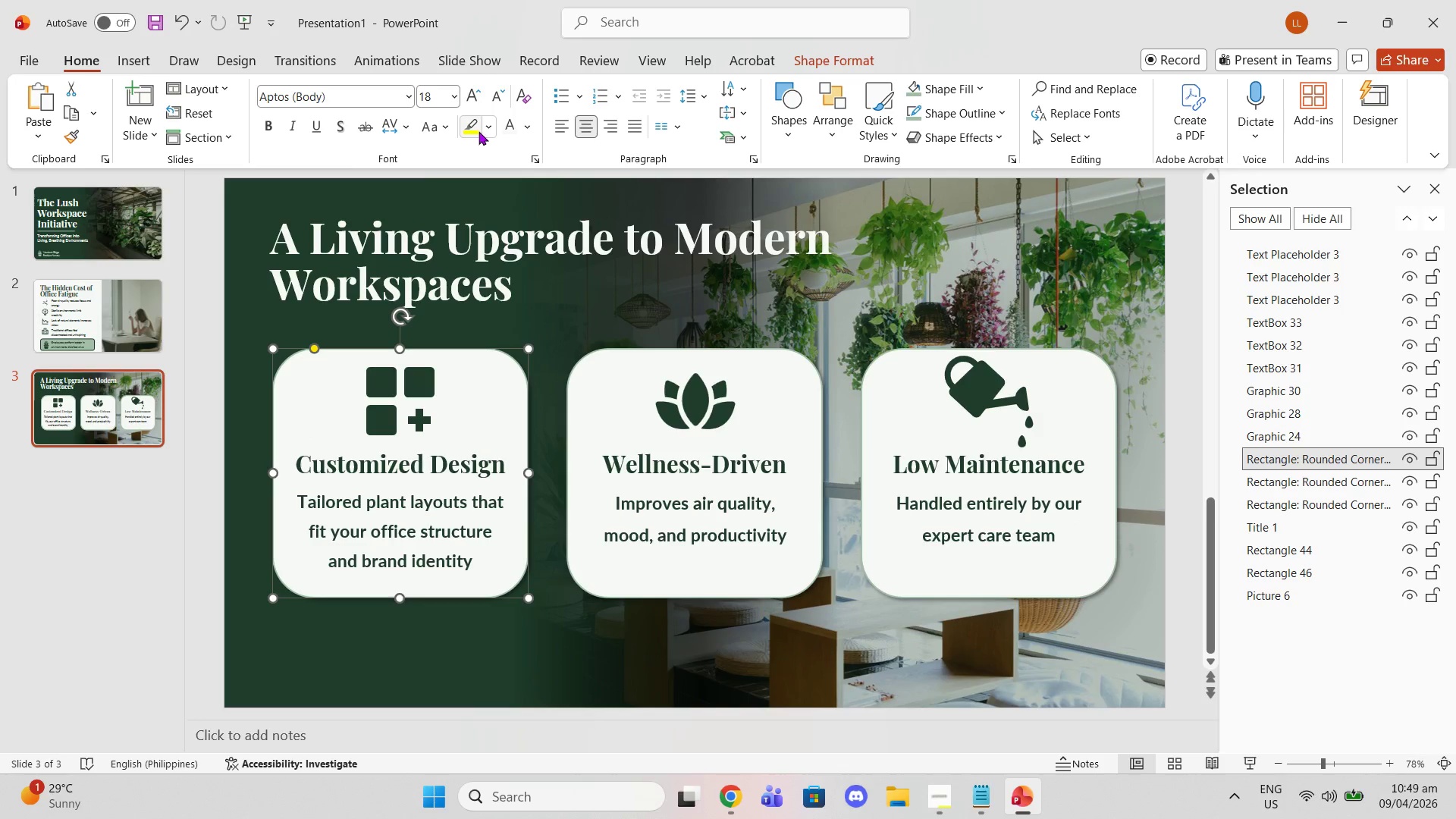 
left_click([522, 127])
 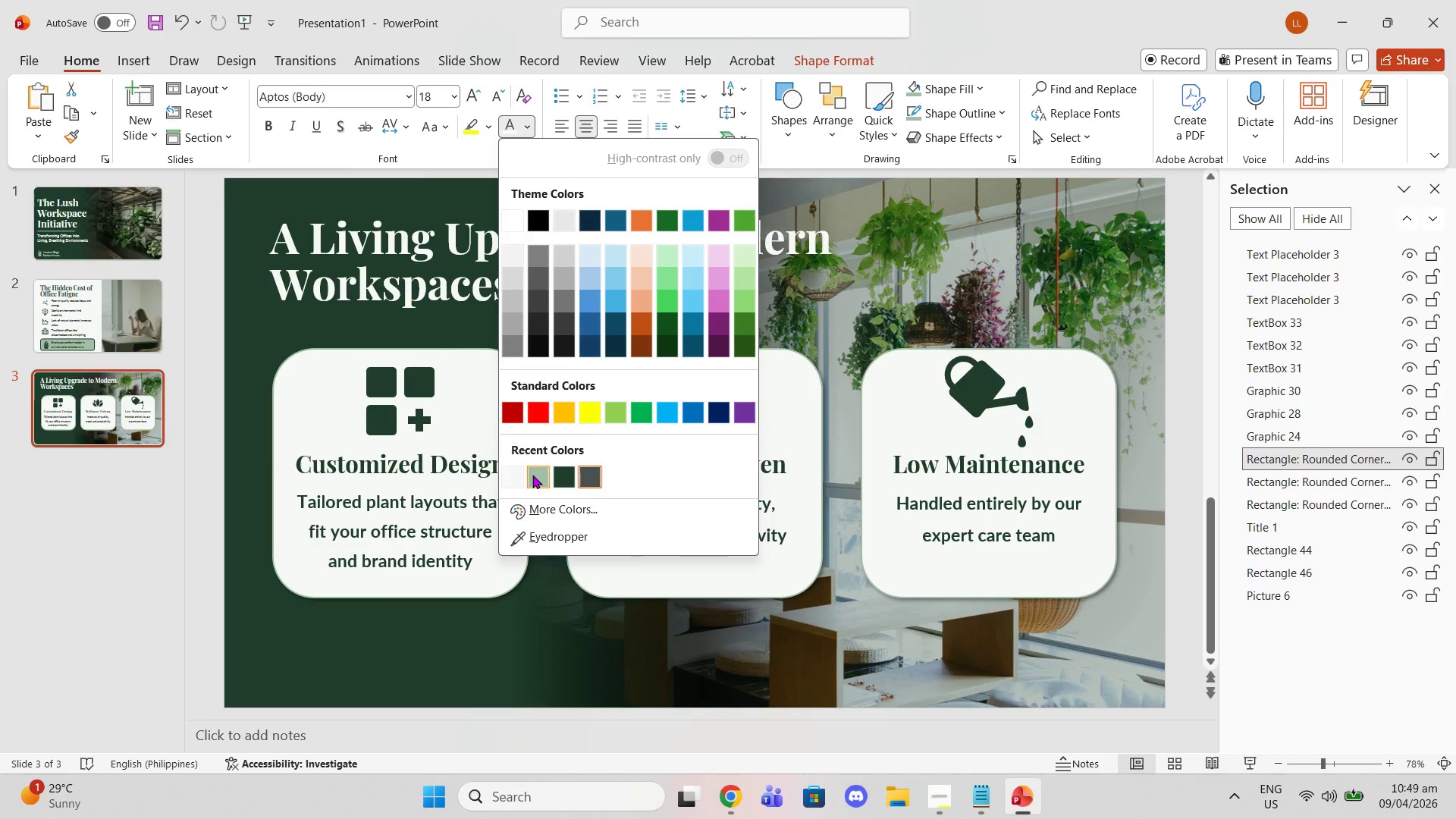 
left_click([532, 475])
 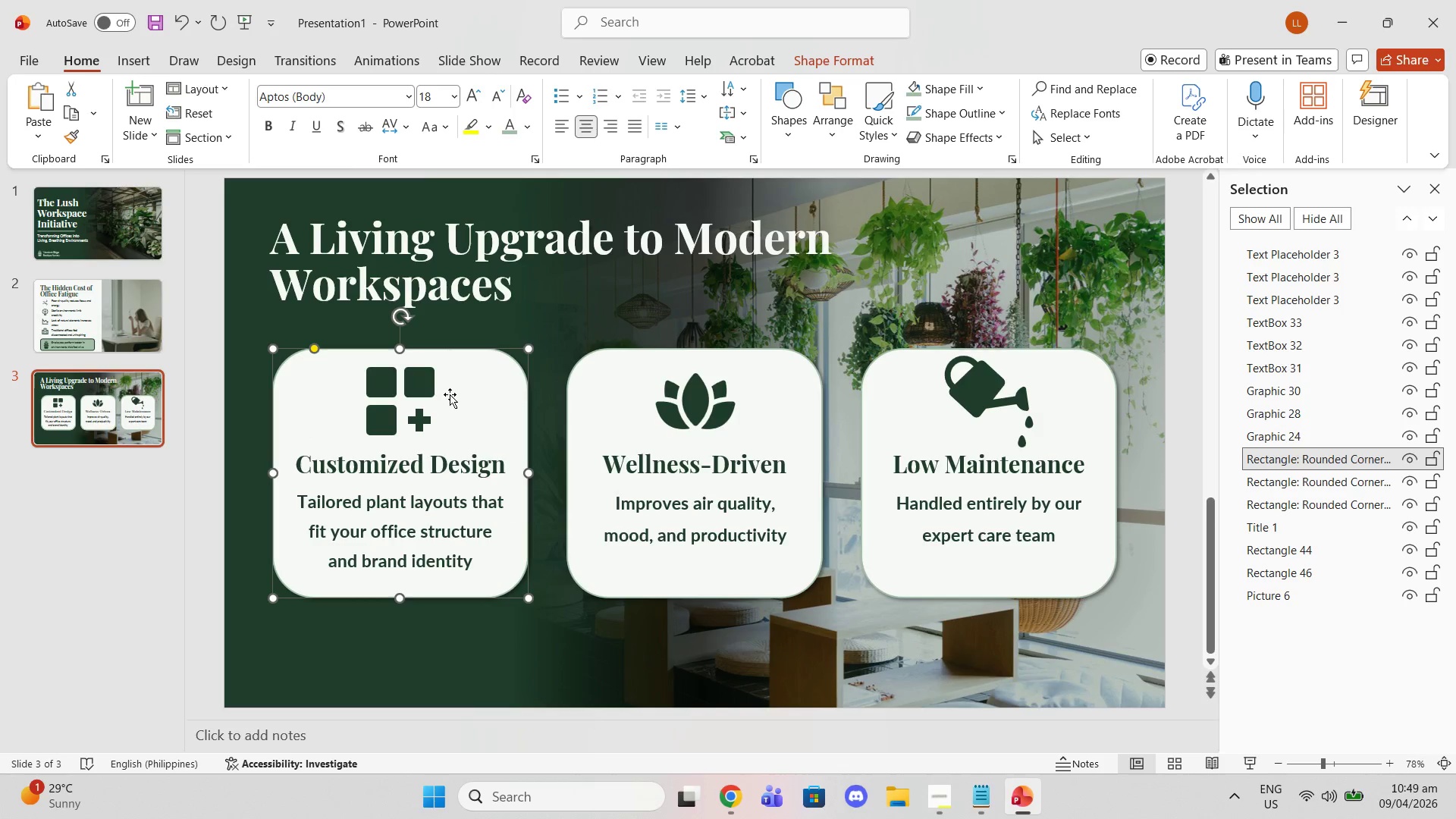 
left_click([450, 394])
 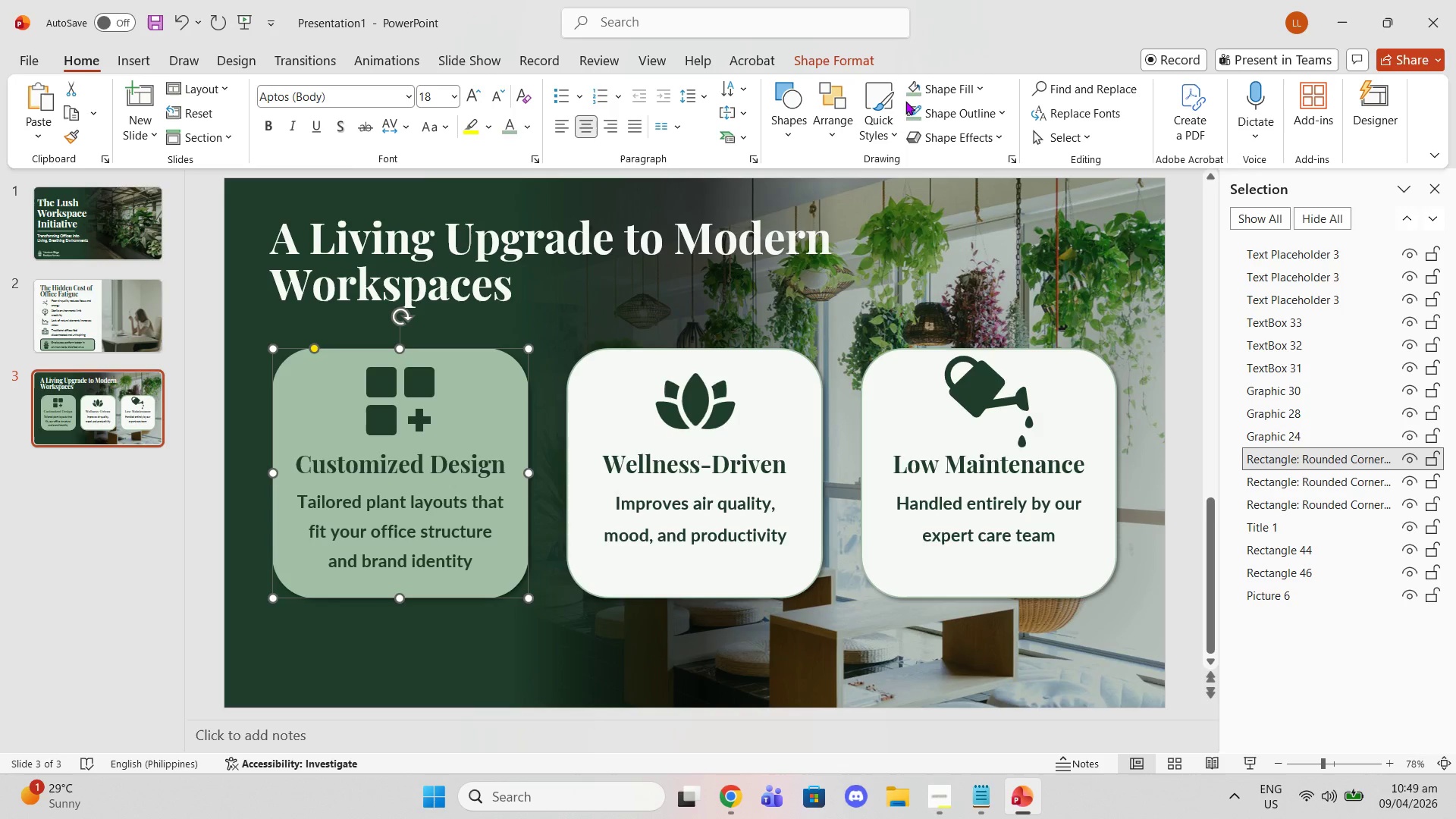 
key(Control+Z)
 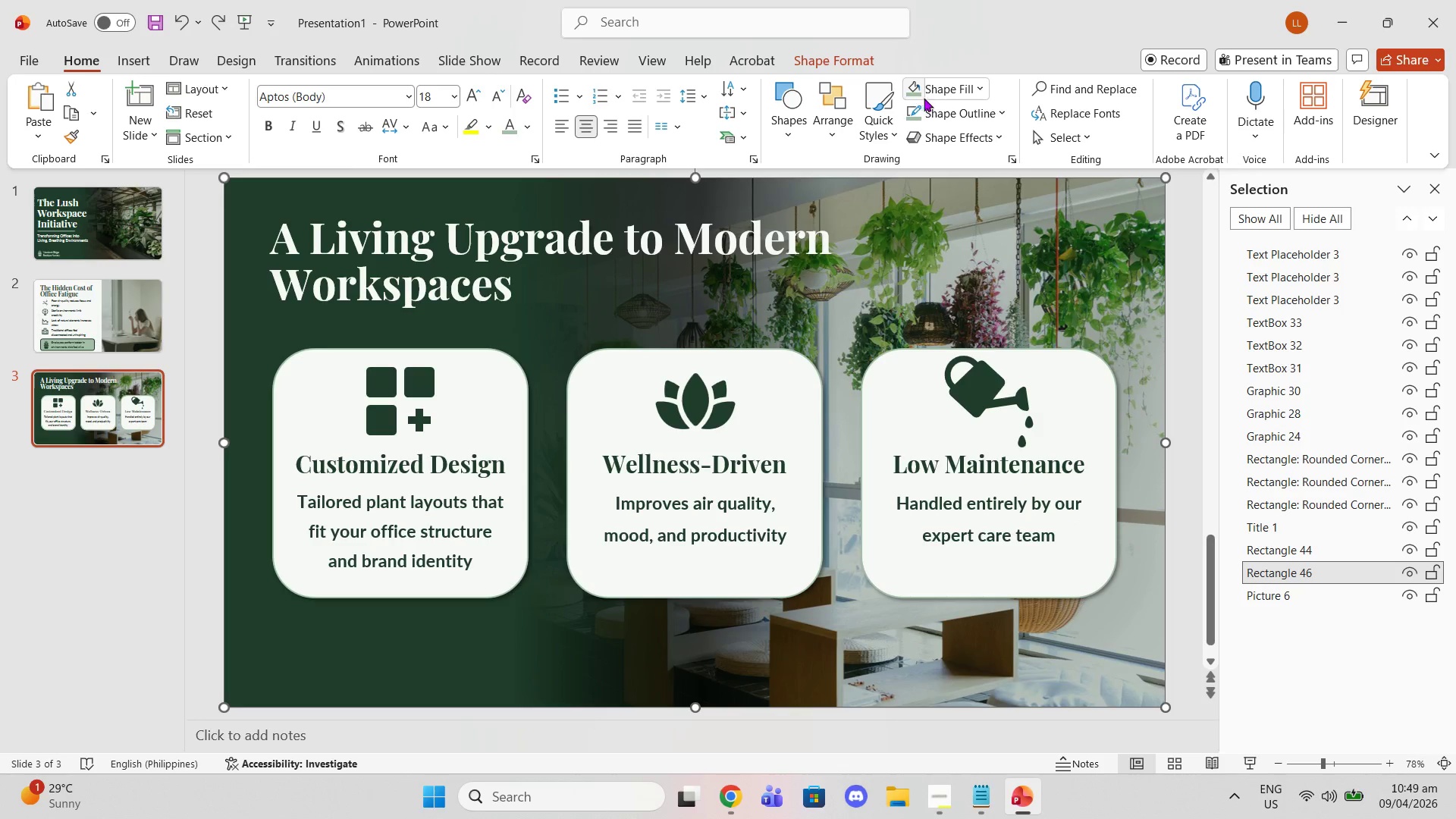 
left_click([871, 52])
 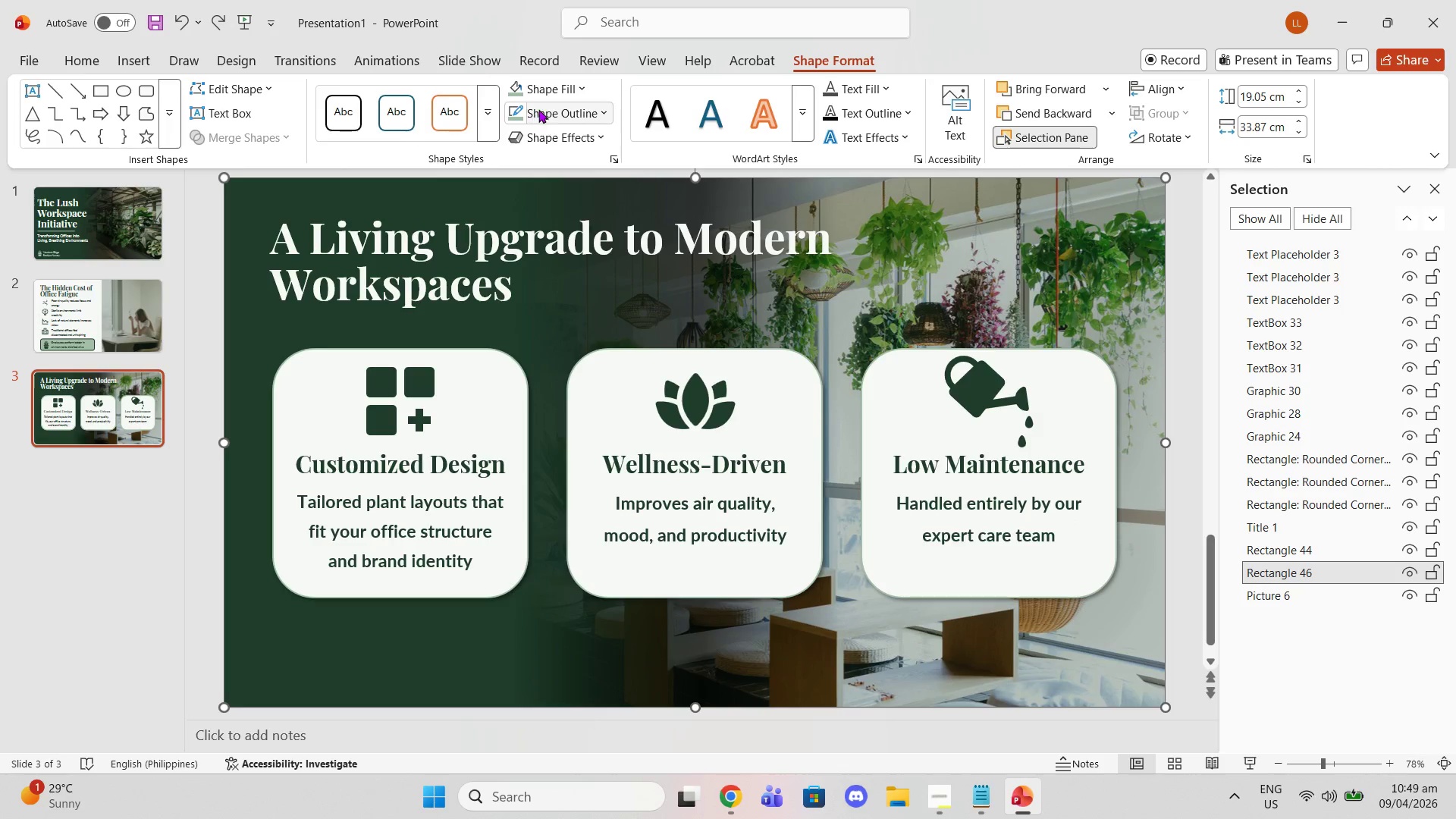 
left_click([560, 89])
 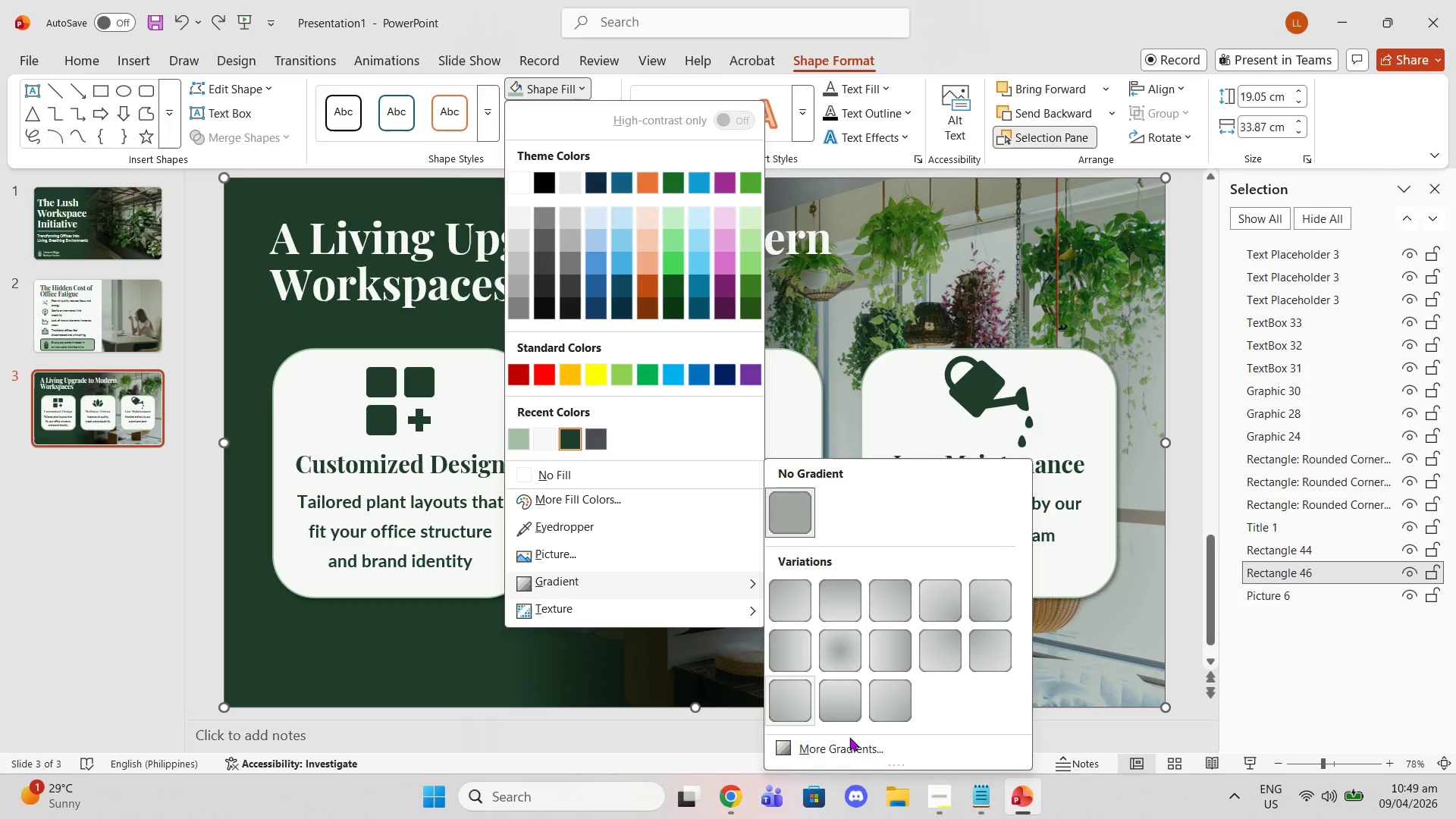 
left_click([849, 740])
 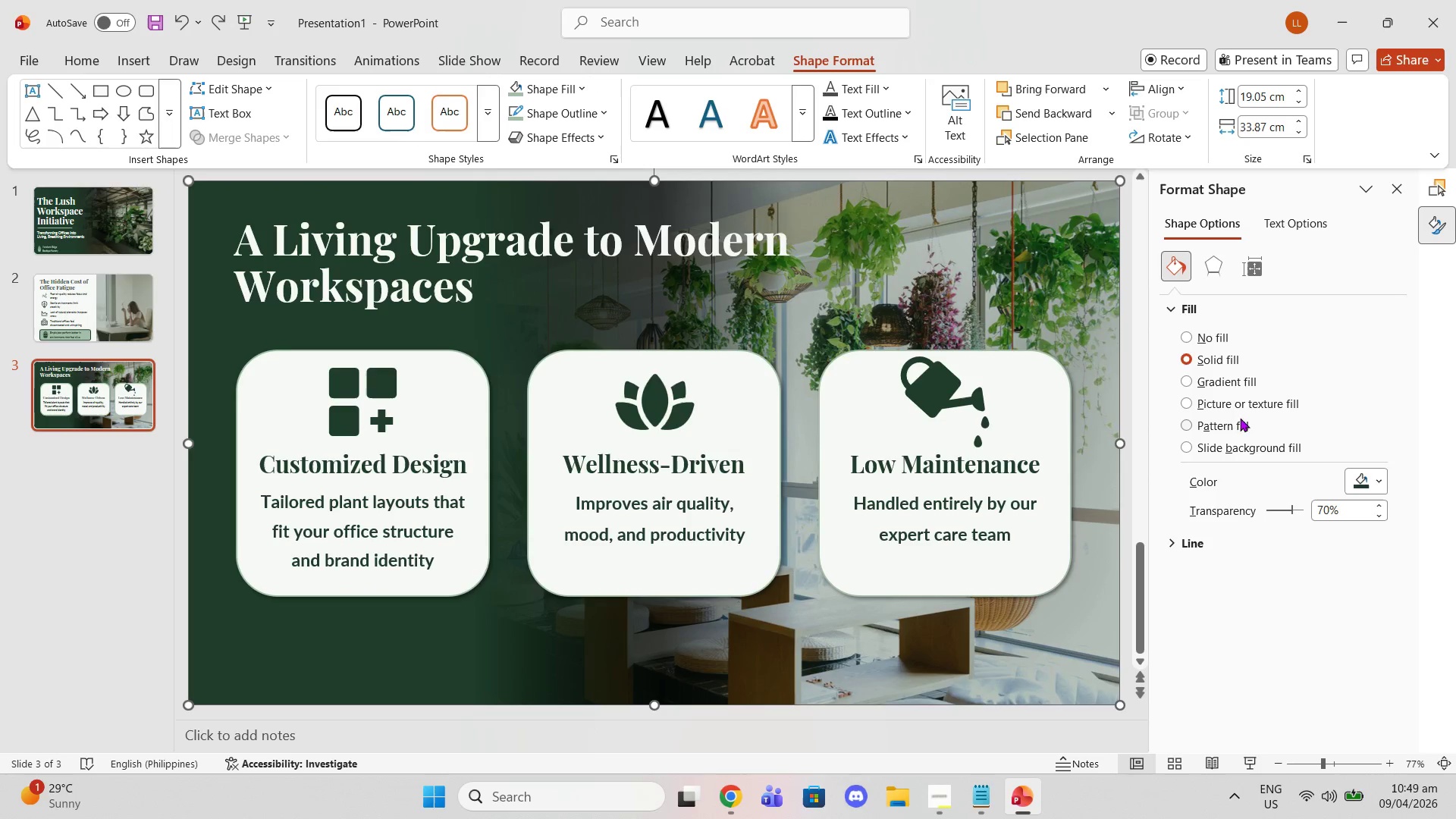 
left_click([1235, 379])
 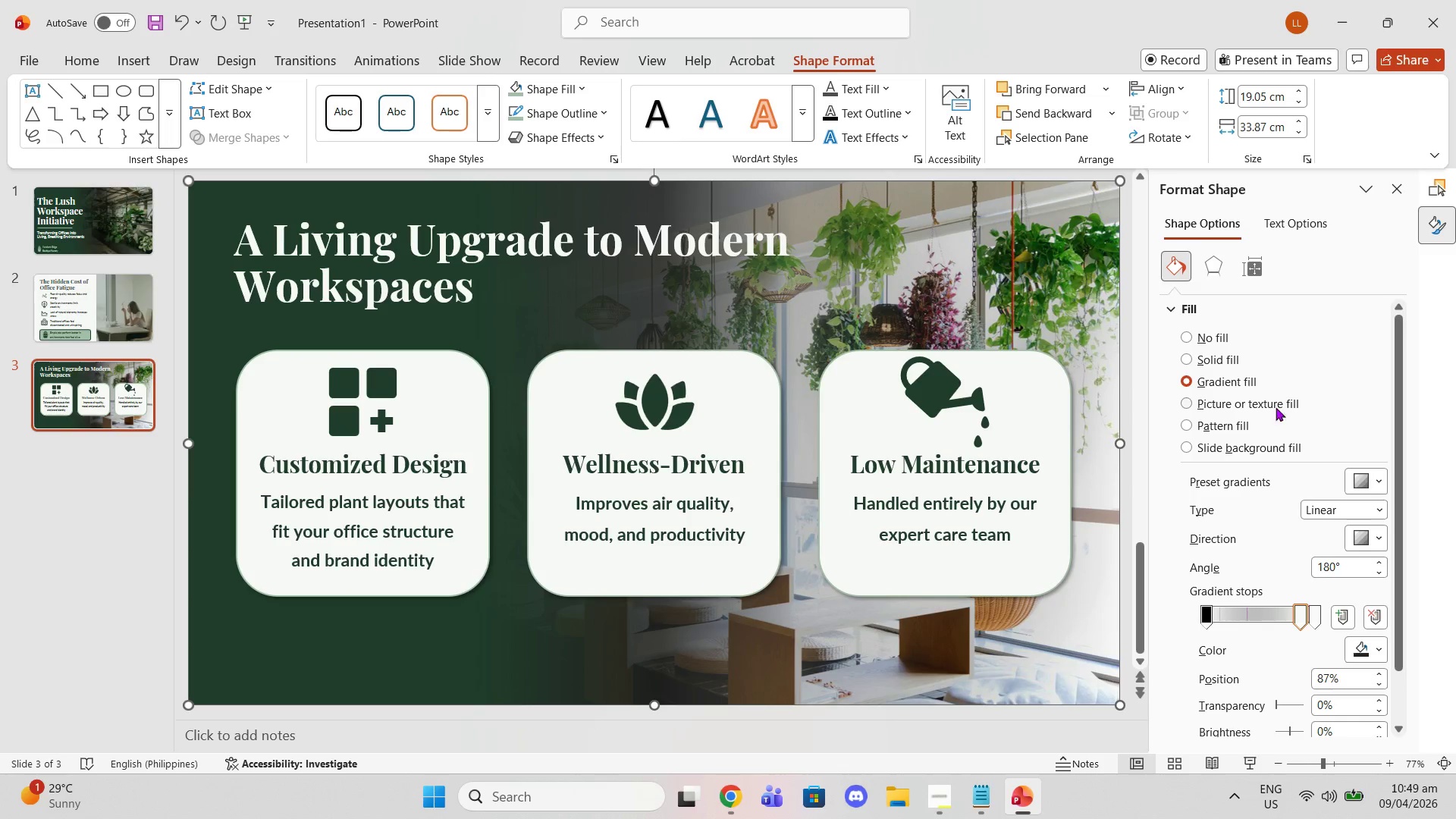 
scroll: coordinate [1308, 560], scroll_direction: down, amount: 1.0
 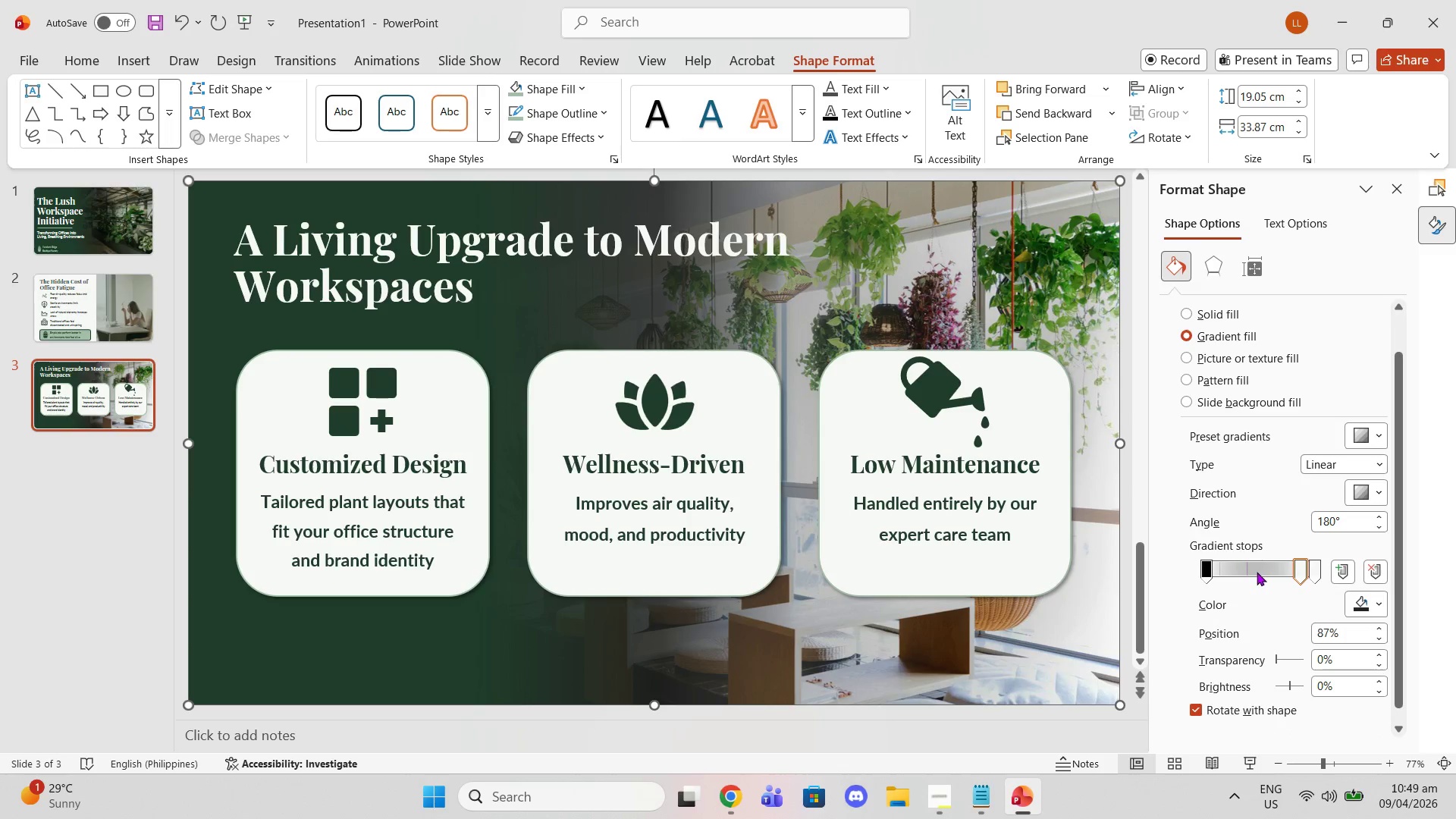 
mouse_move([1197, 580])
 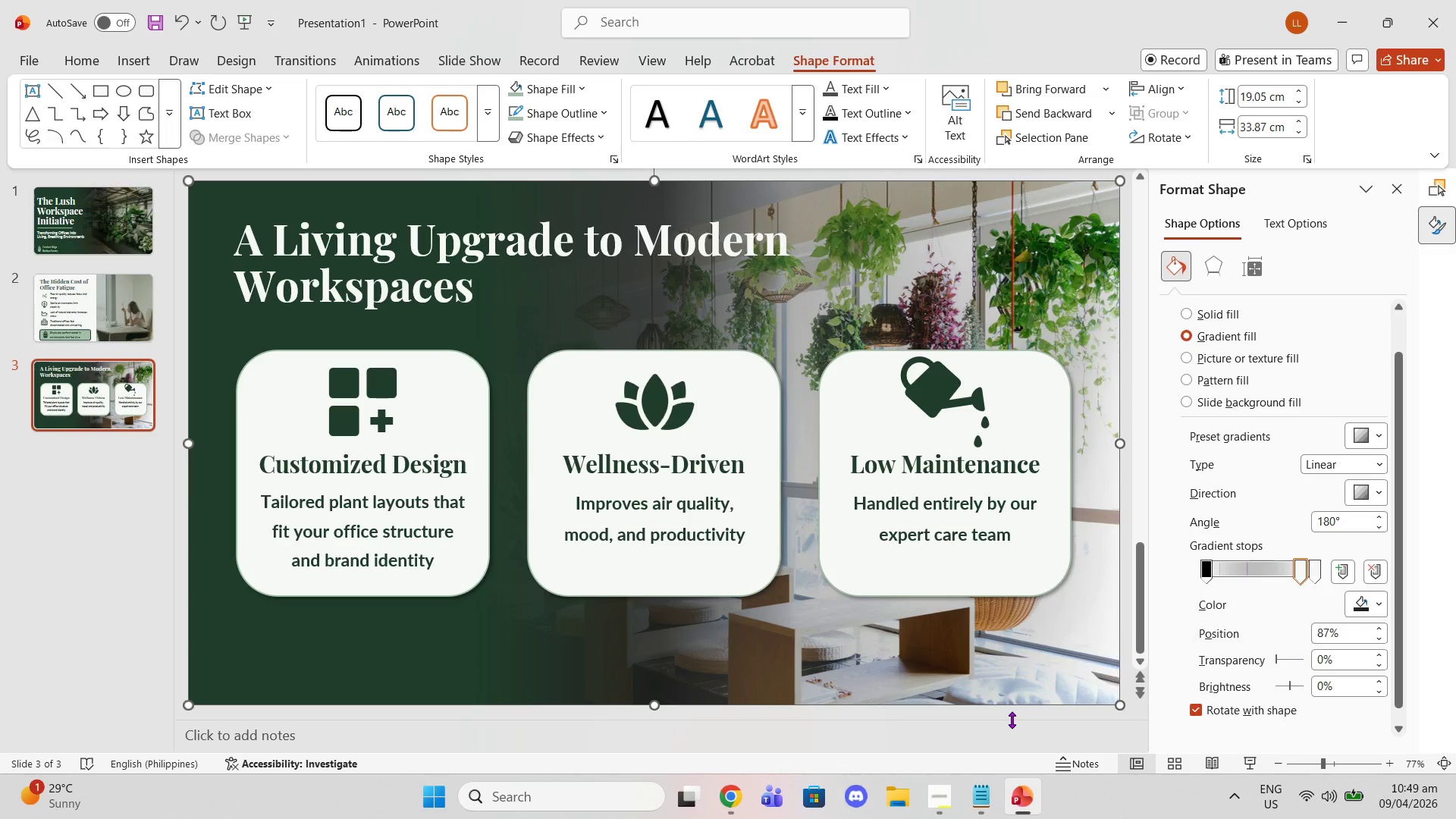 
left_click([1012, 720])
 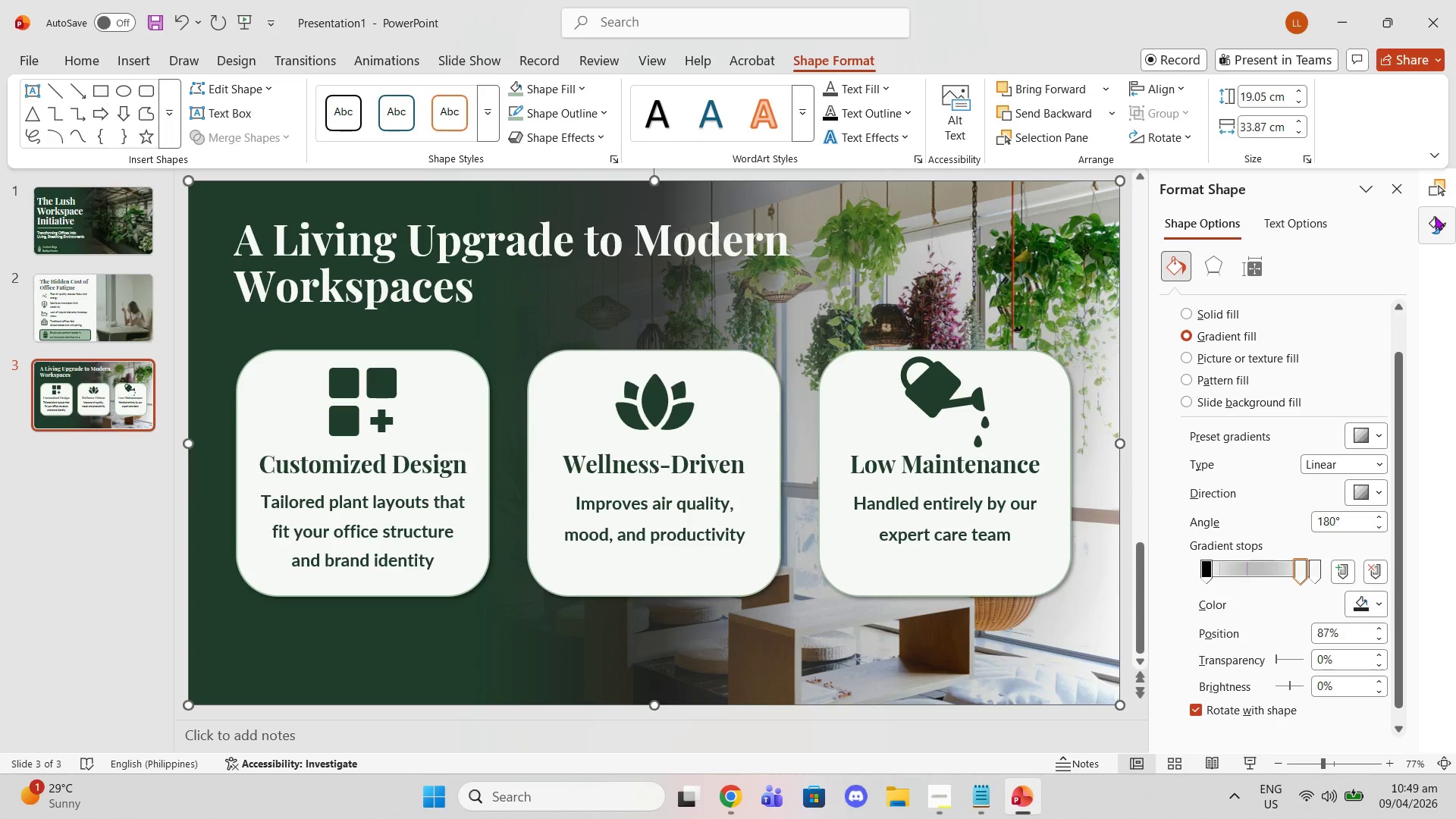 
key(Control+Z)
 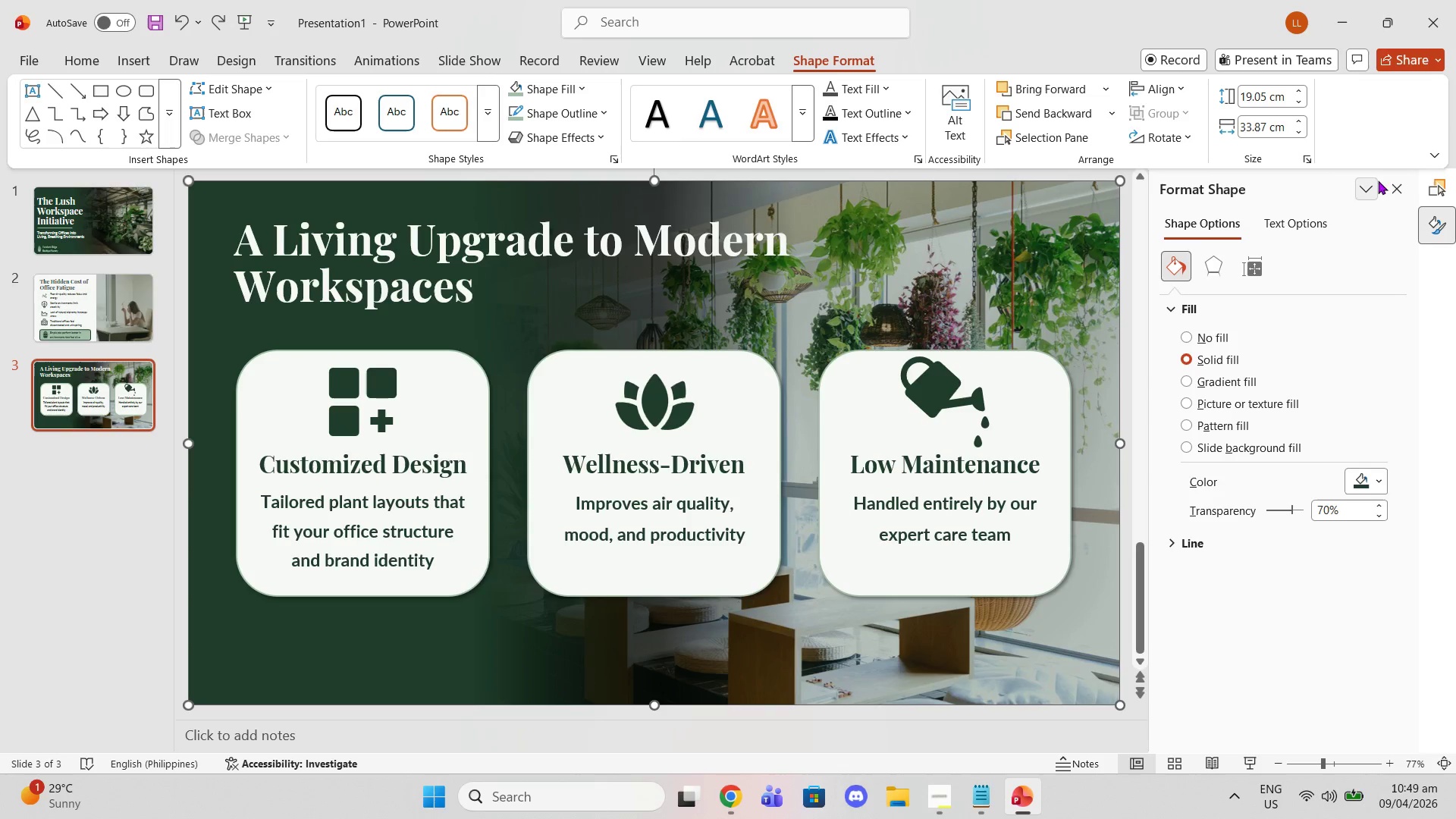 
left_click([1395, 191])
 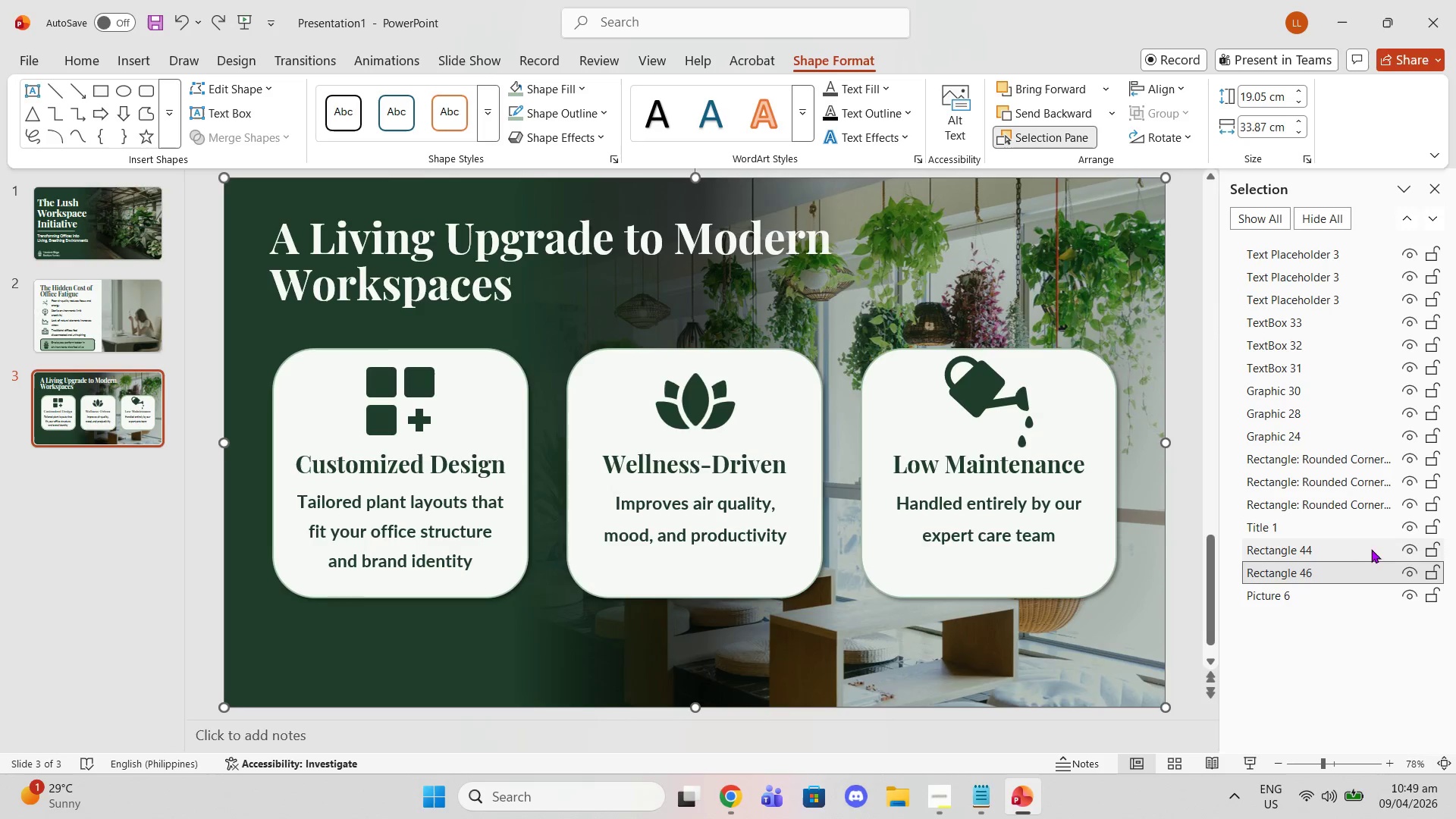 
left_click([1366, 544])
 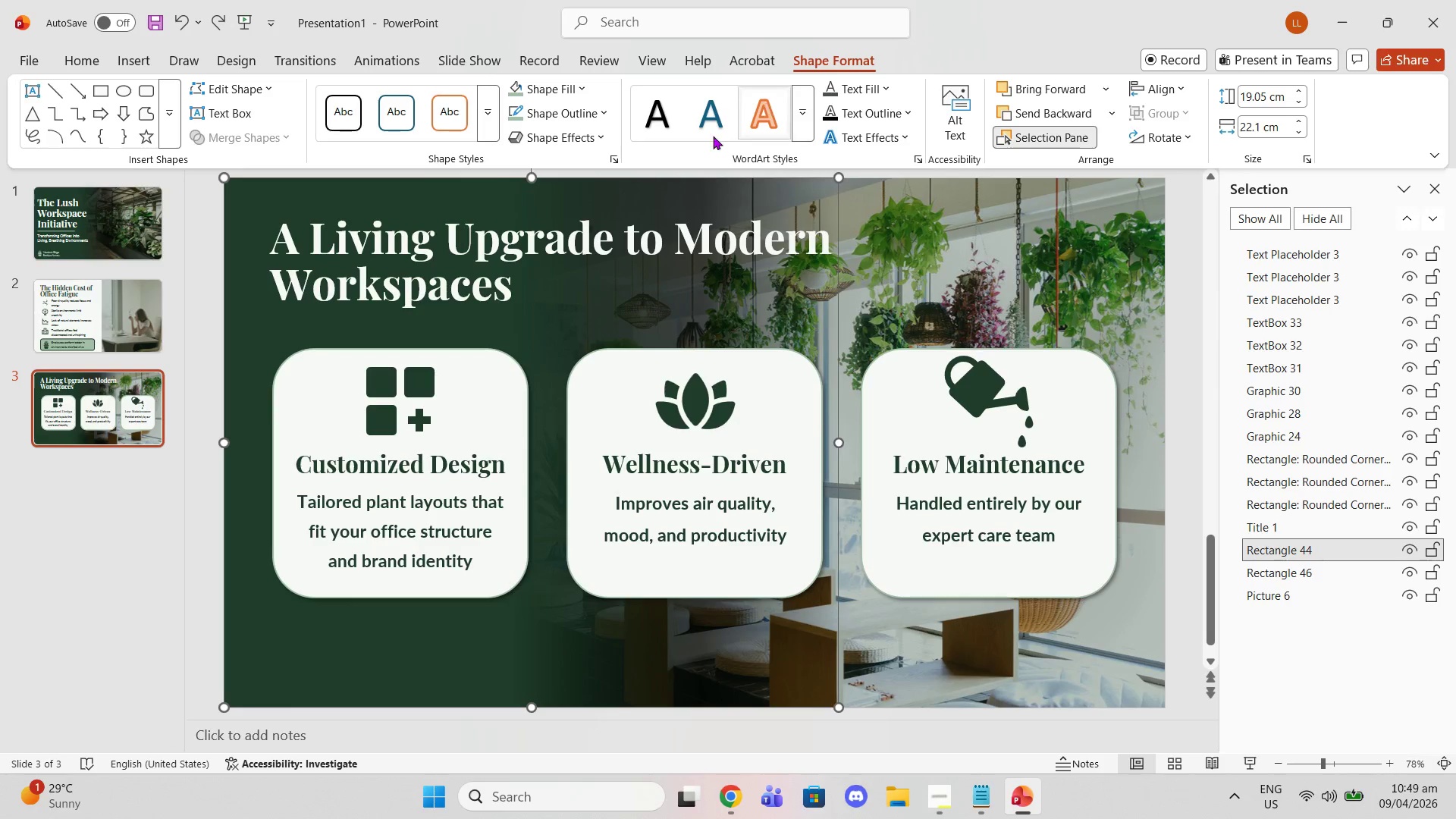 
left_click([567, 94])
 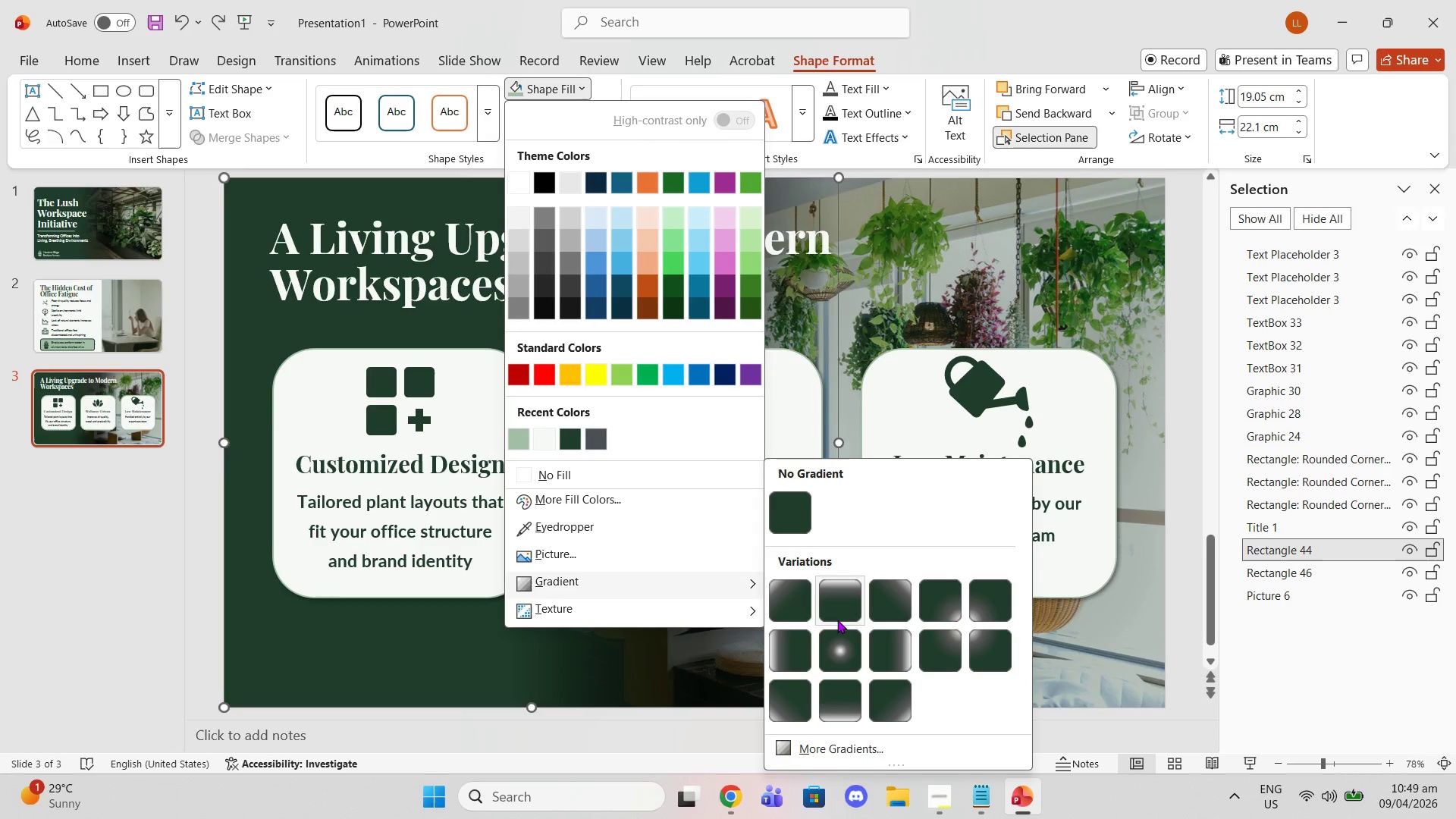 
left_click([858, 757])
 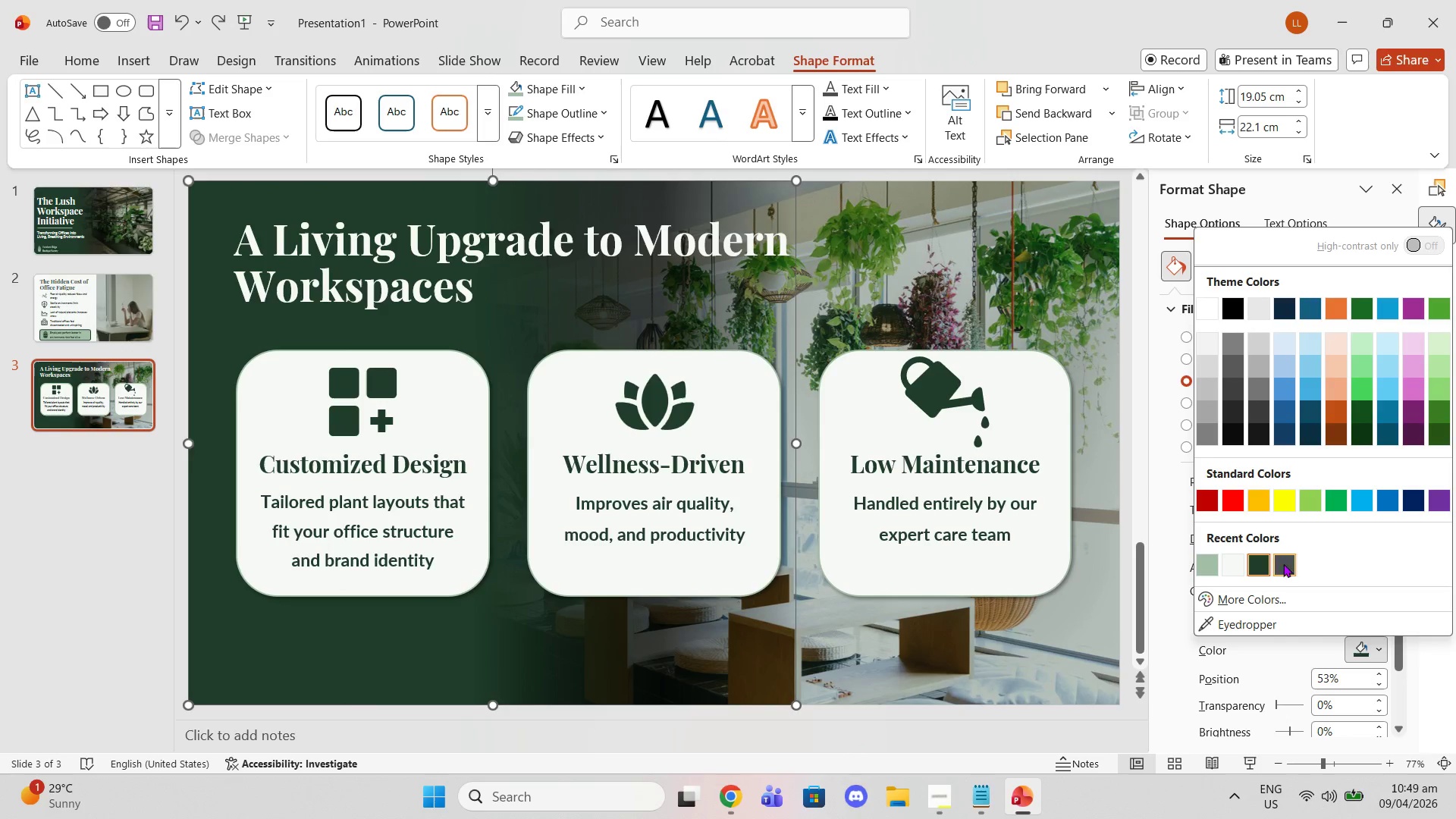 
left_click([1215, 556])
 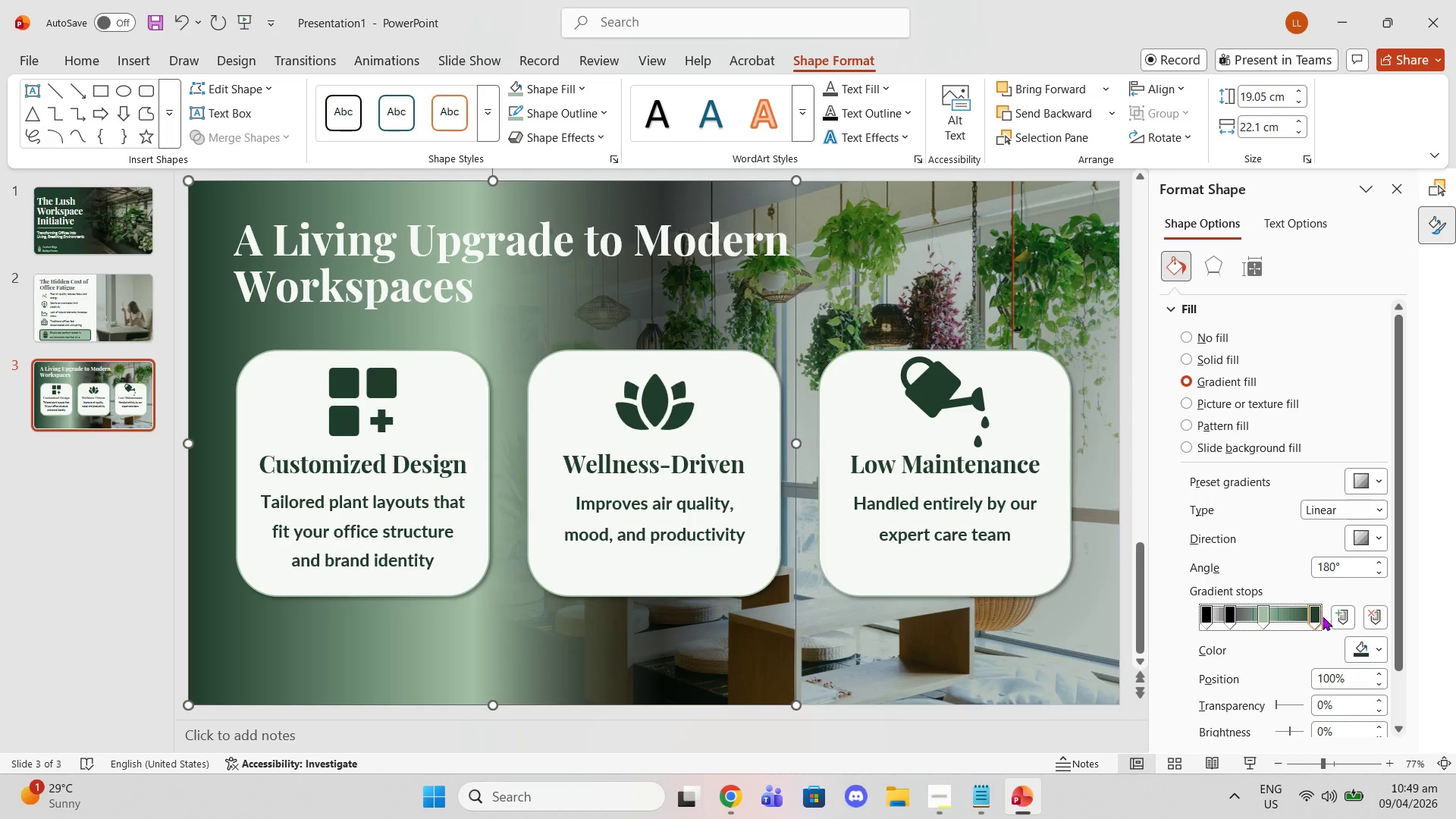 
left_click([1362, 651])
 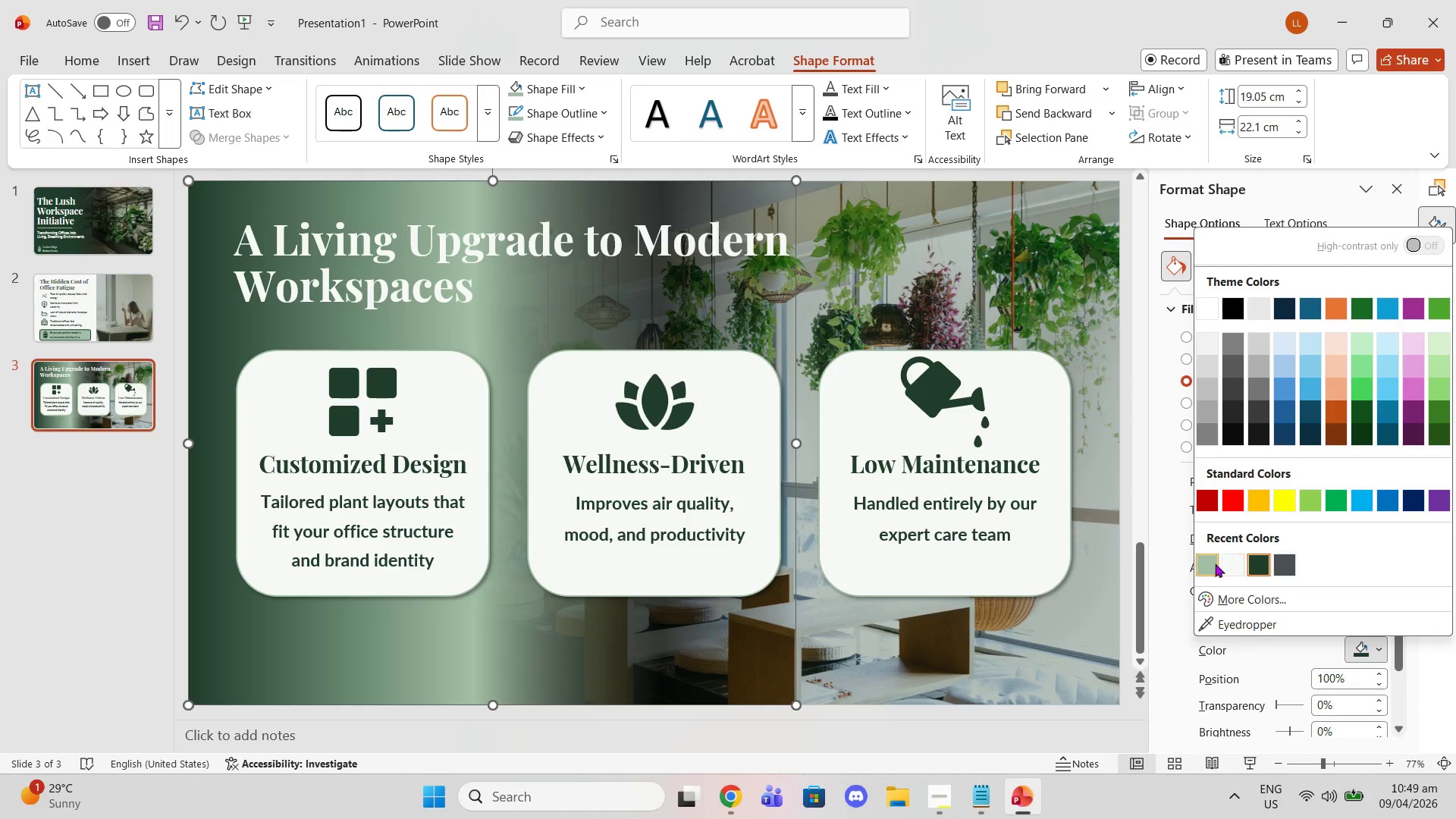 
left_click([1214, 566])
 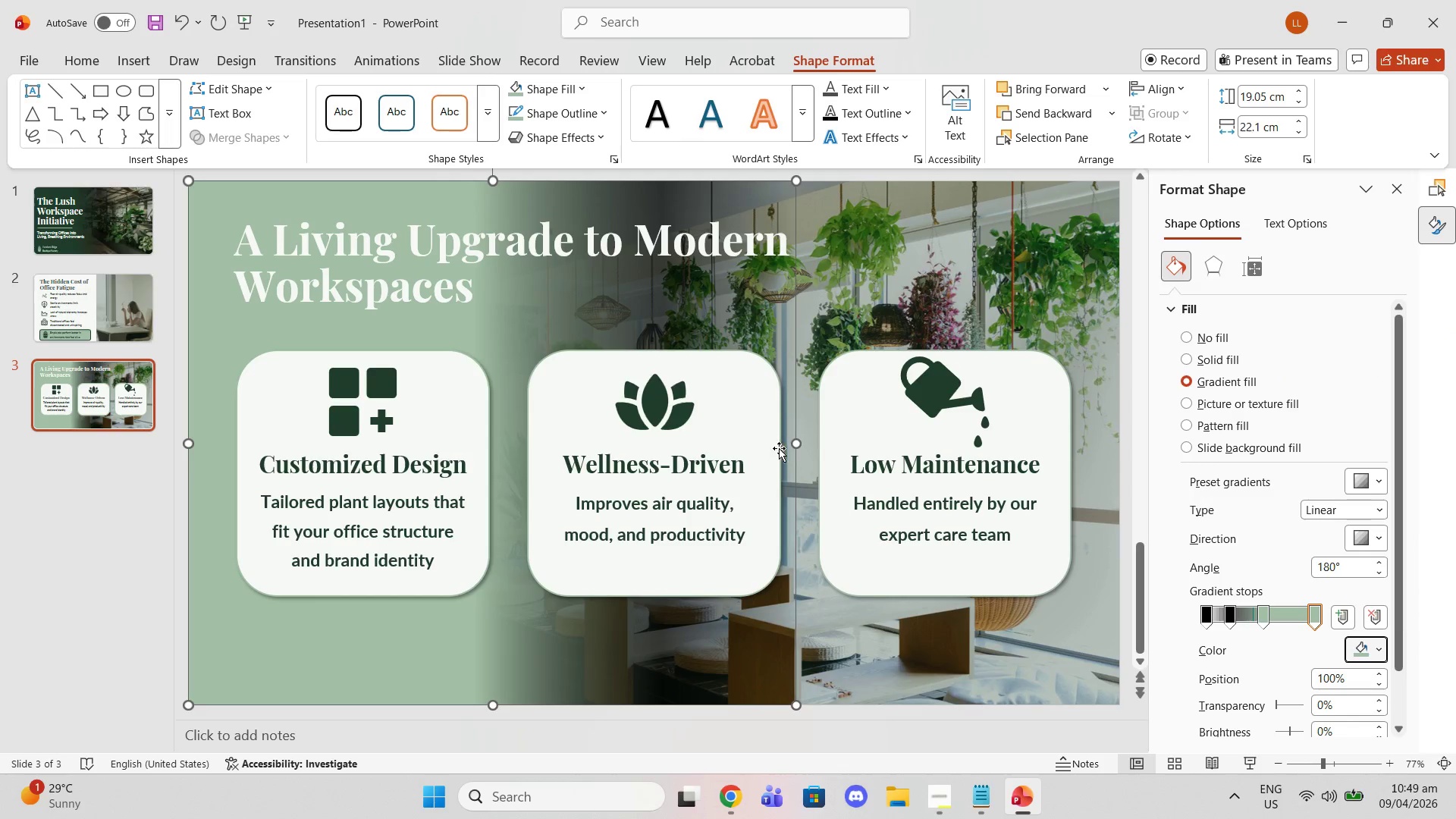 
left_click_drag(start_coordinate=[798, 448], to_coordinate=[1106, 416])
 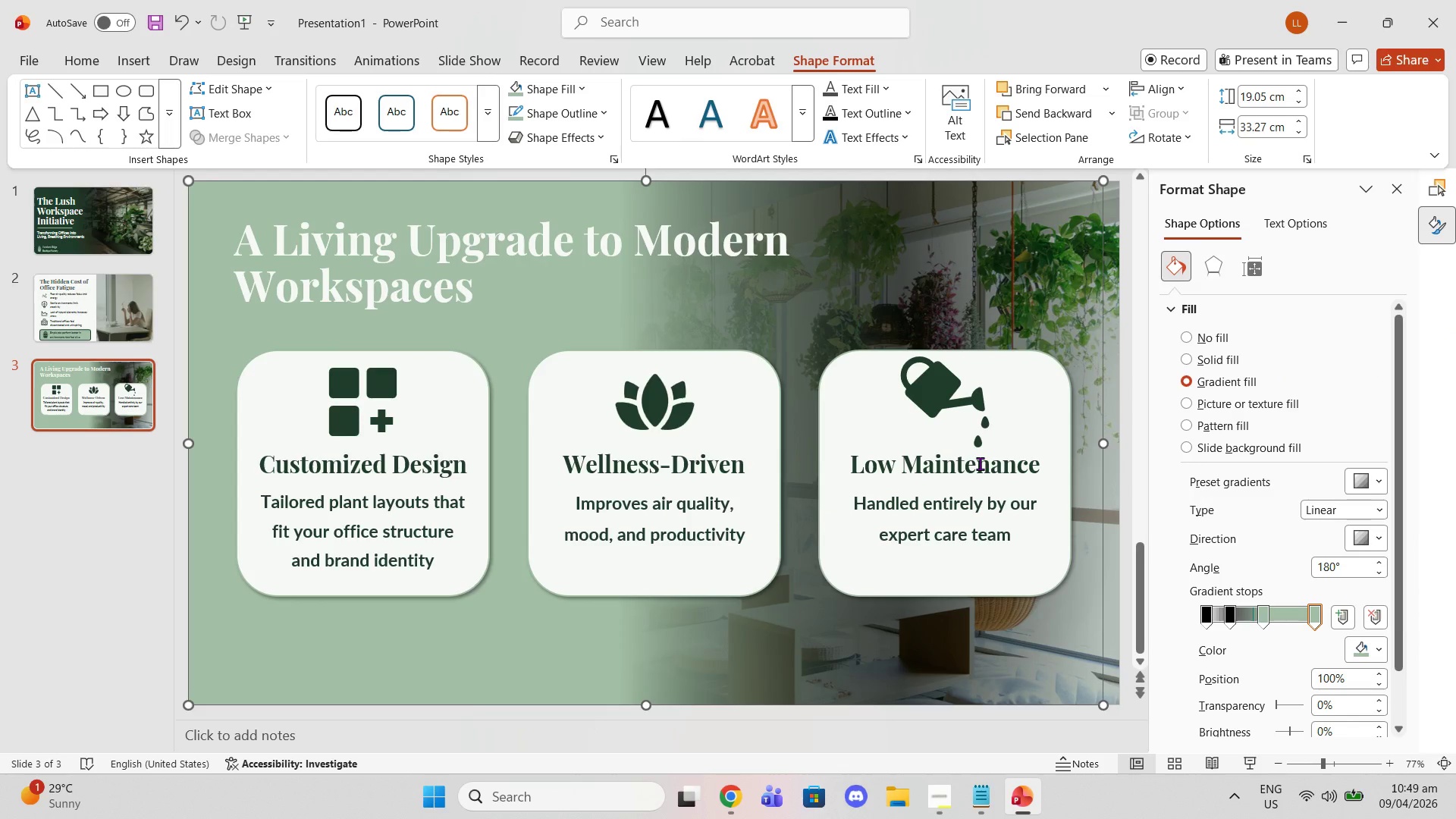 
key(Control+Z)
 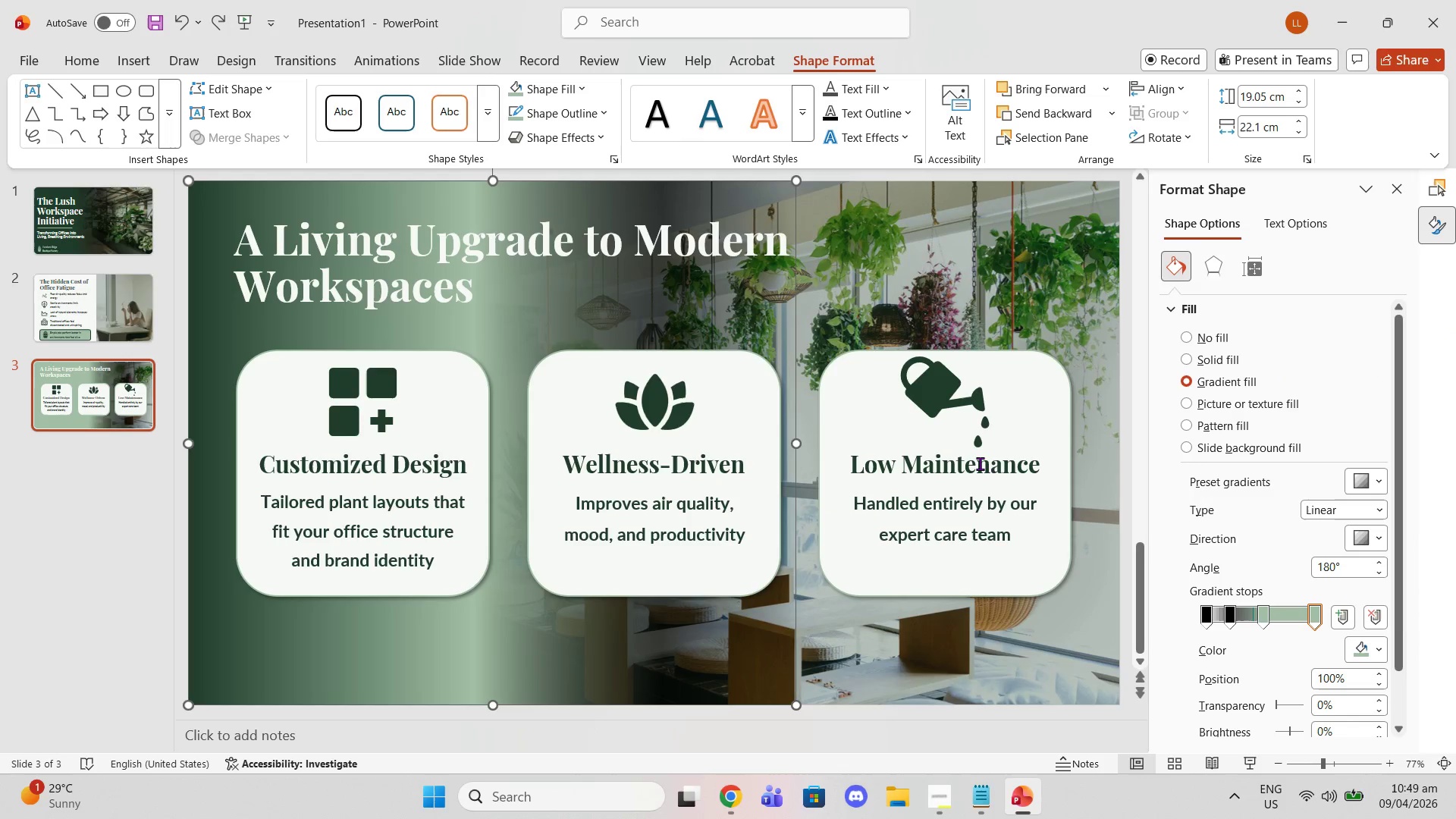 
key(Control+Z)
 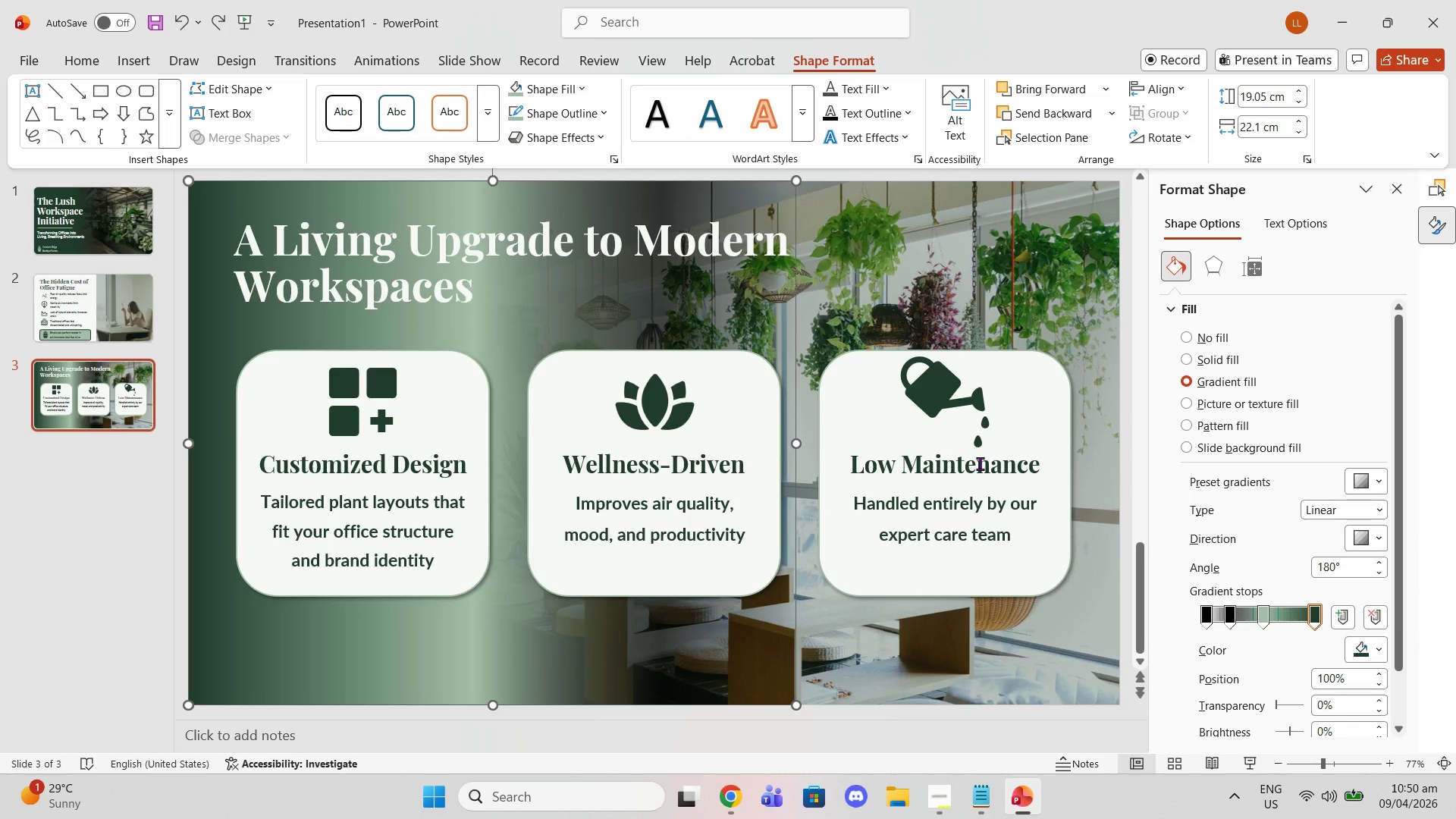 
key(Control+Z)
 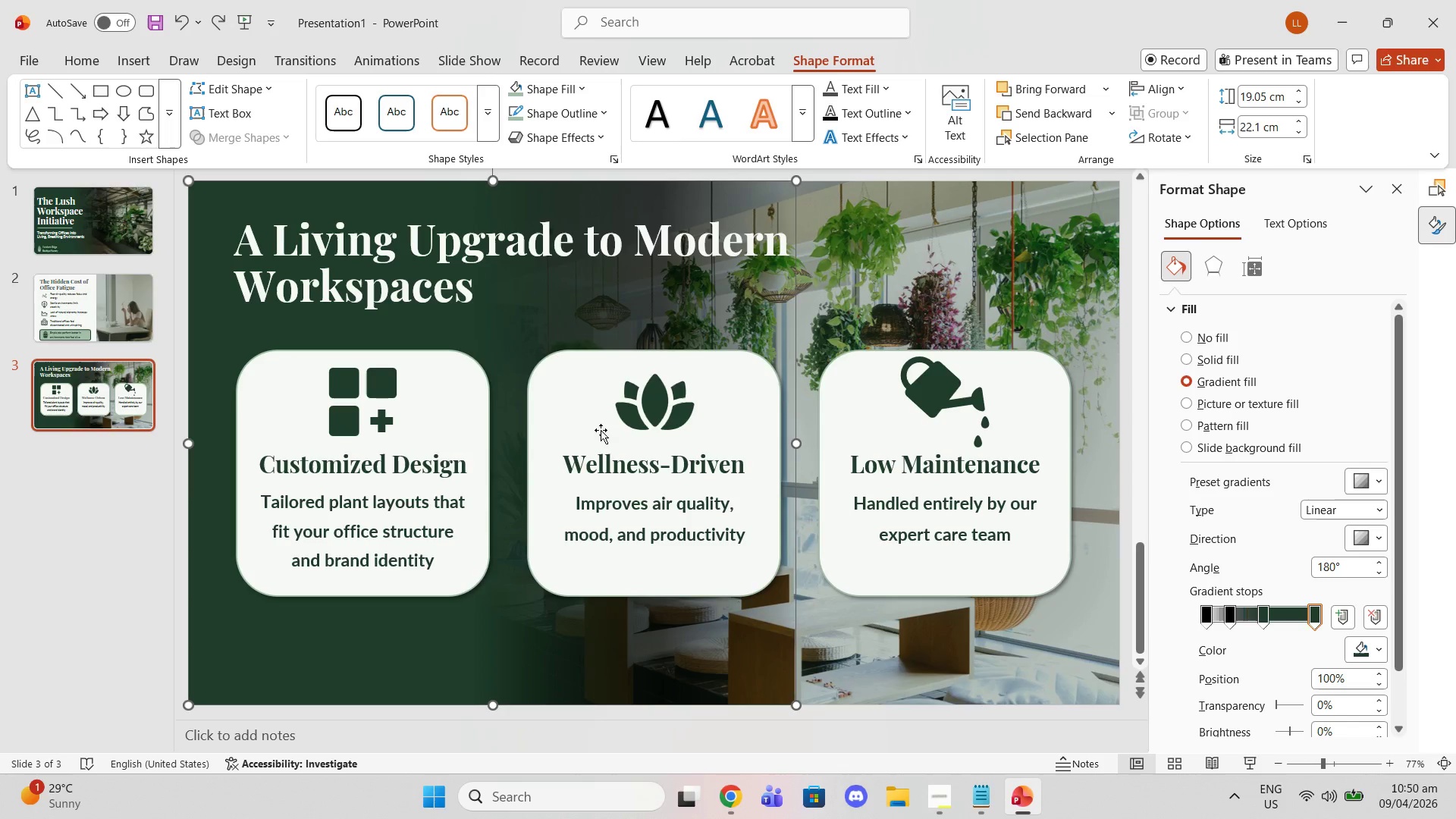 
left_click_drag(start_coordinate=[111, 544], to_coordinate=[107, 544])
 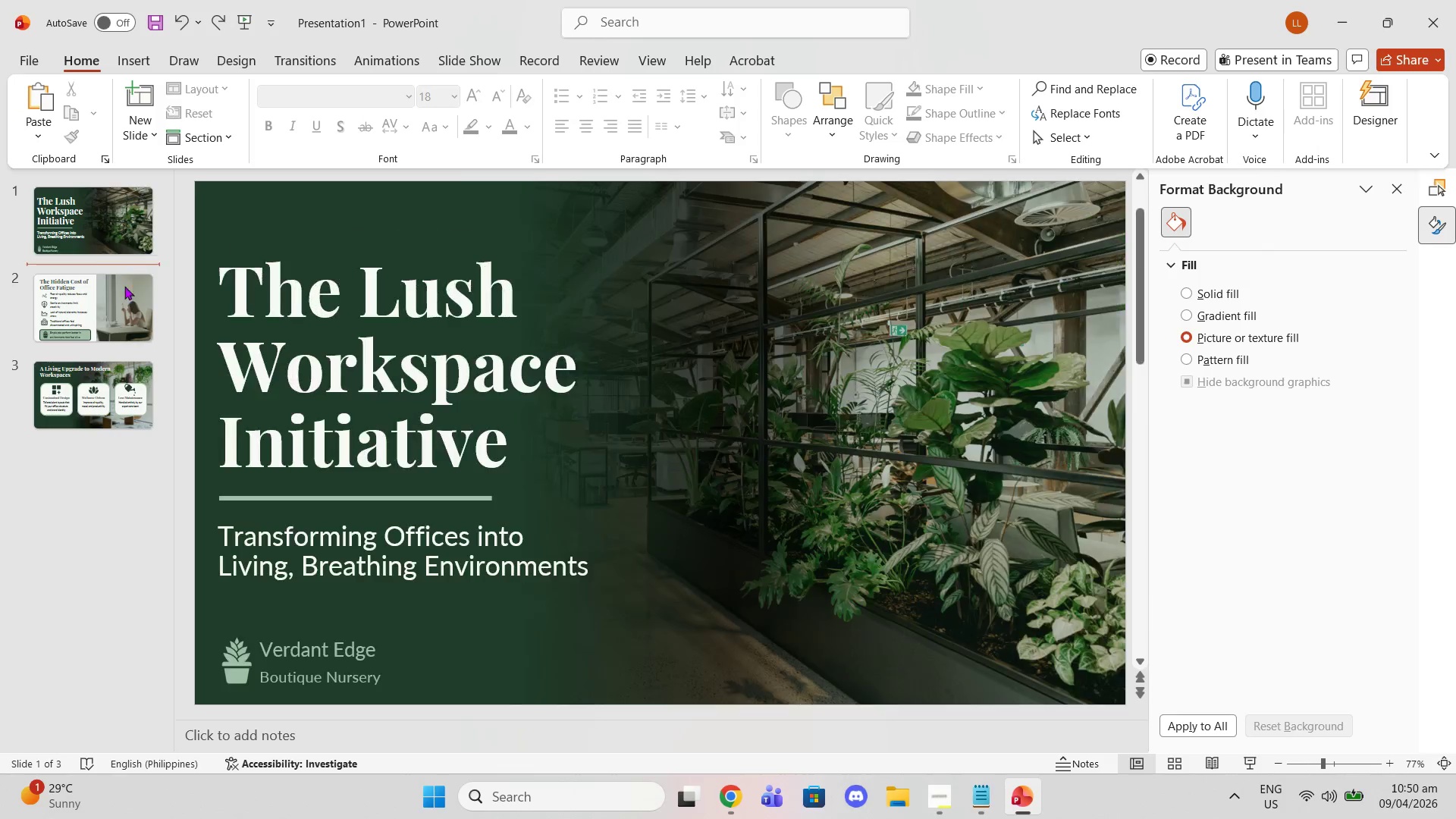 
double_click([121, 328])
 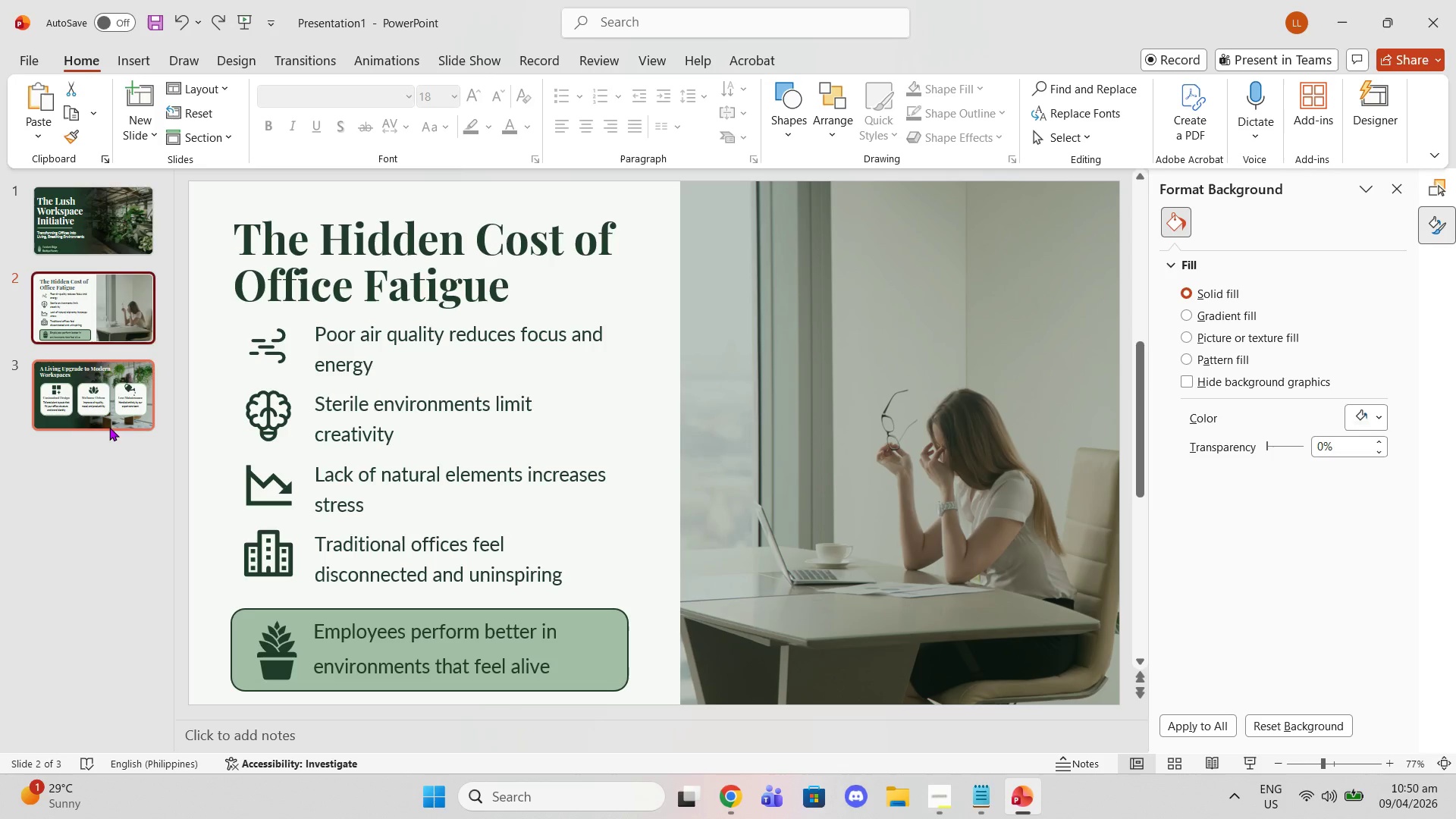 
left_click([109, 427])
 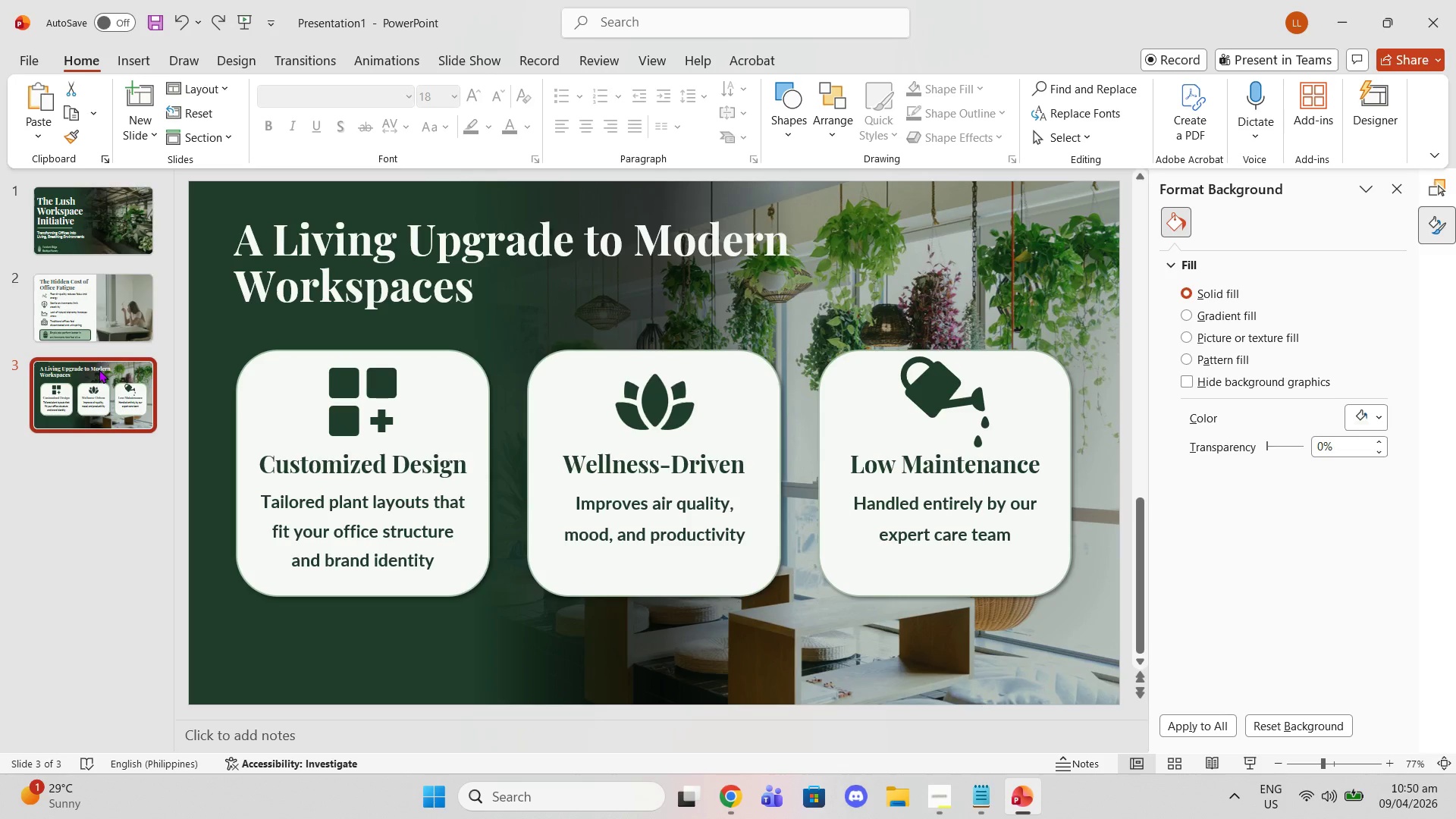 
left_click([95, 366])
 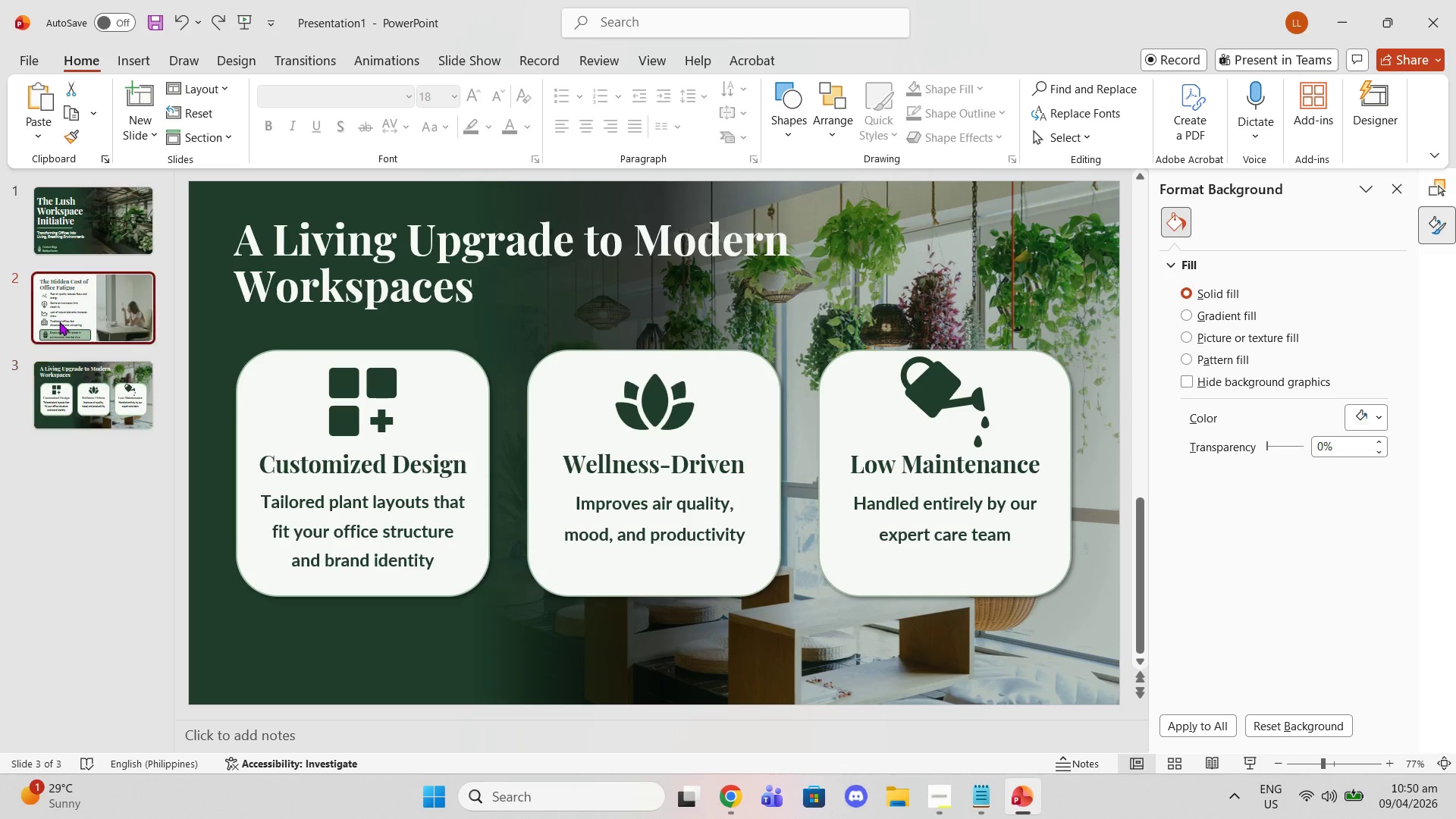 
double_click([83, 386])
 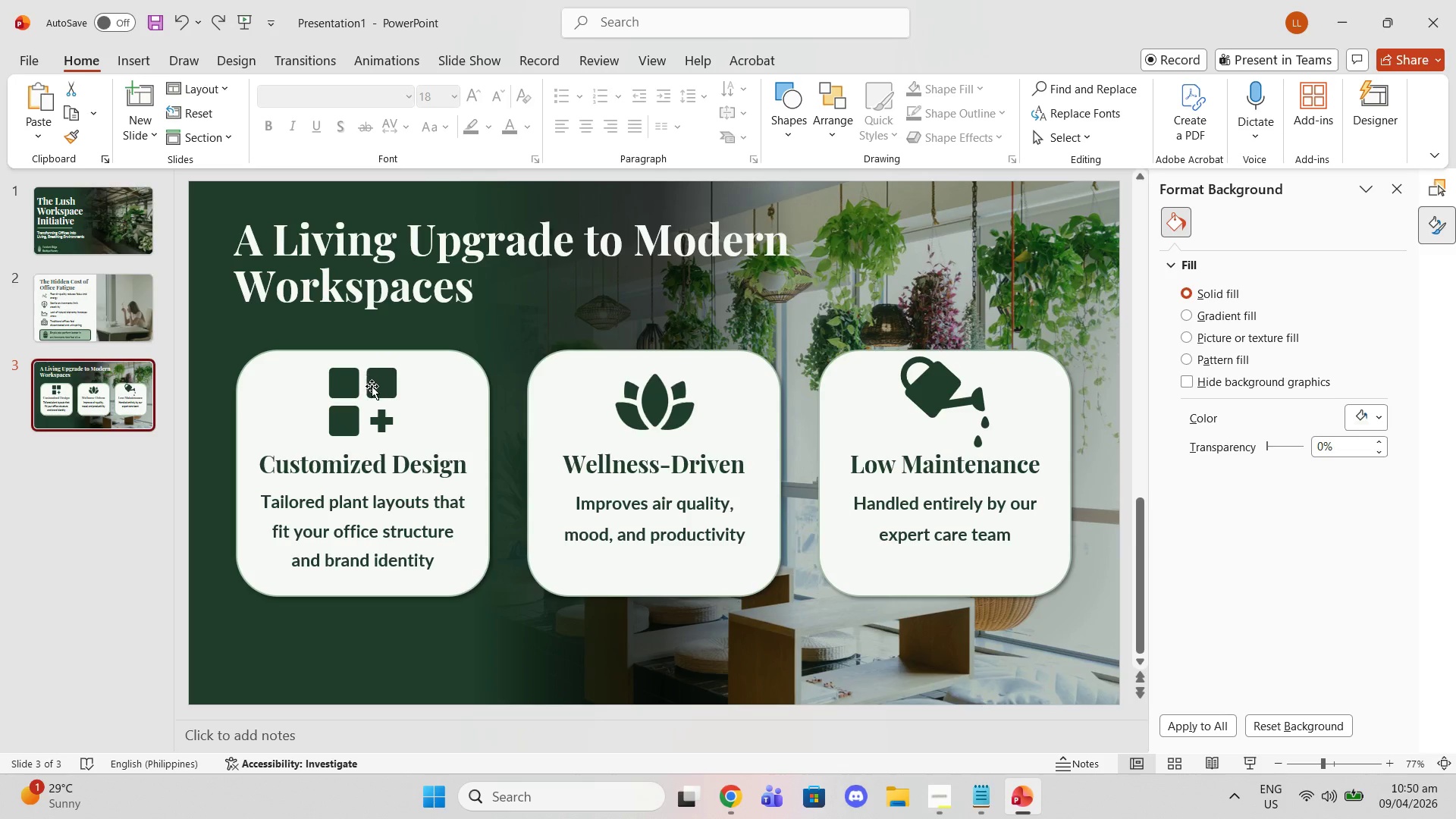 
left_click([367, 391])
 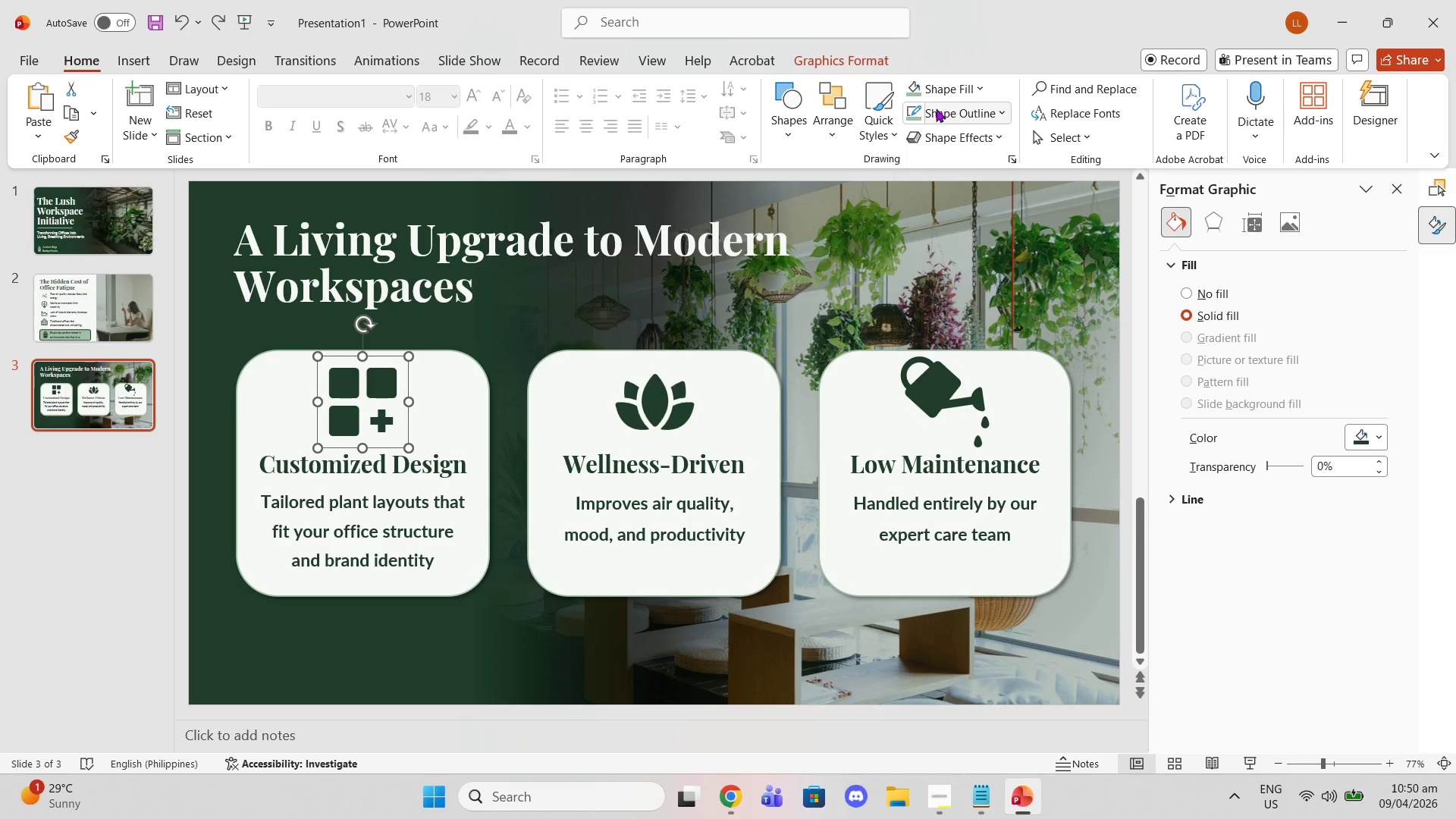 
left_click([910, 111])
 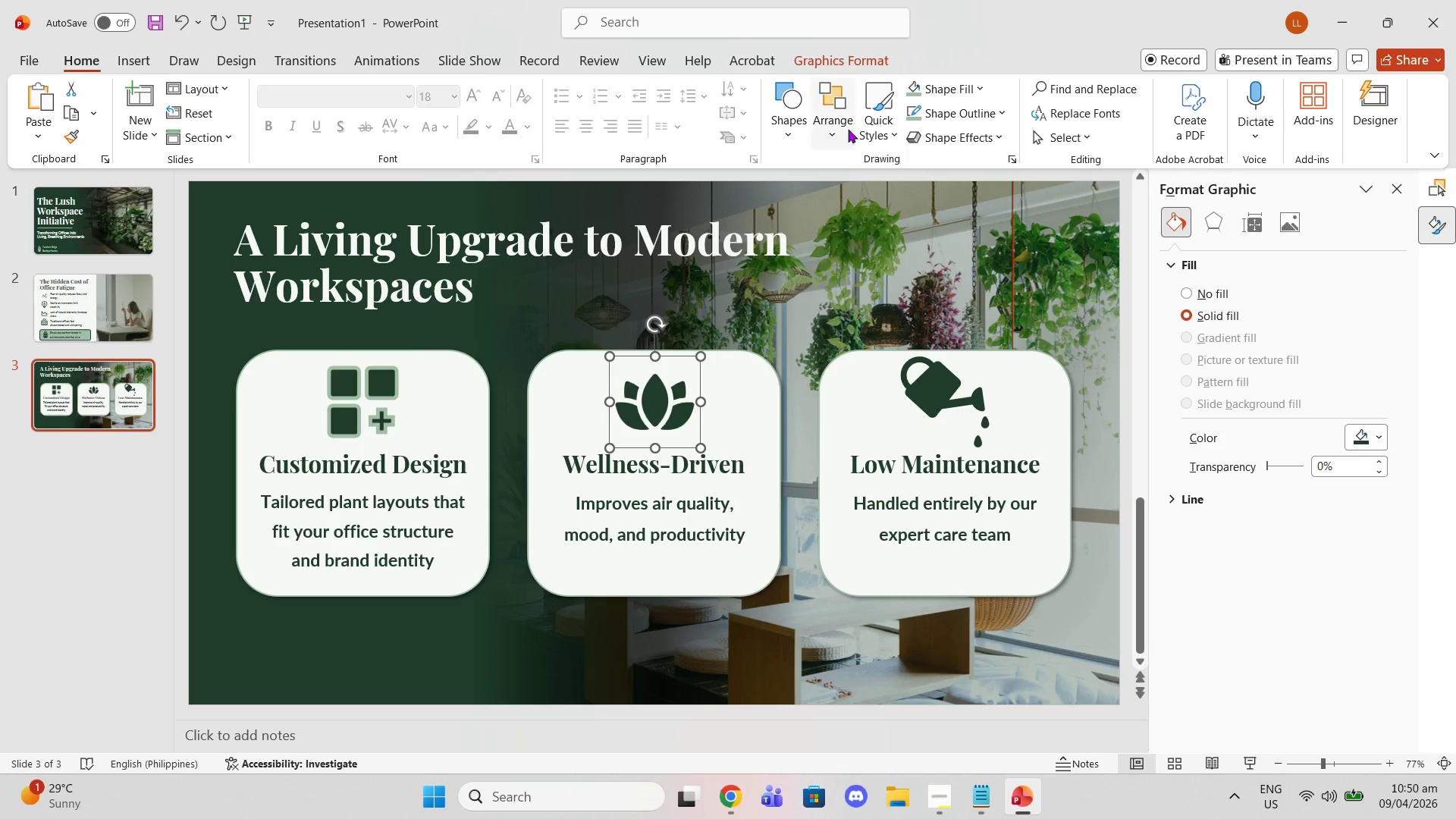 
left_click([913, 115])
 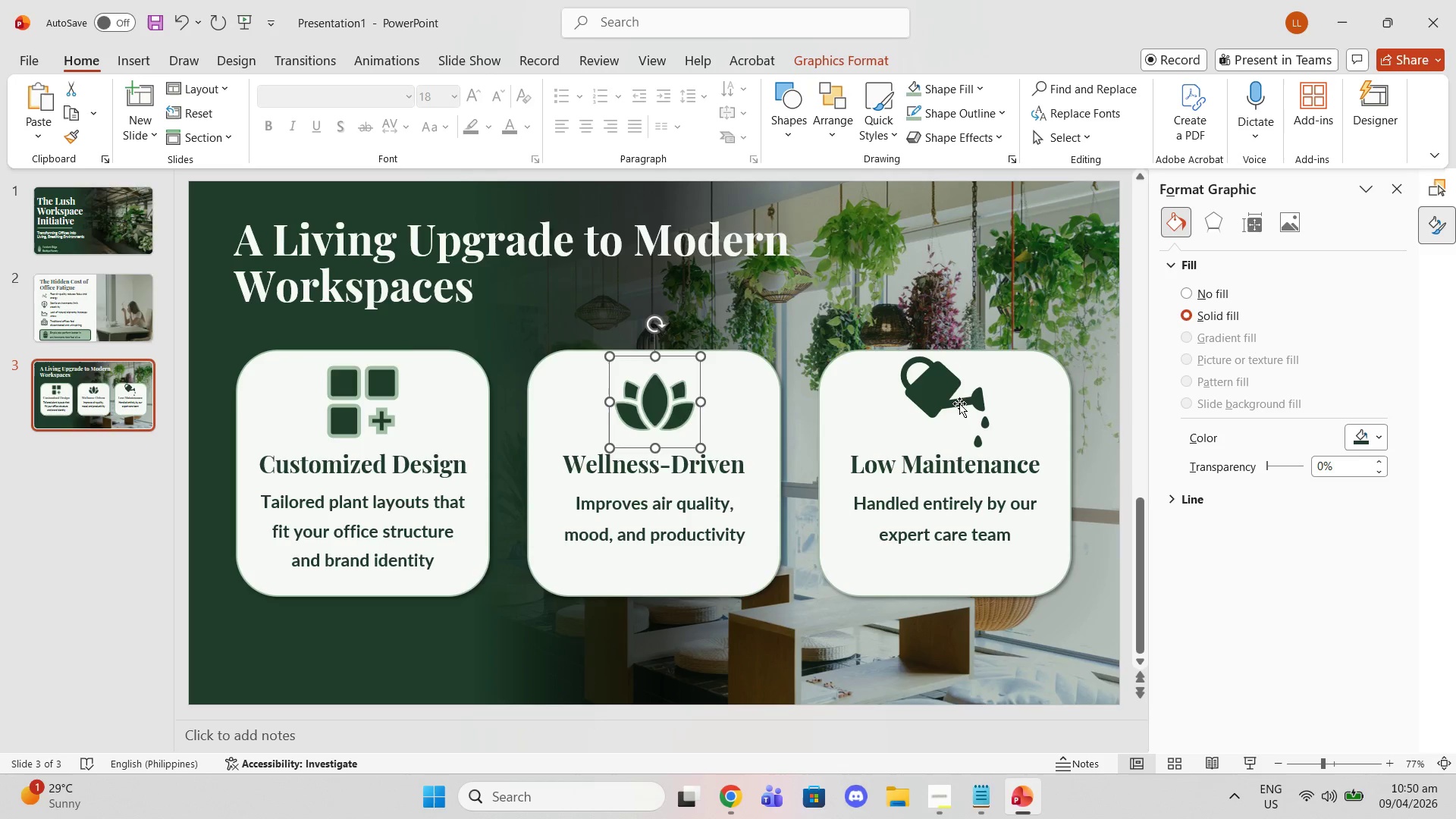 
left_click([946, 399])
 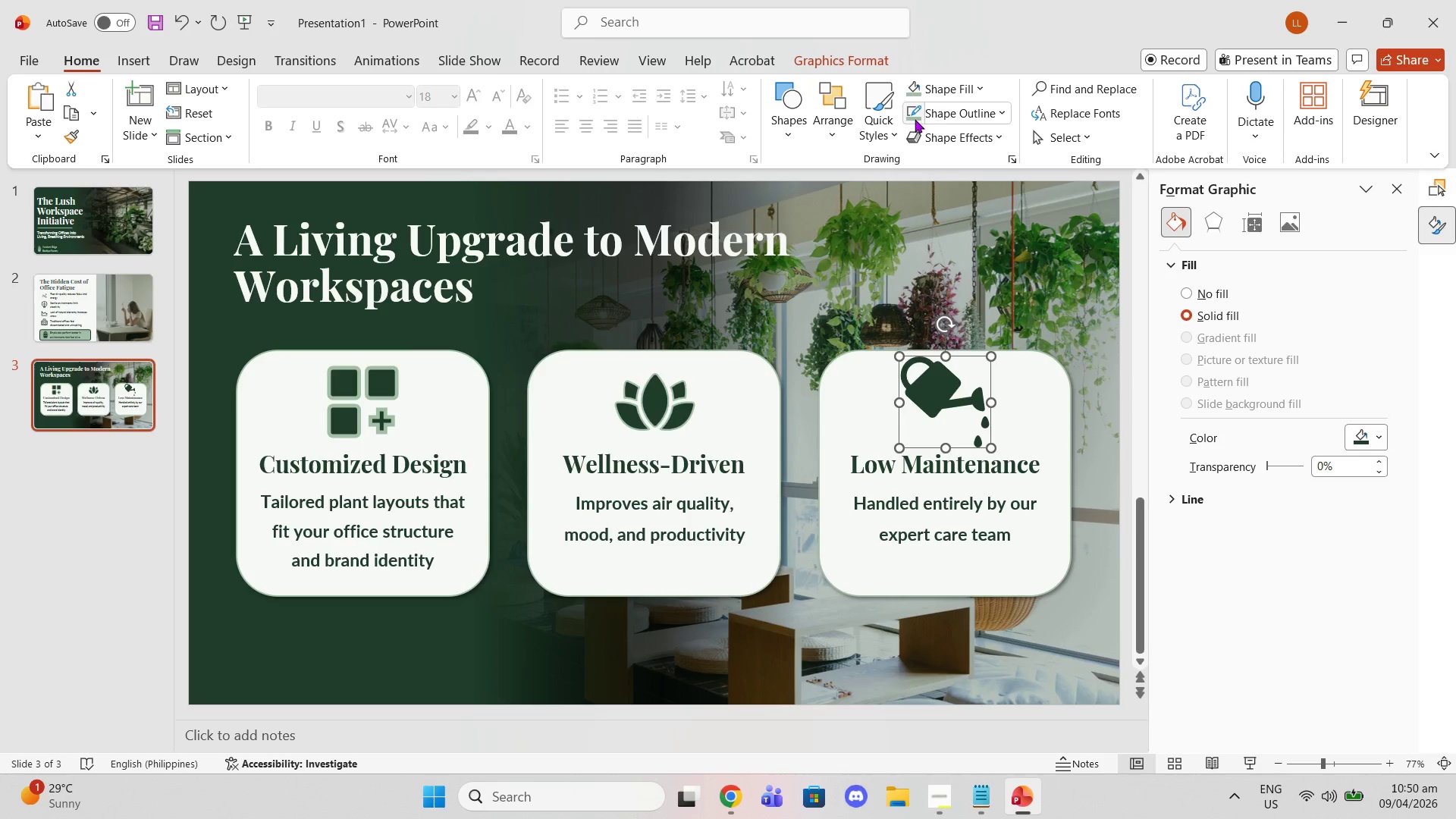 
left_click([912, 119])
 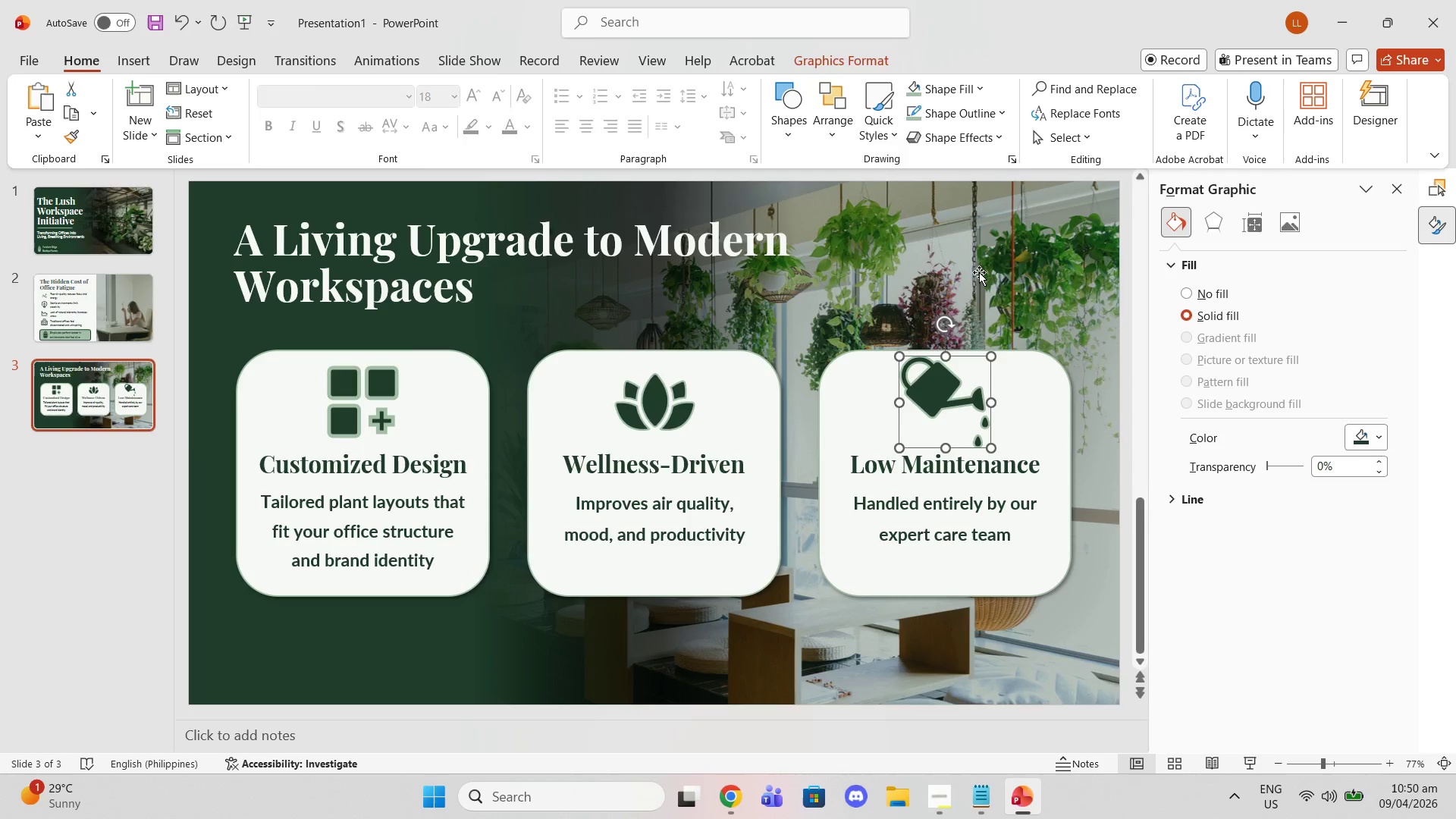 
left_click([981, 272])
 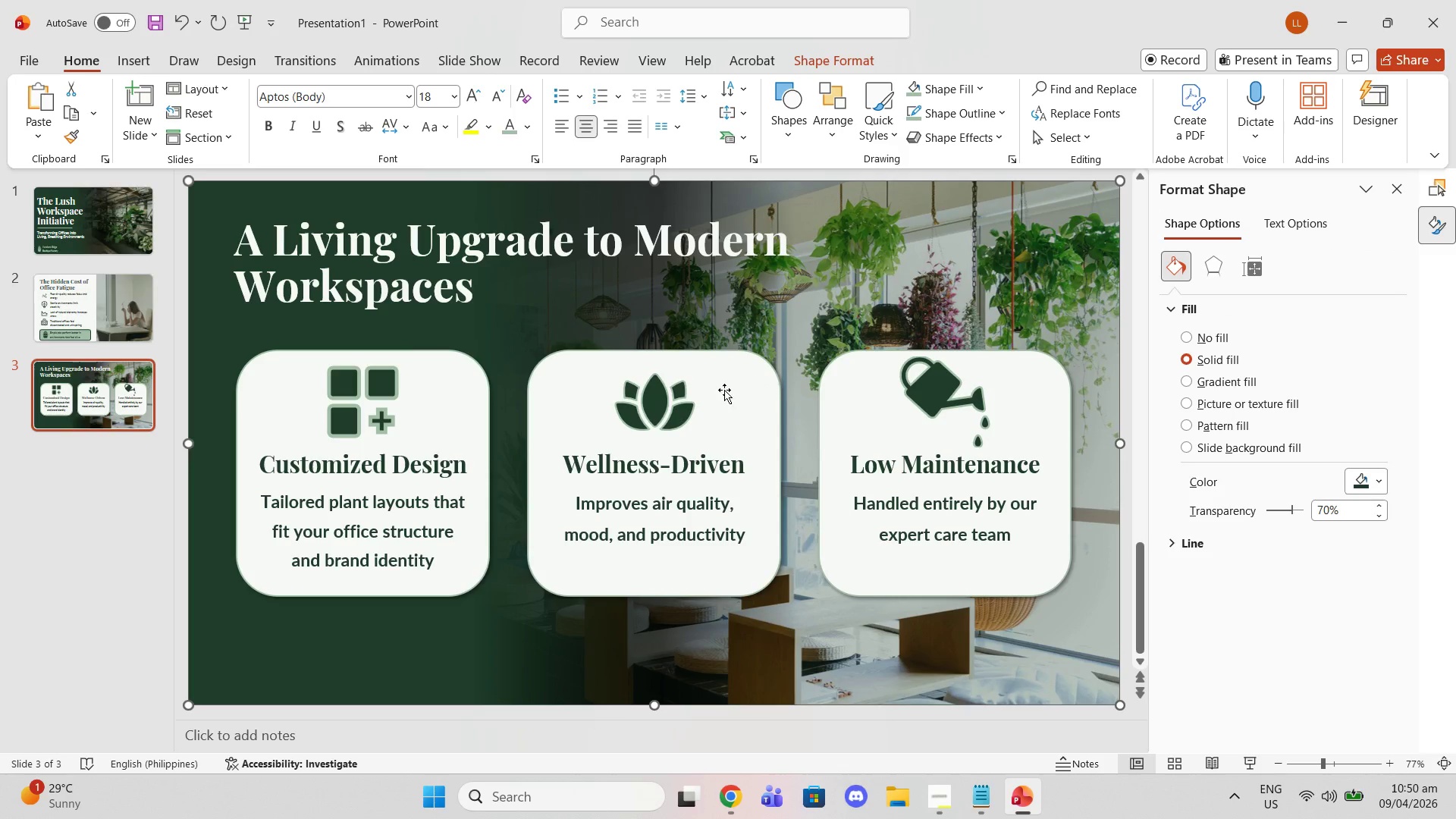 
left_click([279, 478])
 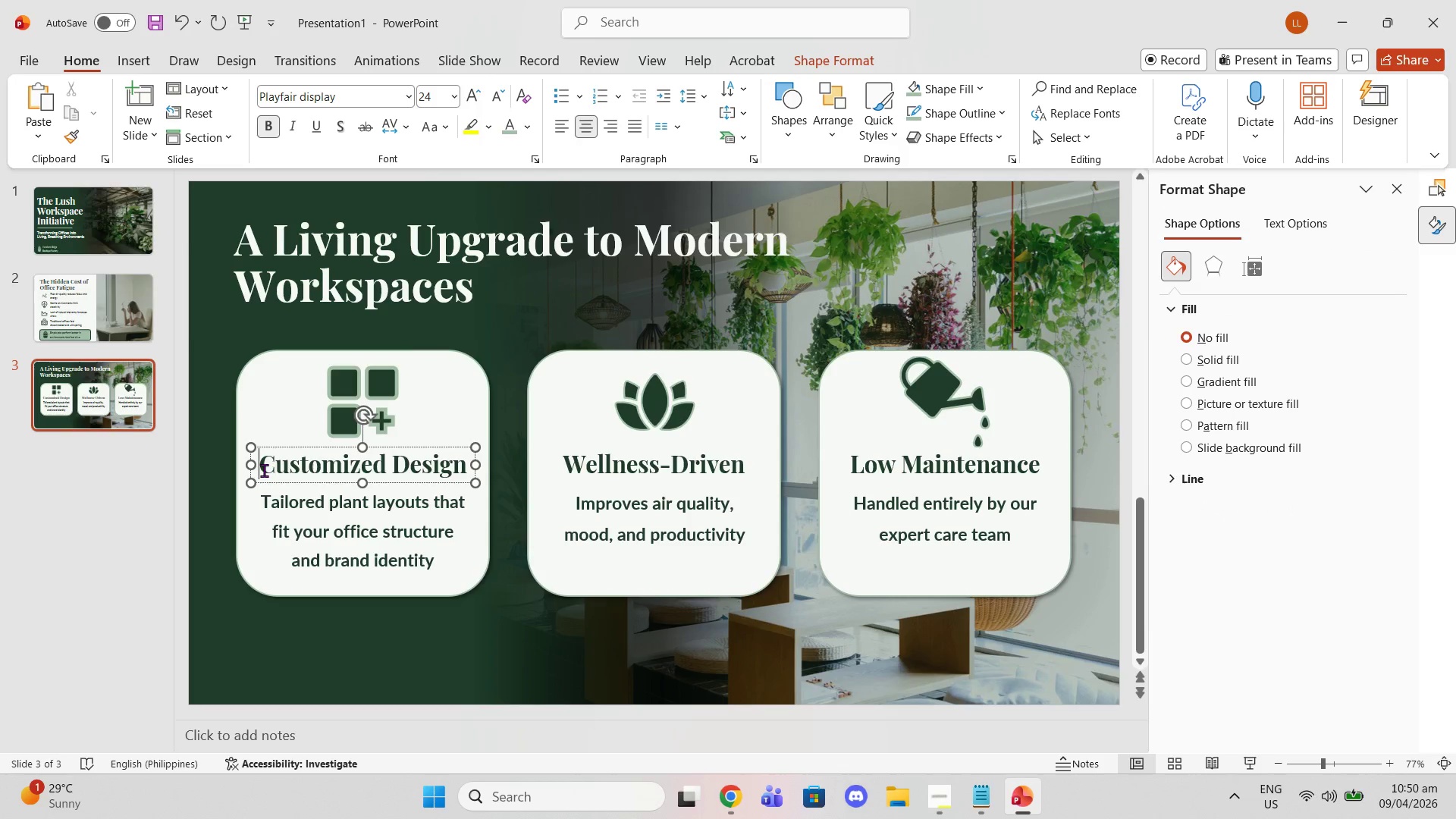 
left_click_drag(start_coordinate=[264, 470], to_coordinate=[452, 472])
 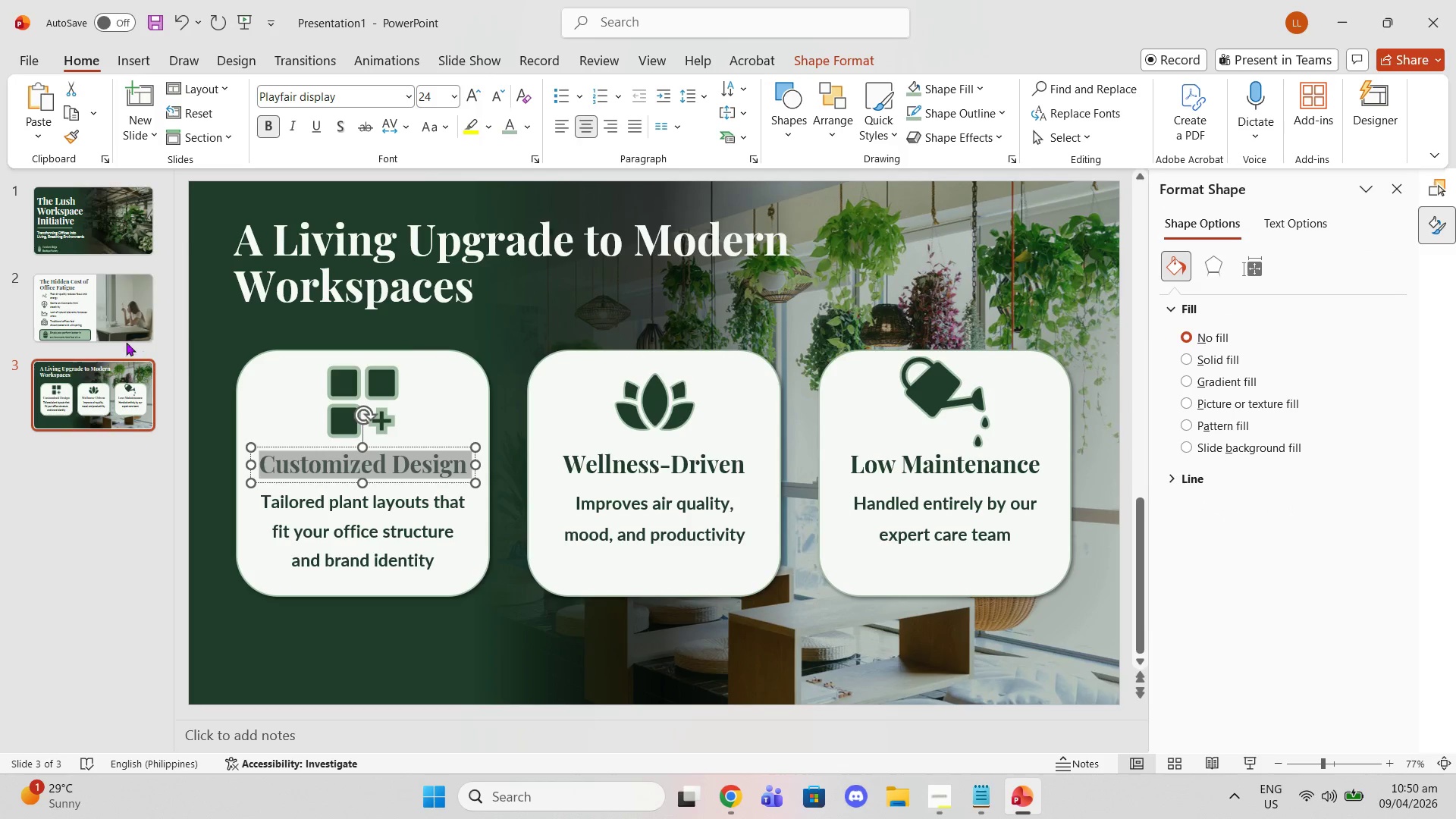 
left_click([121, 340])
 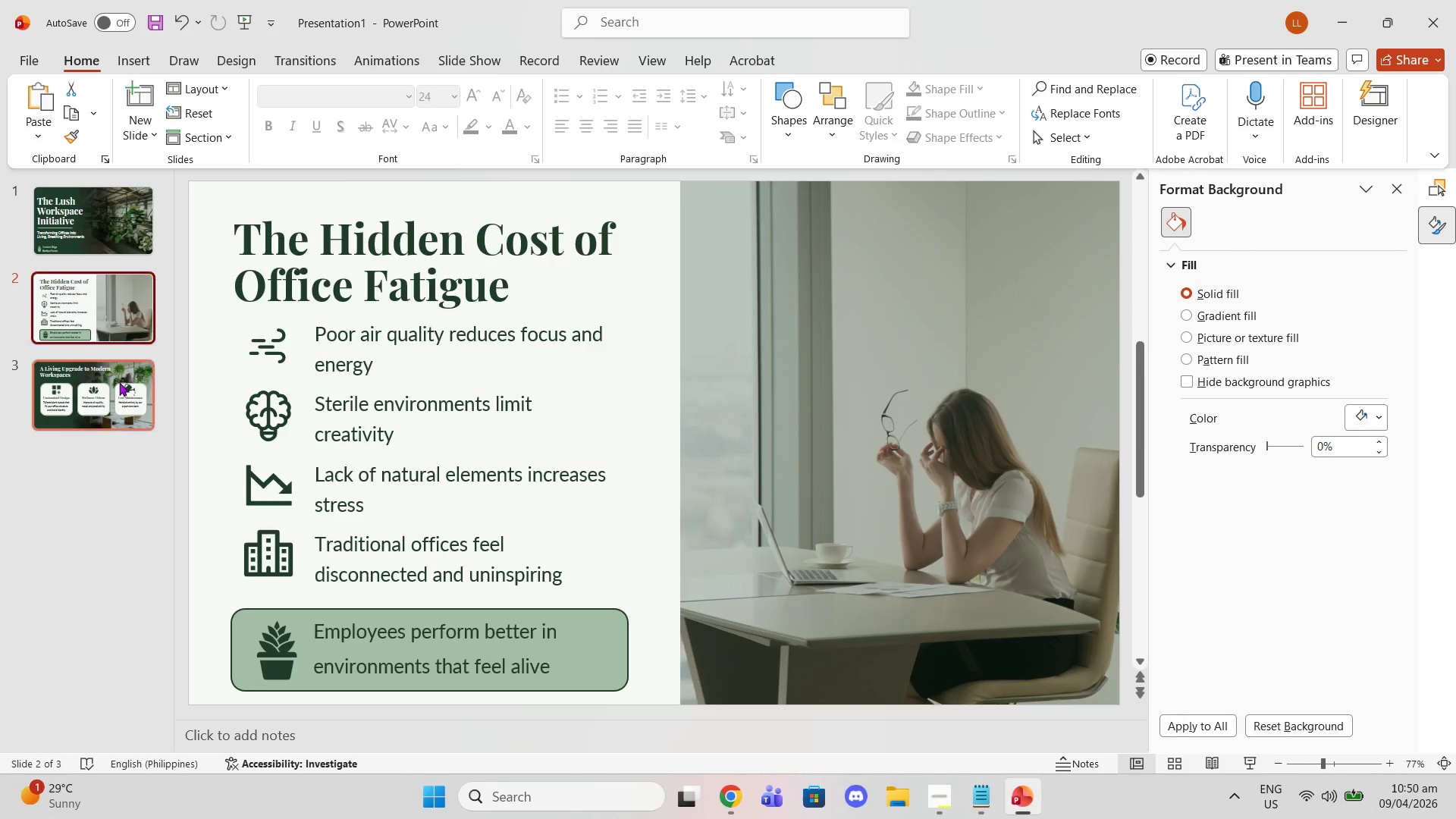 
left_click([119, 382])
 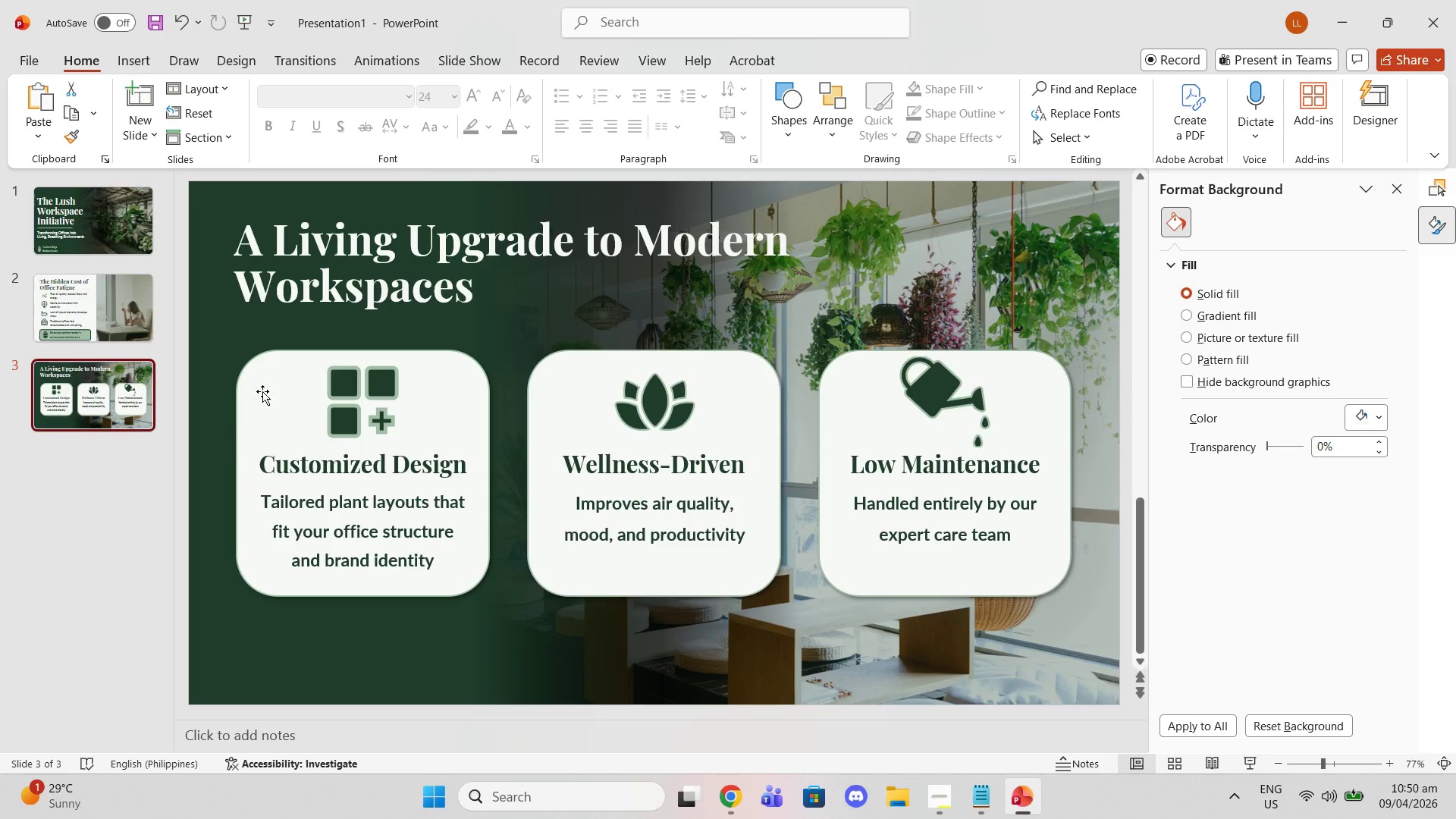 
left_click([112, 546])
 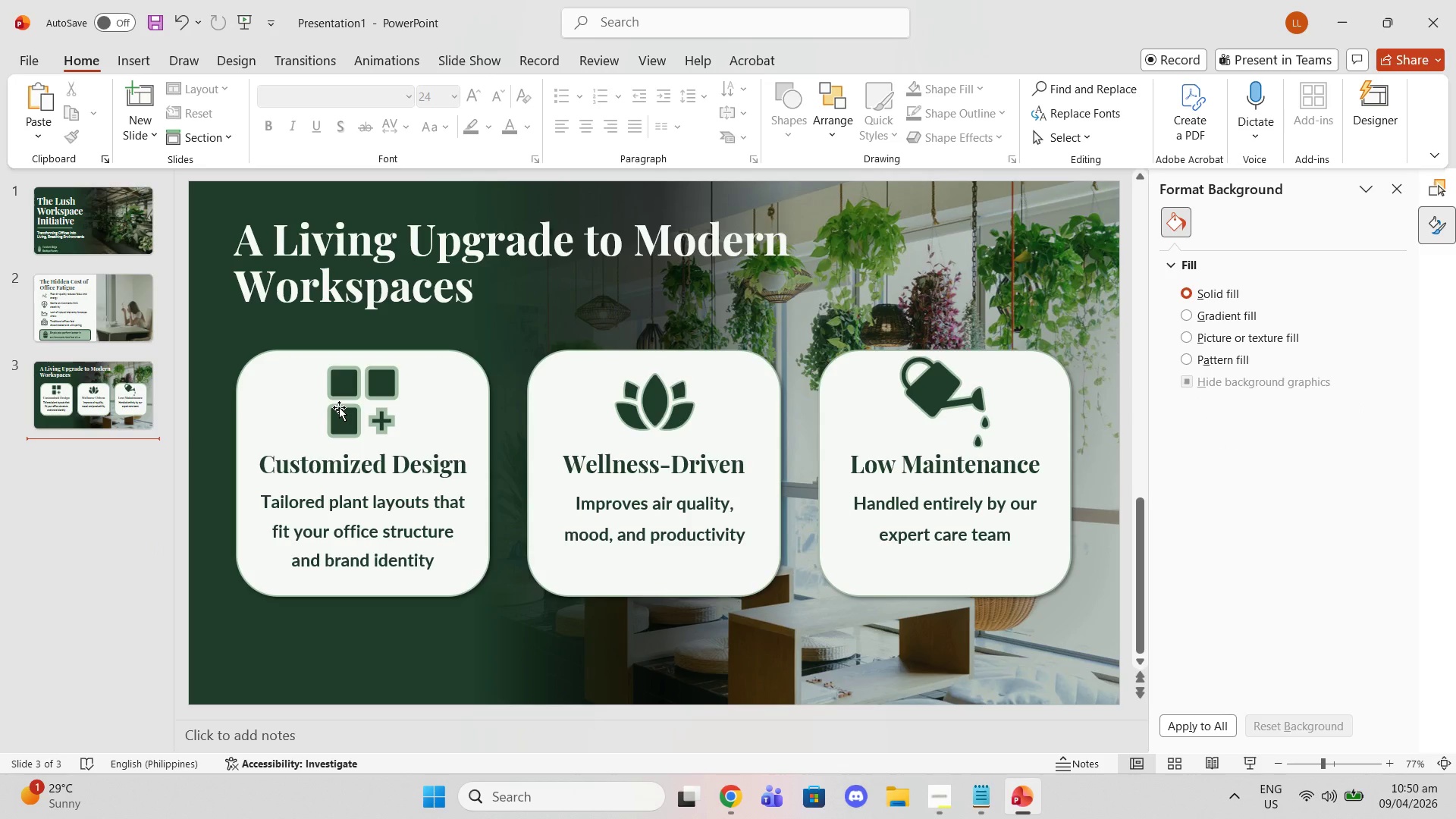 
left_click([339, 407])
 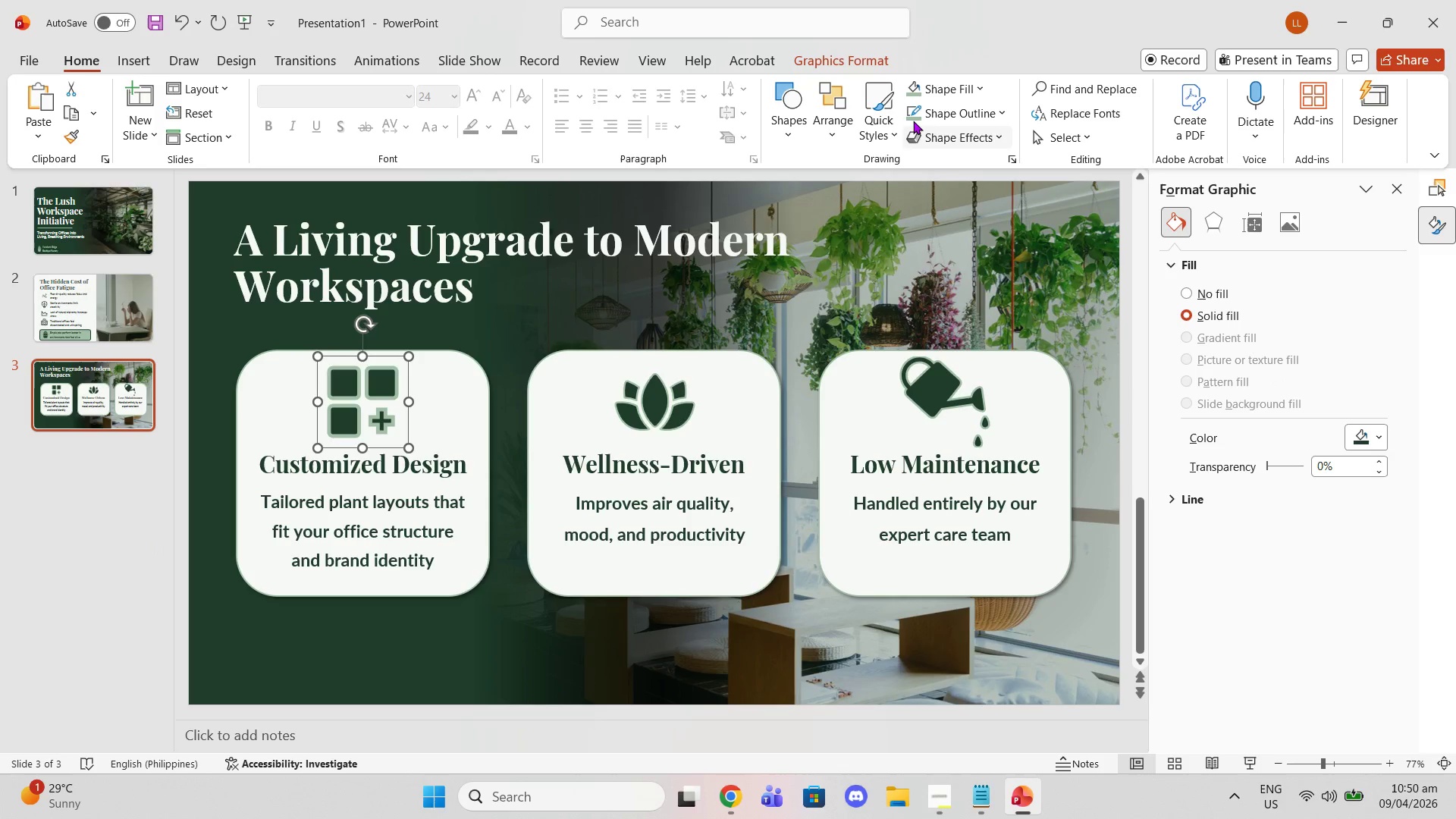 
left_click([921, 106])
 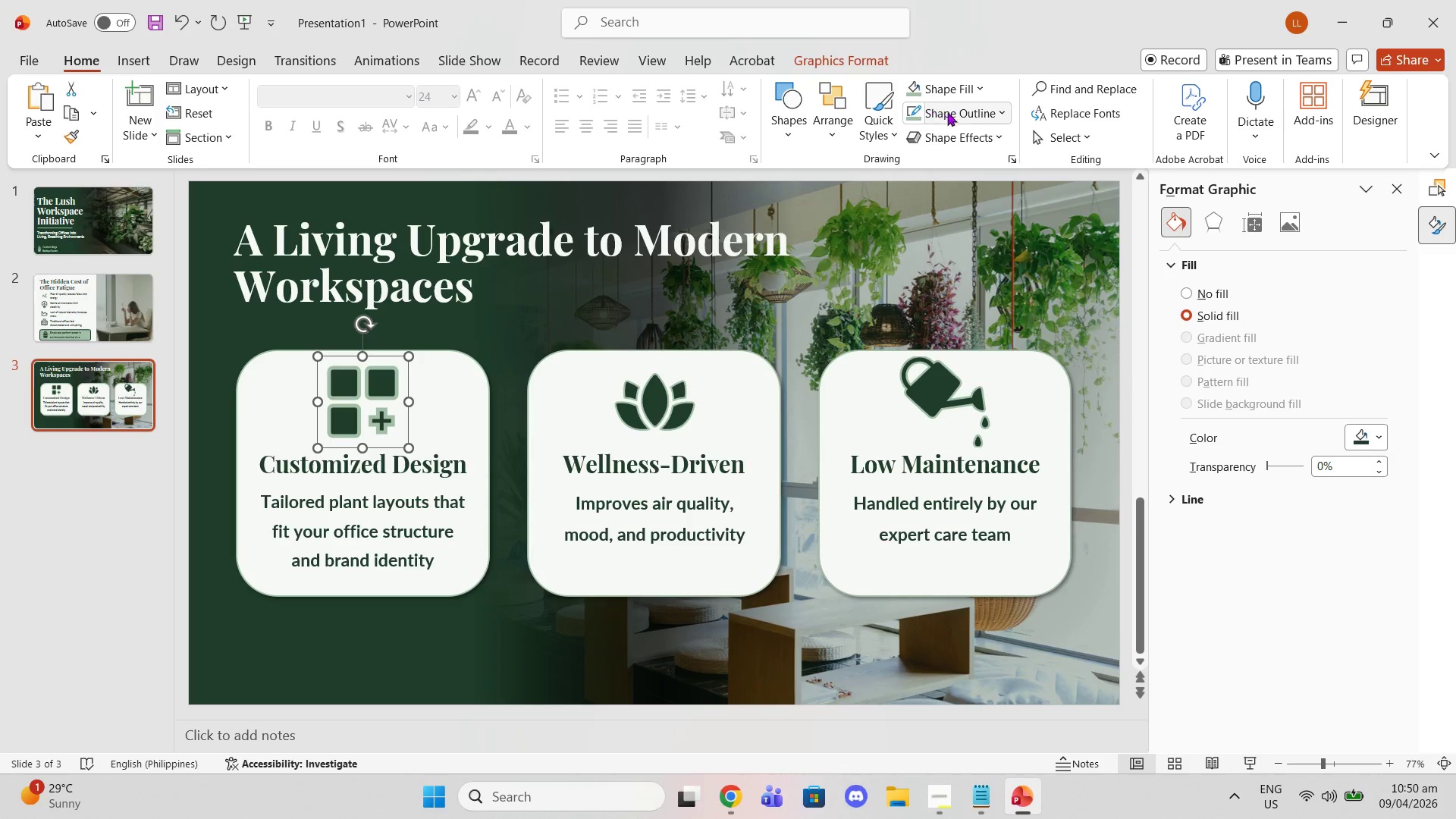 
left_click([949, 113])
 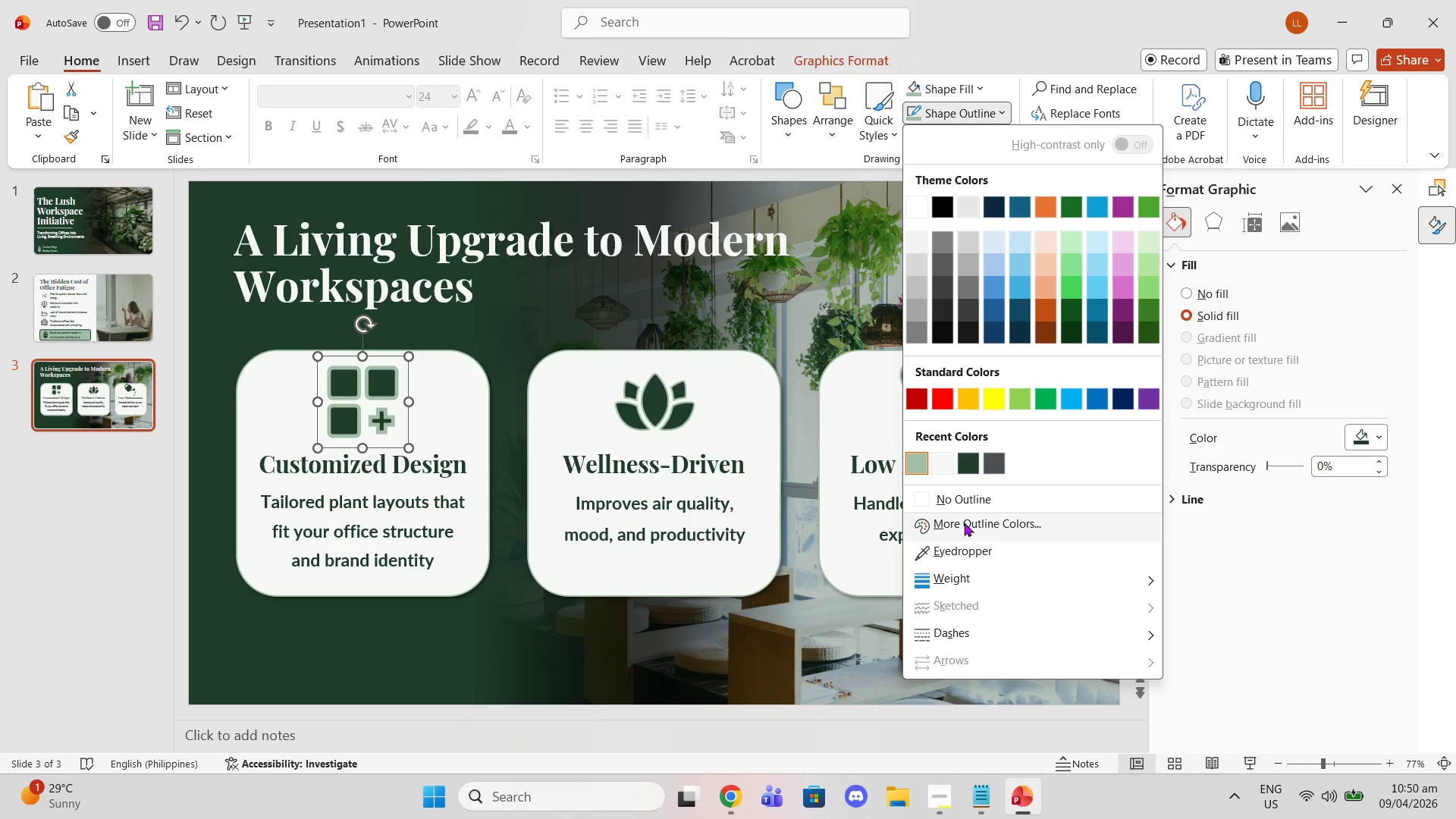 
left_click([951, 492])
 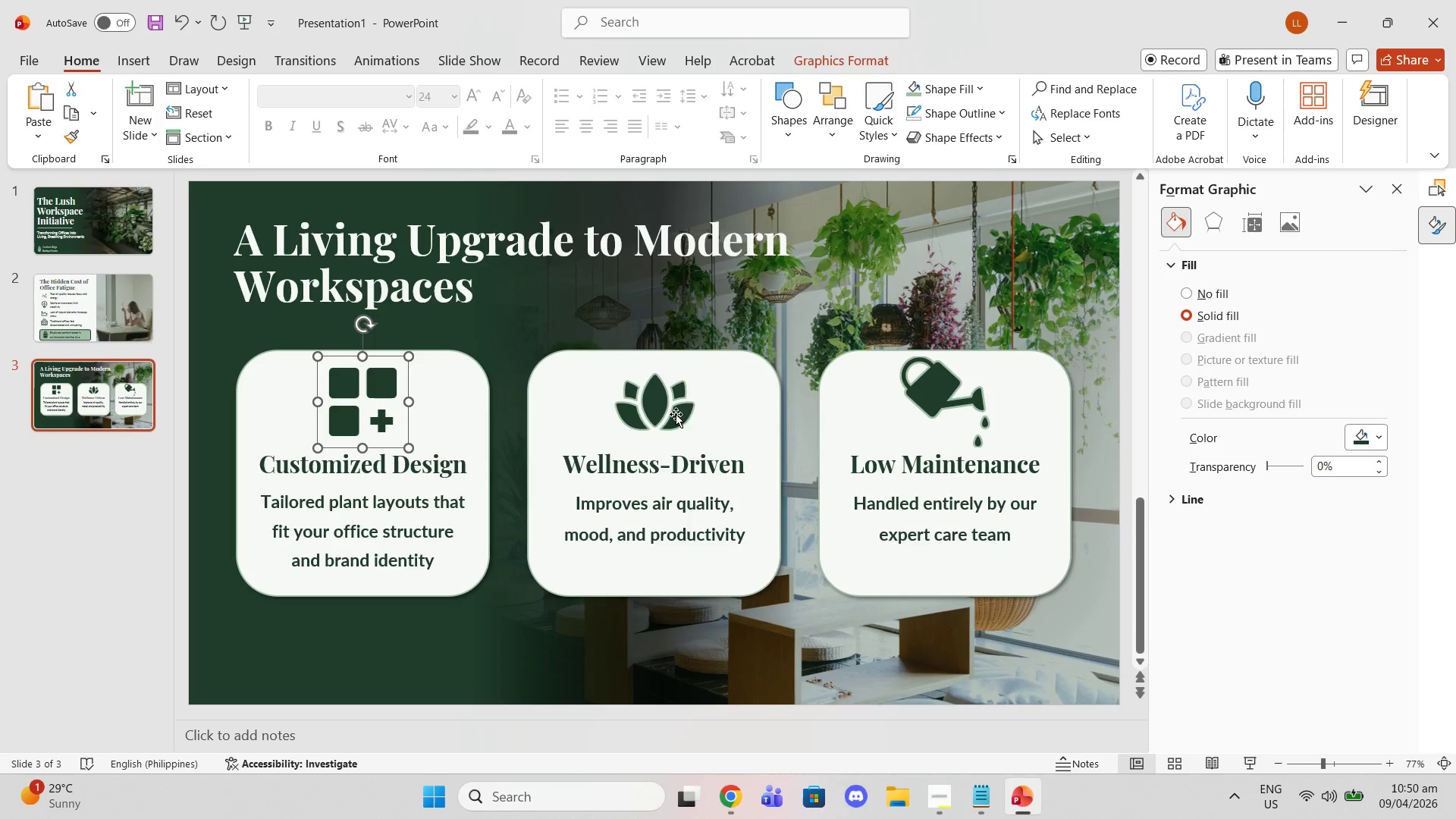 
left_click([676, 419])
 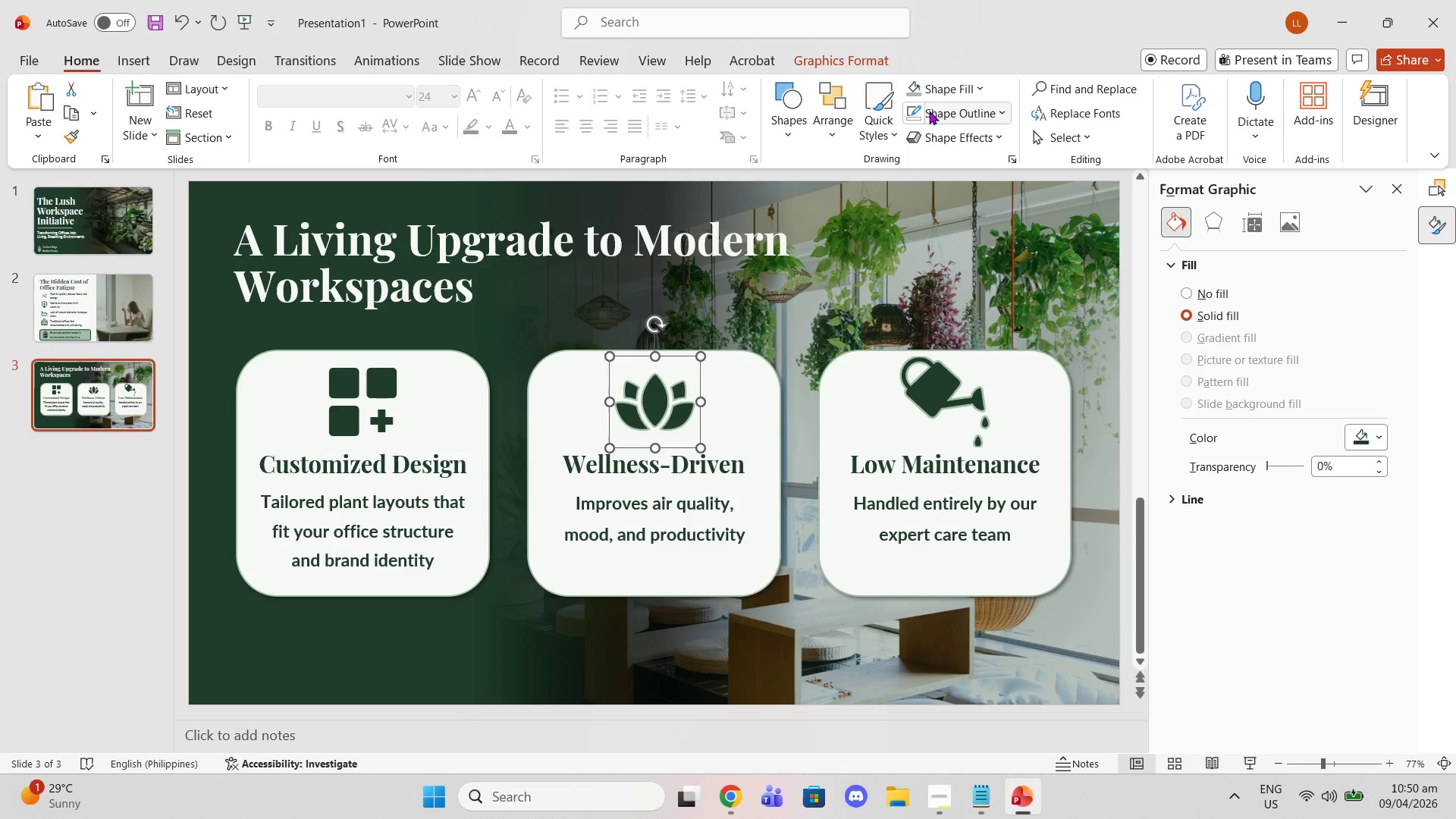 
left_click([933, 114])
 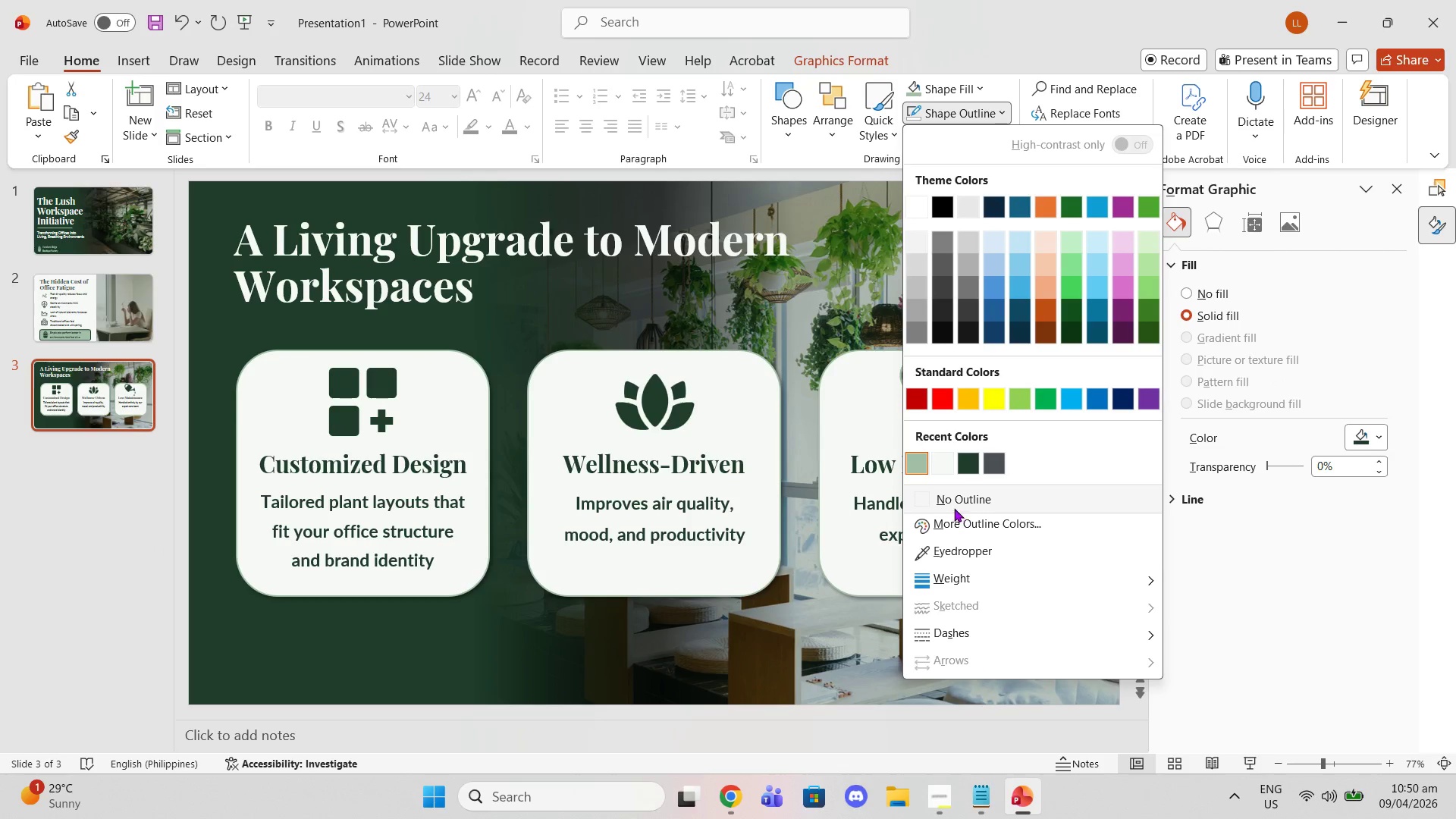 
left_click([951, 499])
 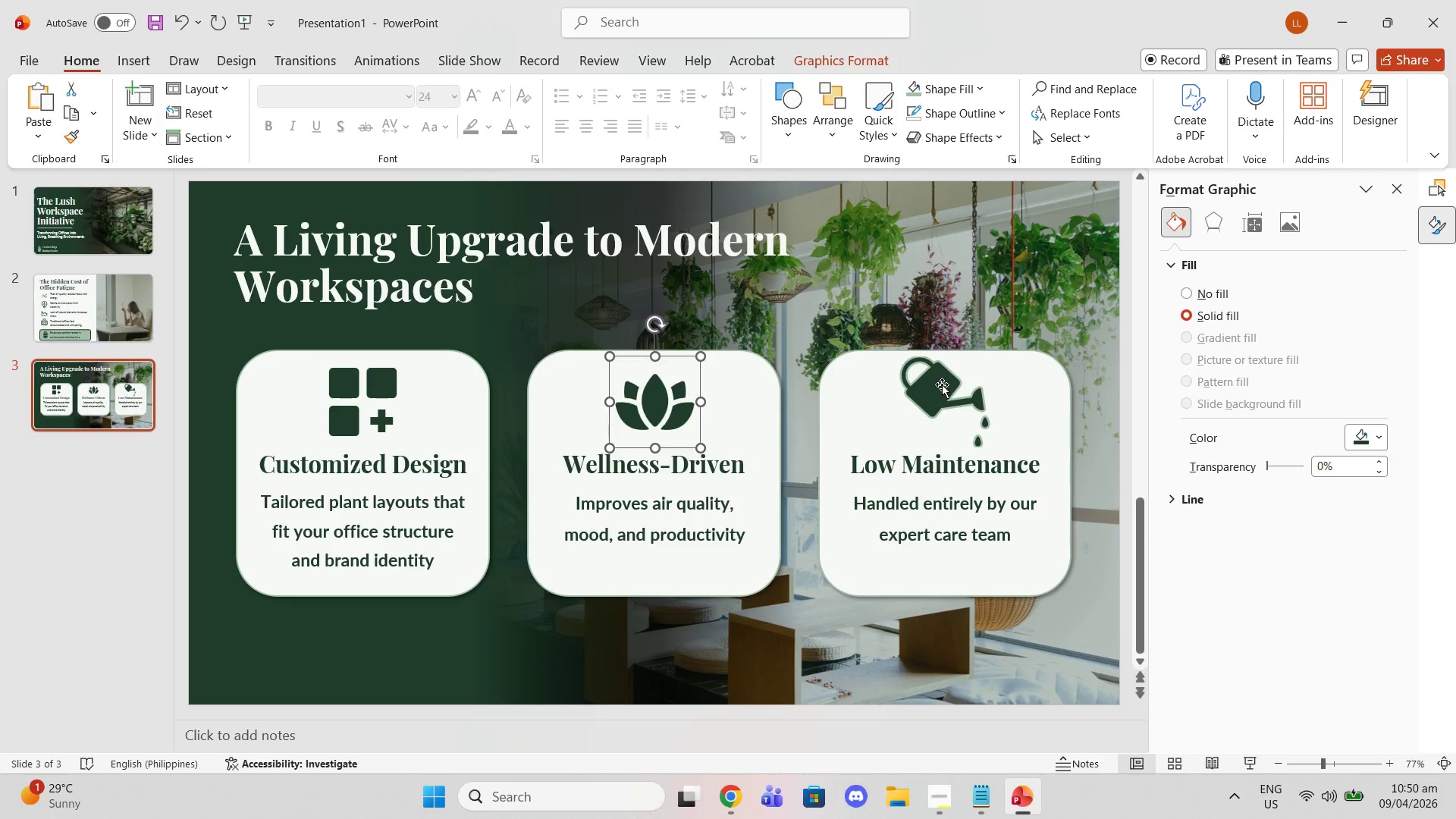 
left_click([942, 384])
 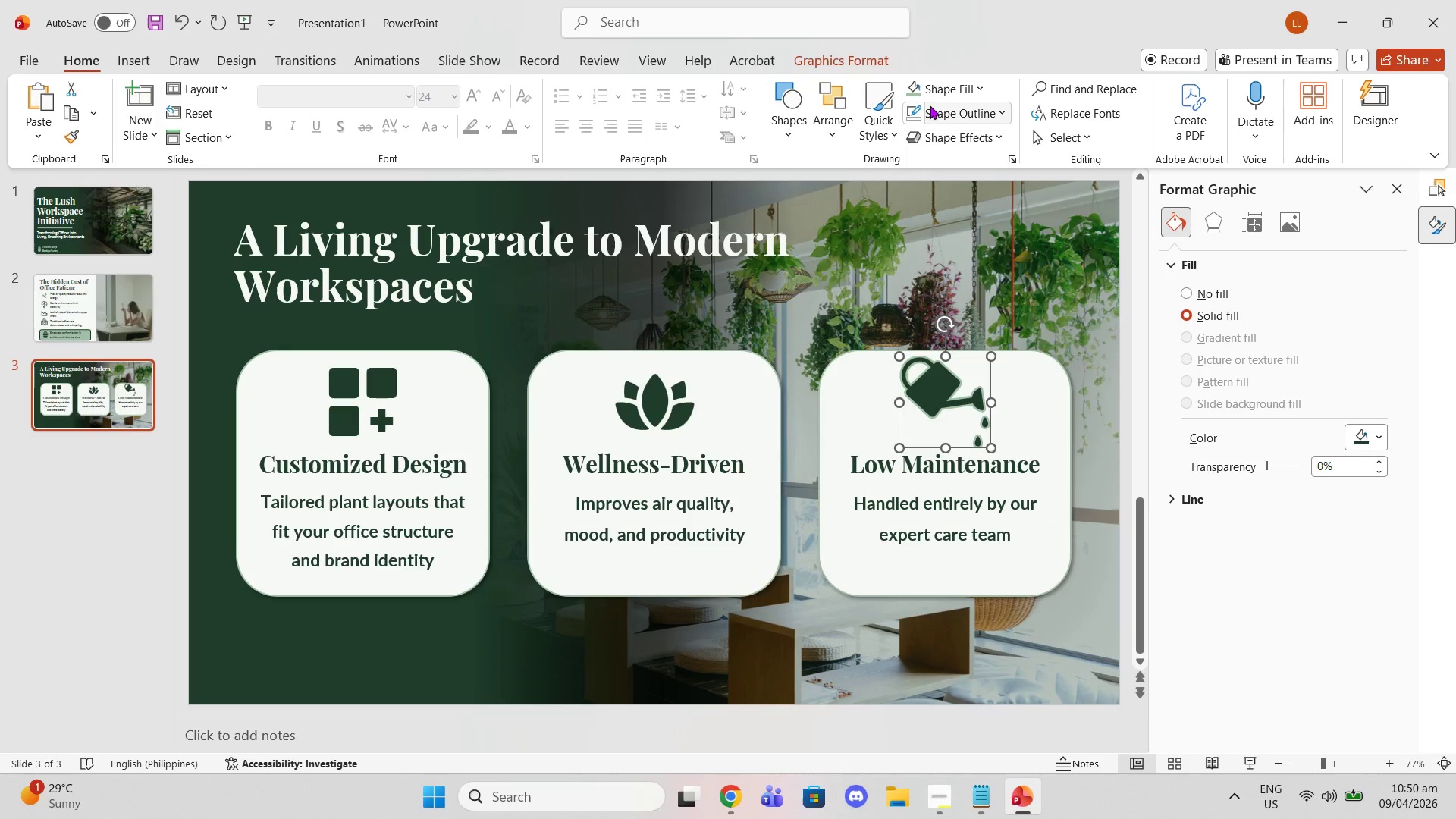 
left_click([930, 102])
 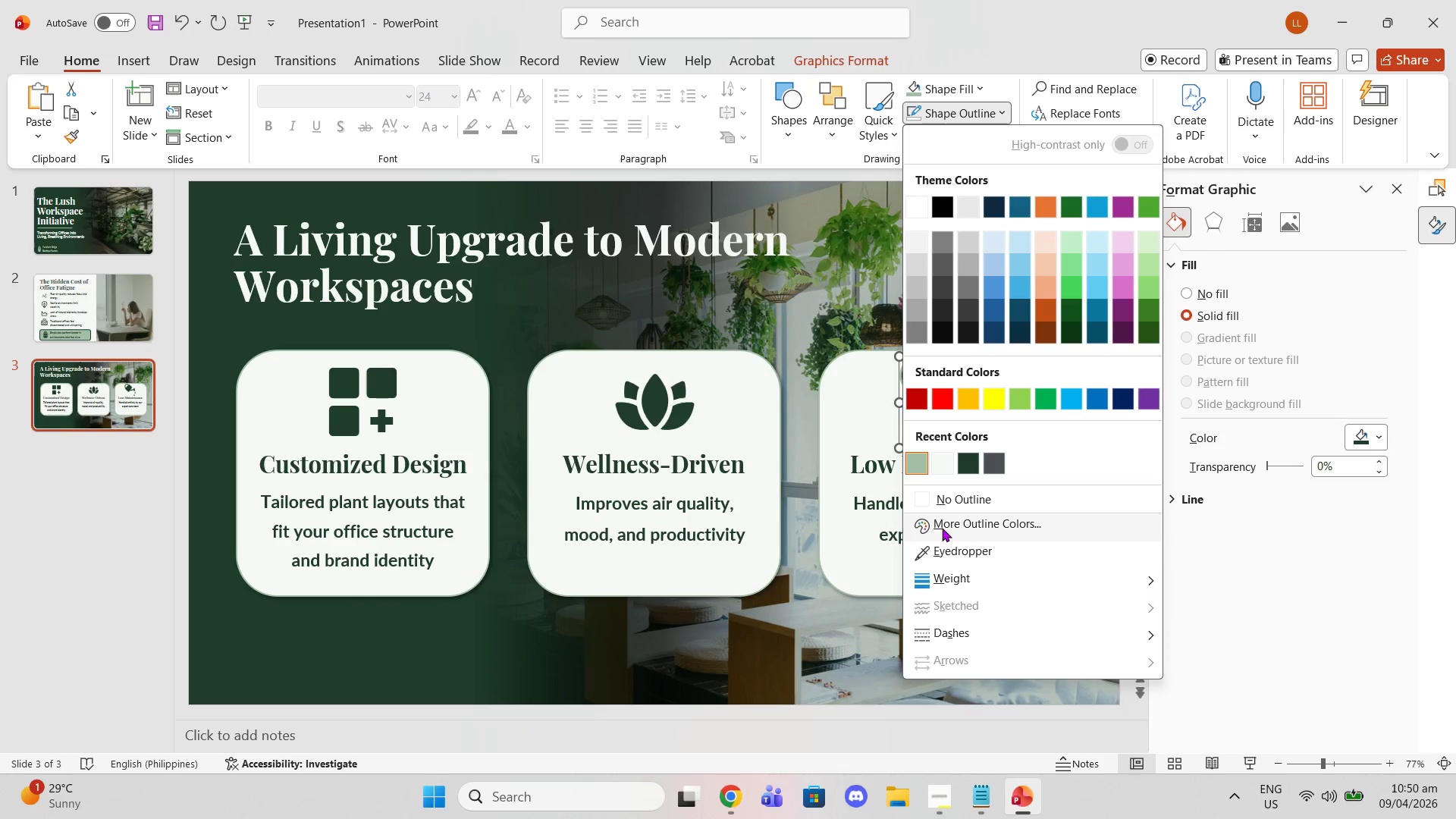 
left_click([934, 500])
 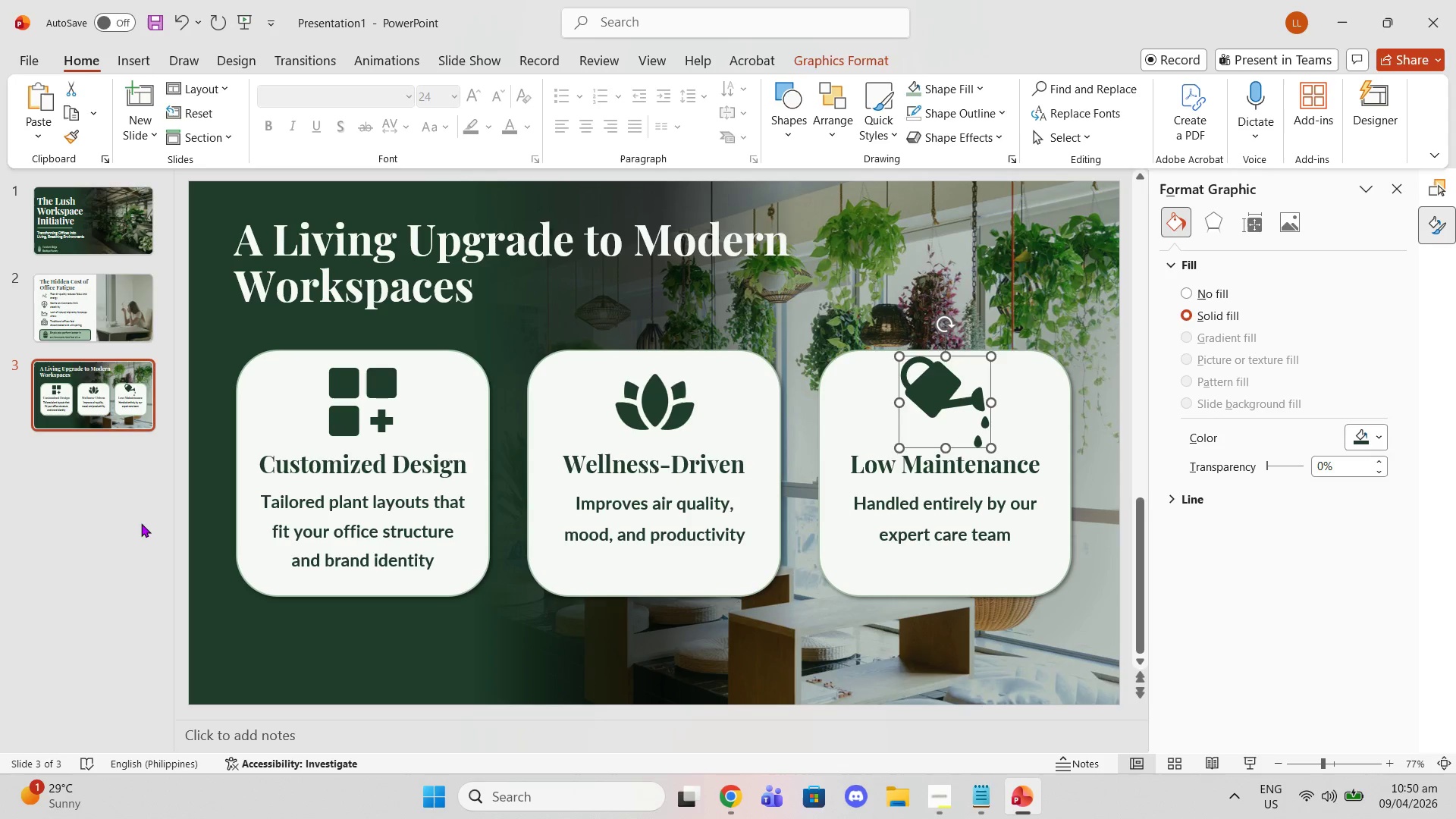 
left_click([133, 529])
 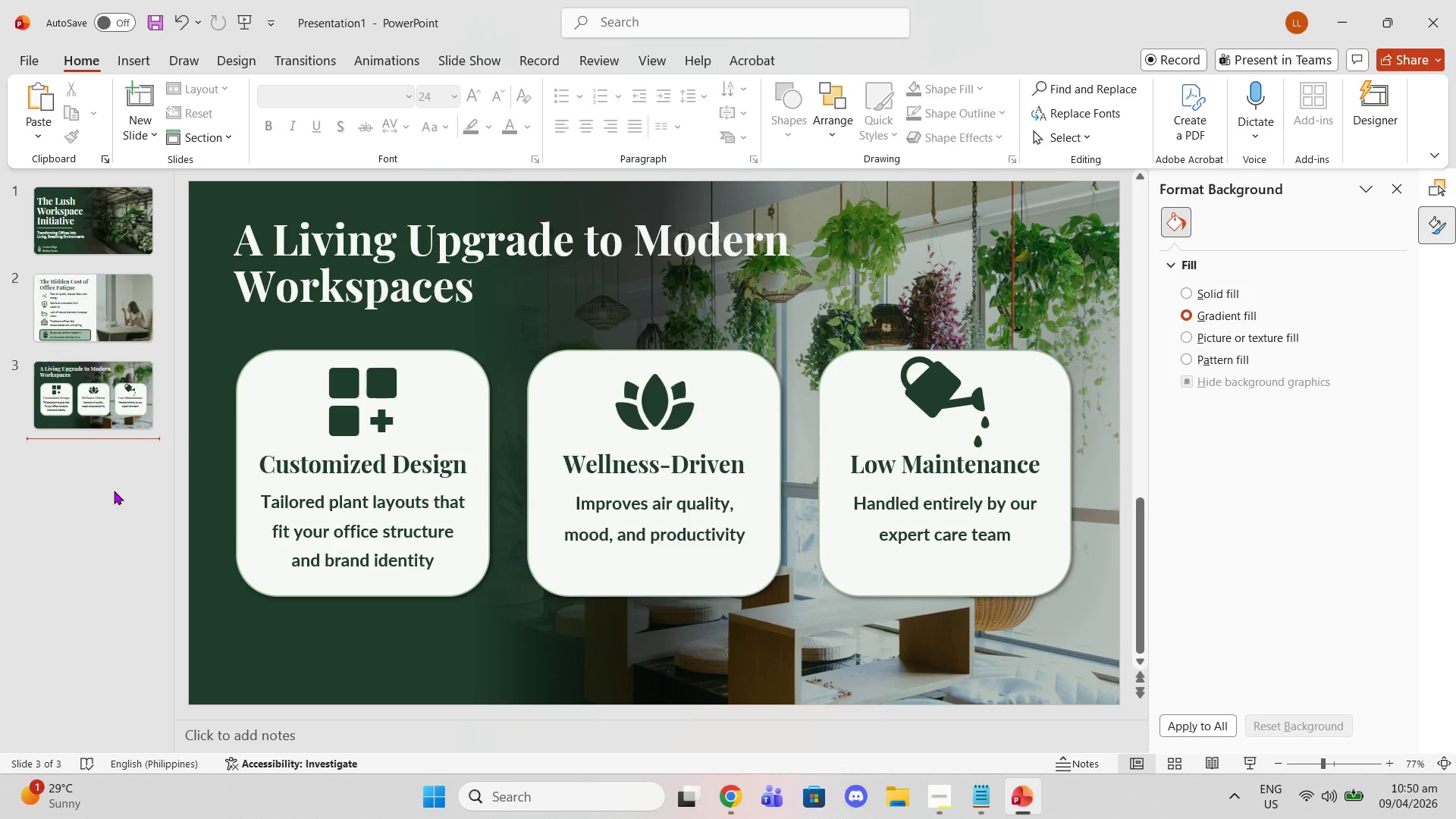 
wait(6.19)
 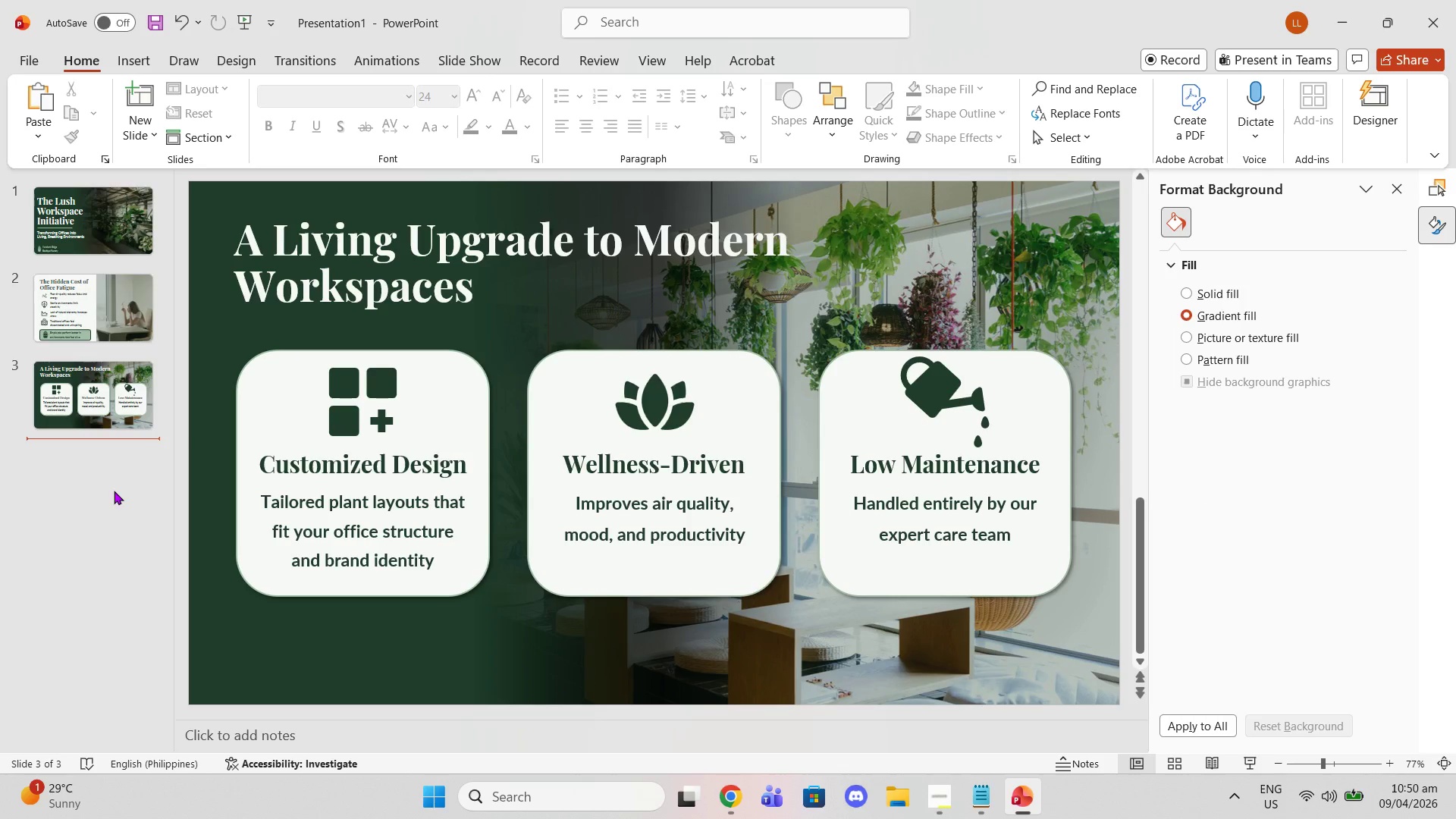 
left_click([65, 425])
 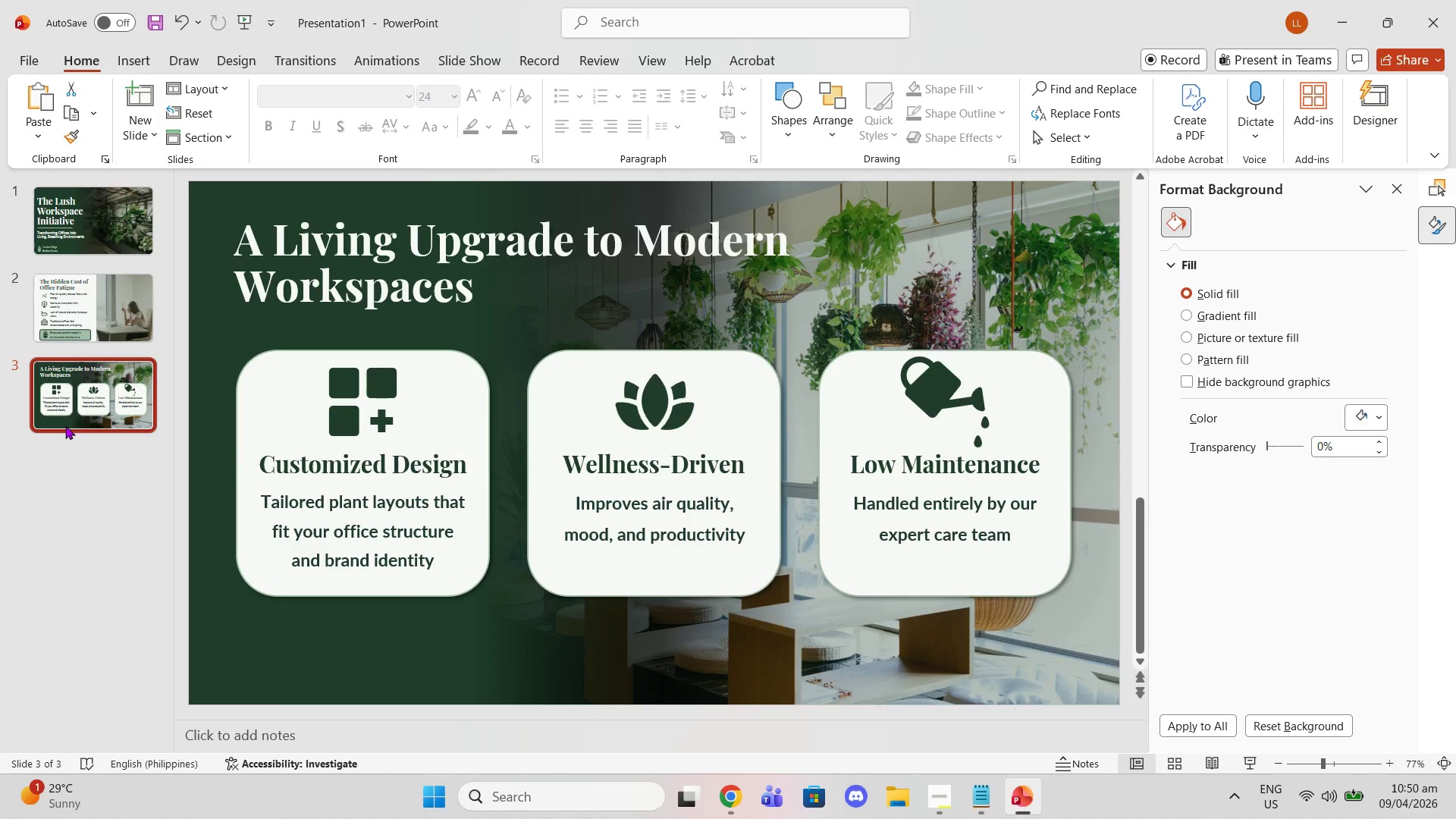 
right_click([65, 425])
 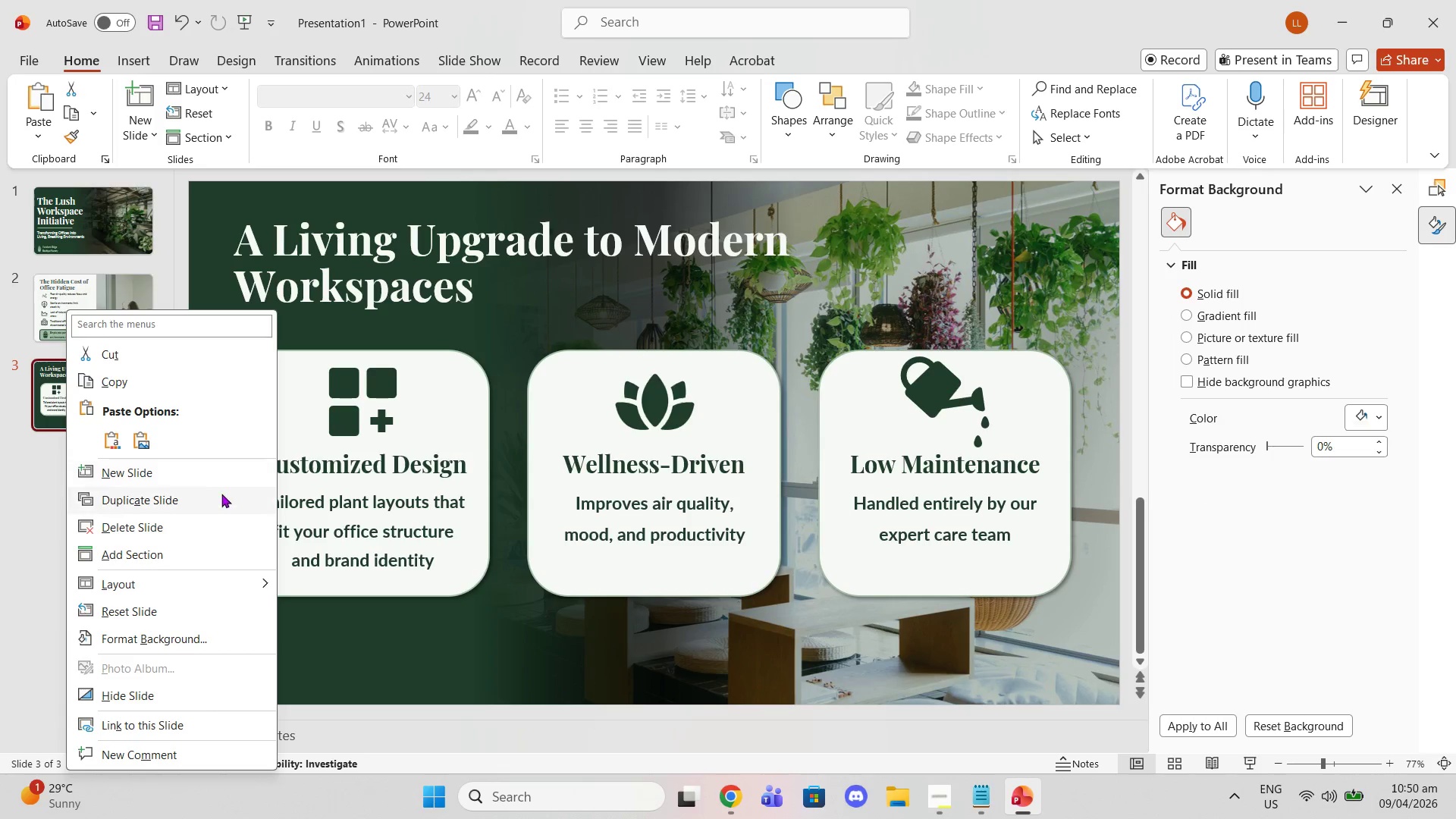 
left_click([217, 503])
 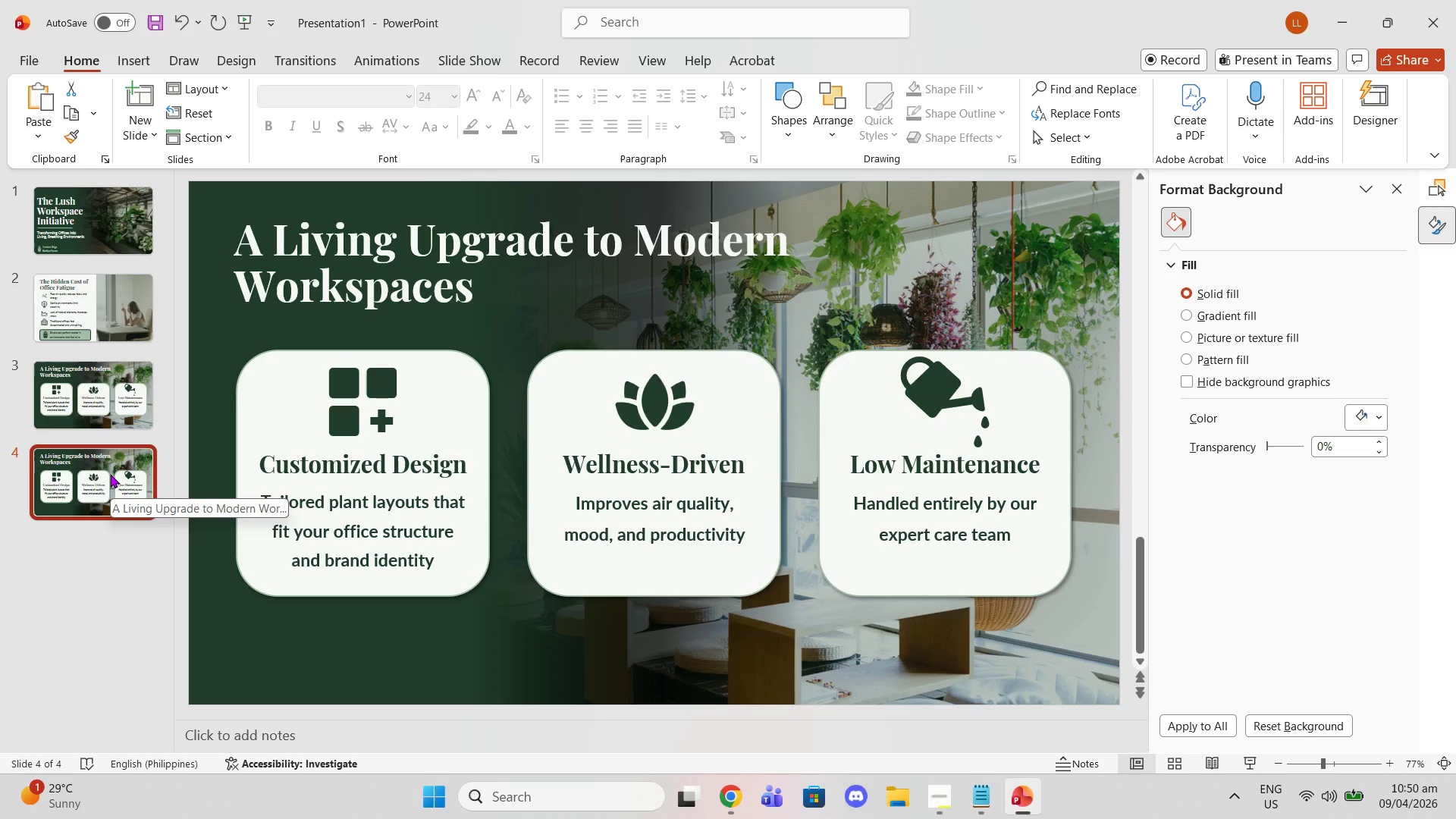 
right_click([110, 474])
 